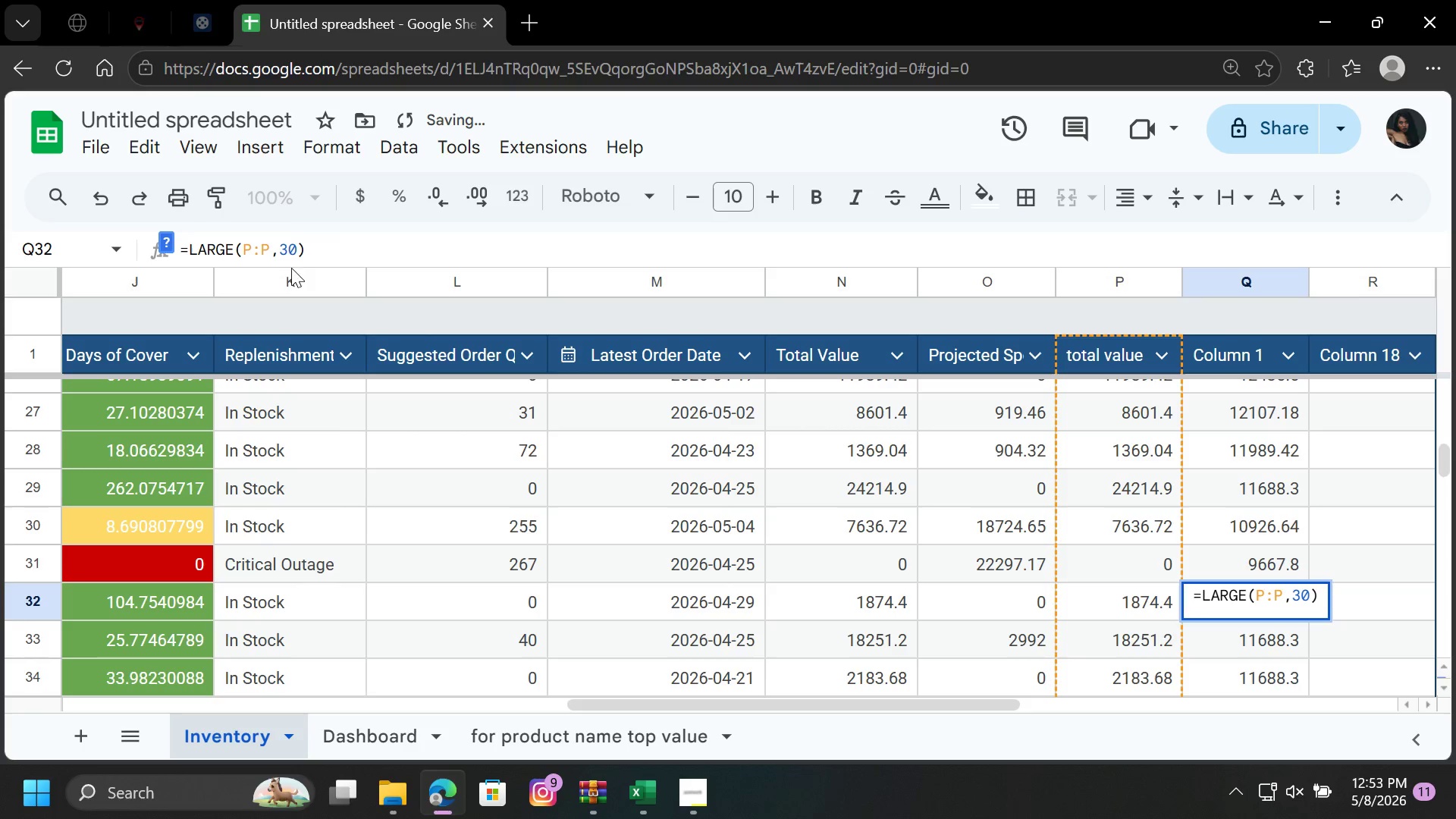 
key(Equal)
 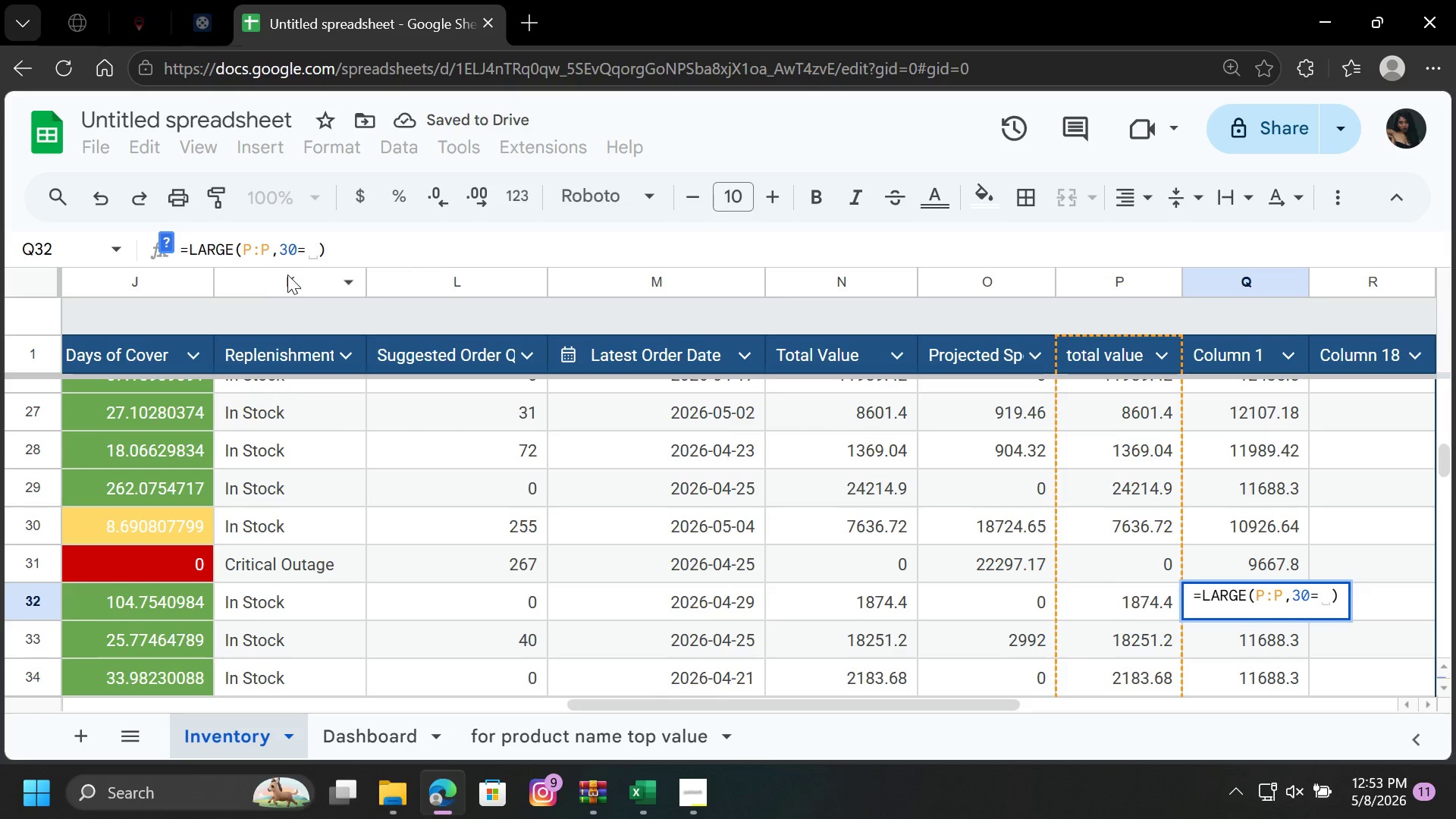 
key(Backspace)
 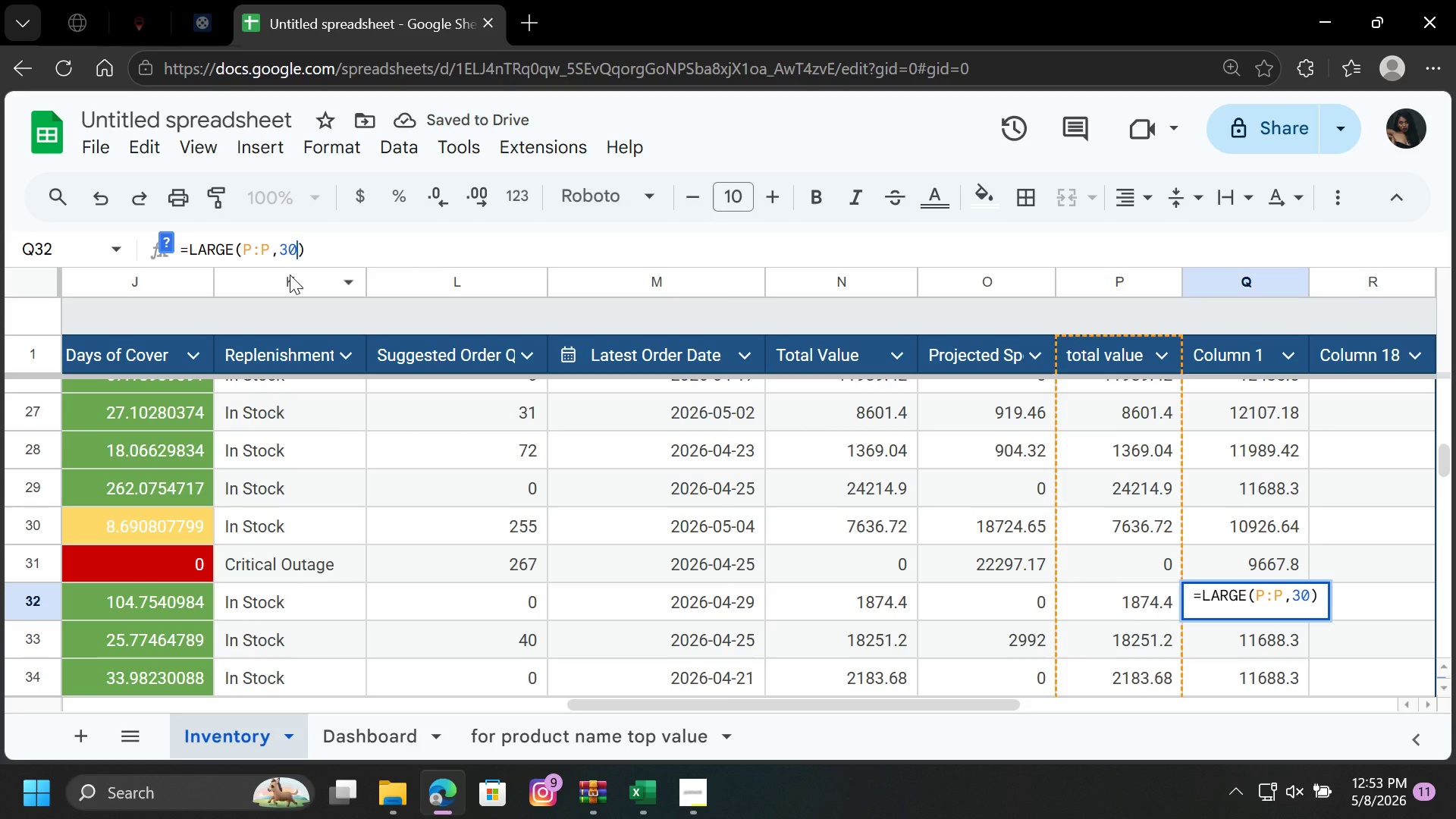 
key(Backspace)
 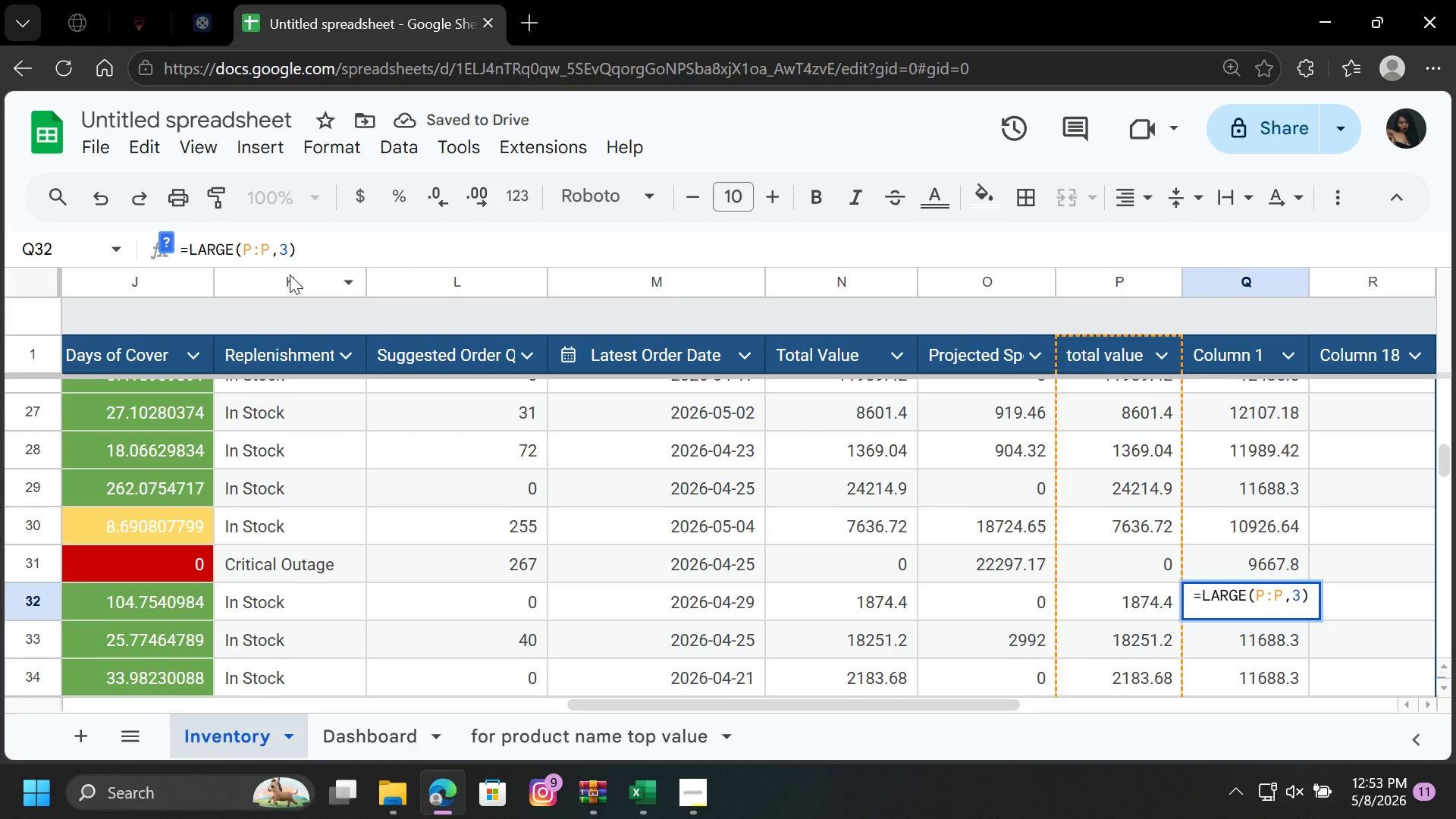 
key(3)
 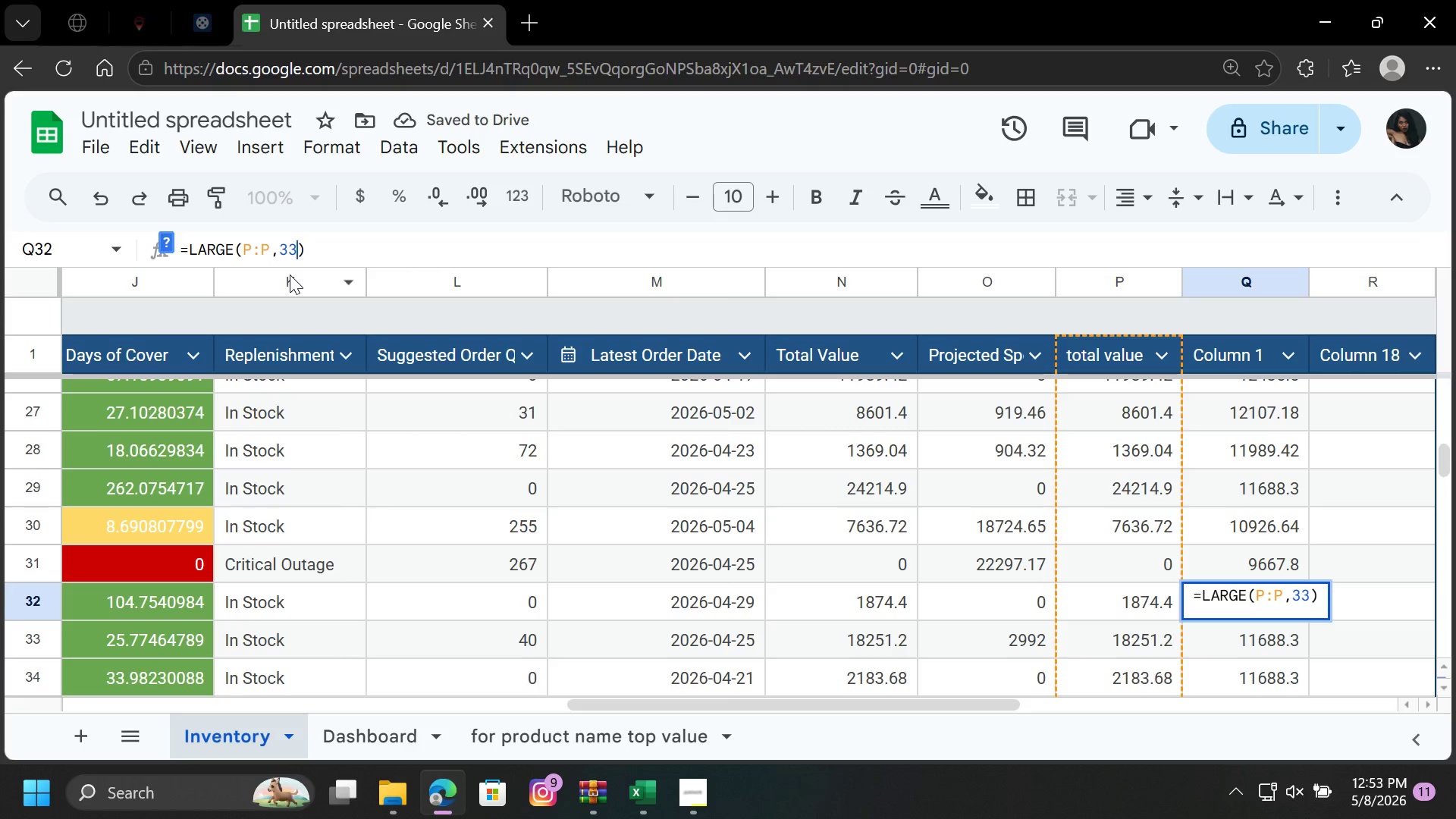 
key(Enter)
 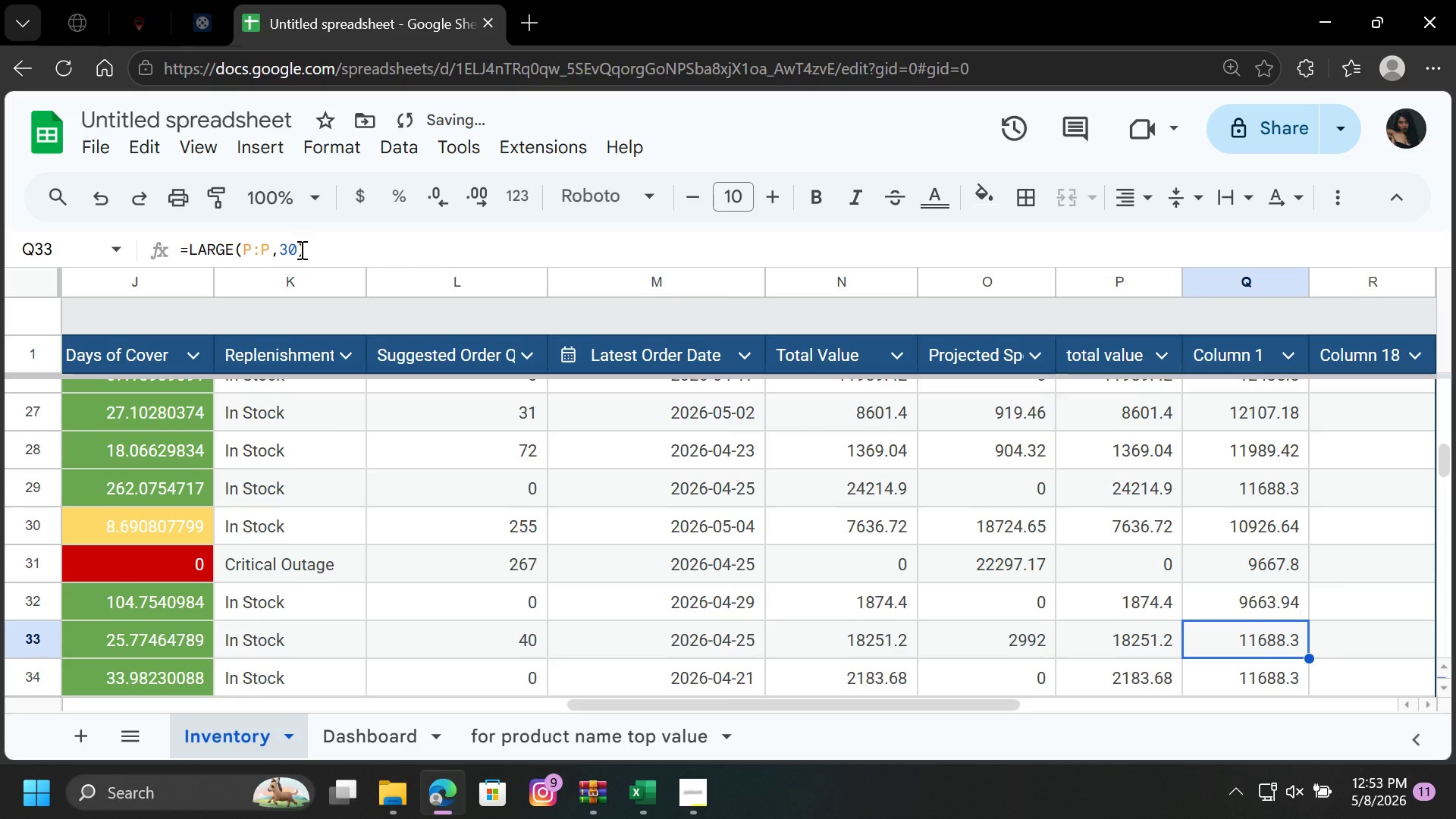 
left_click([293, 245])
 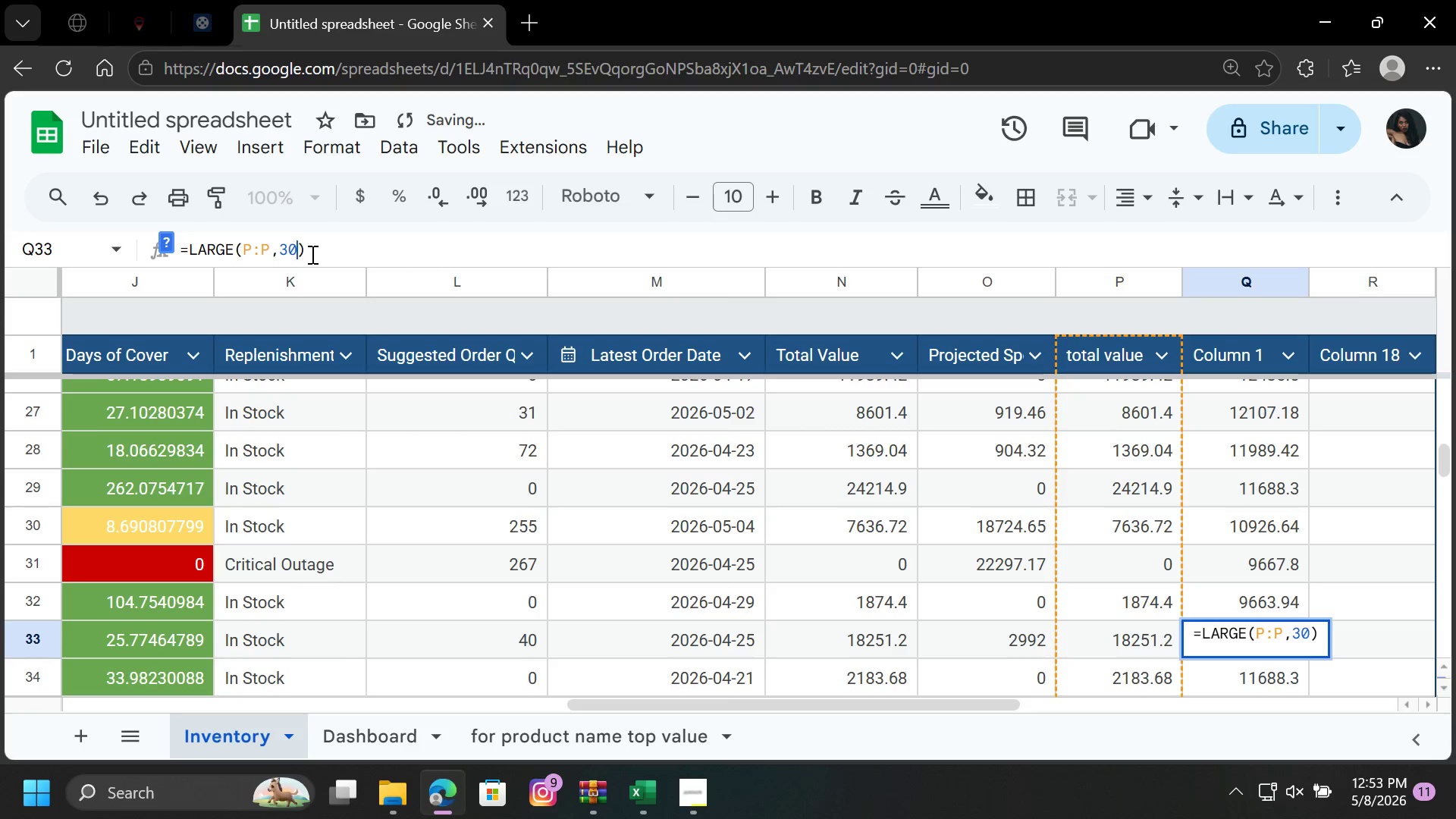 
key(Backspace)
 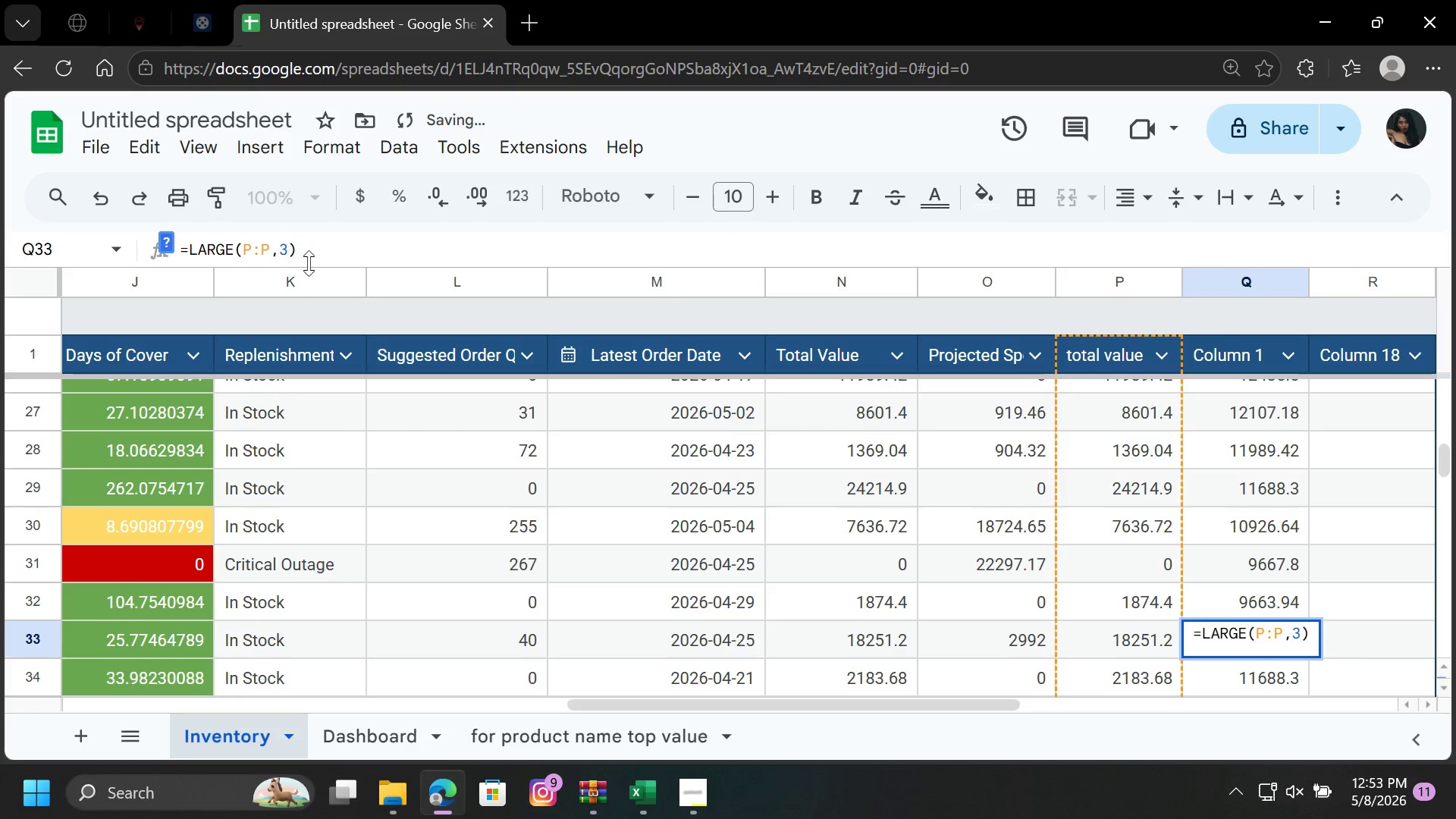 
key(4)
 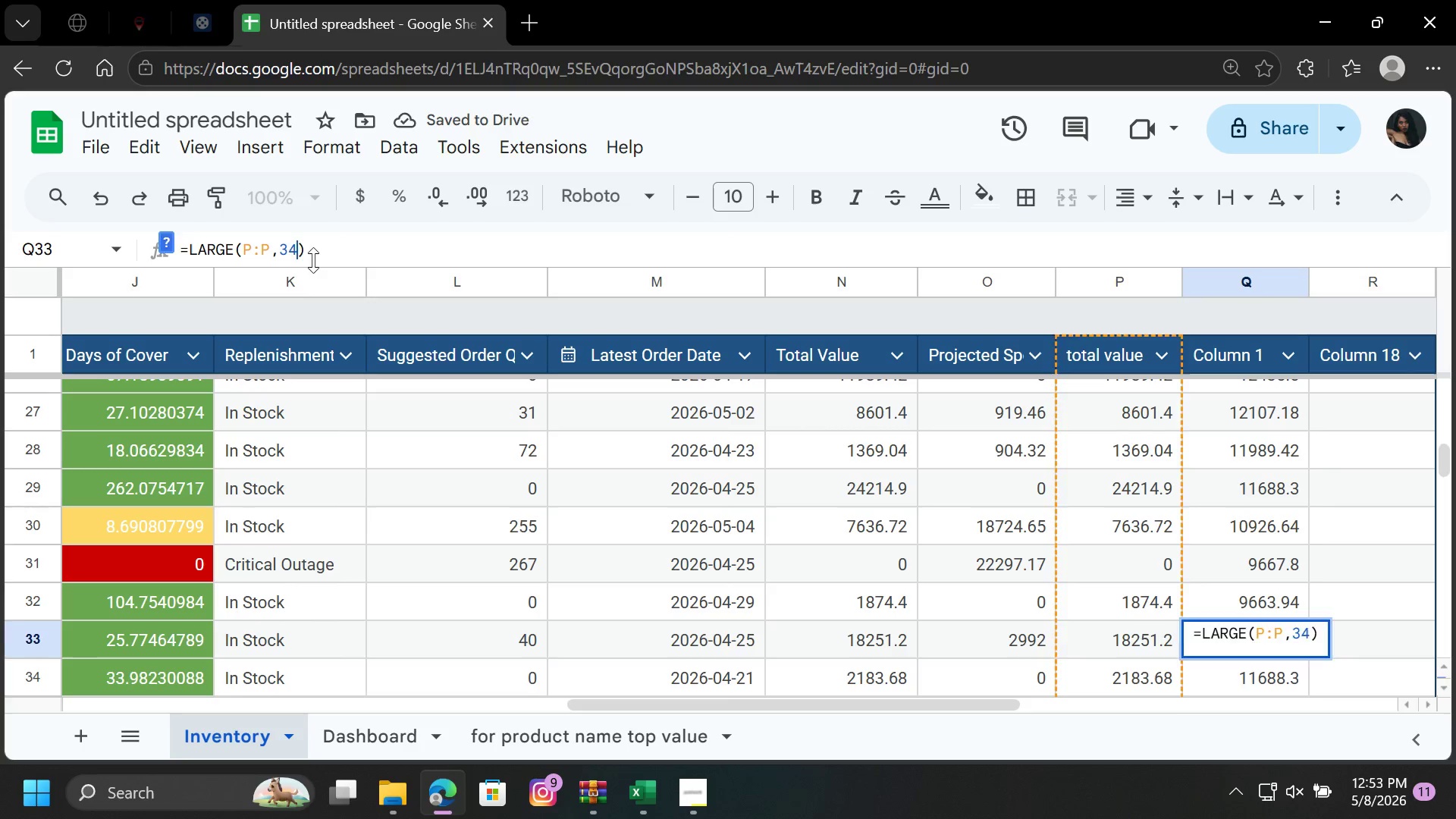 
key(Enter)
 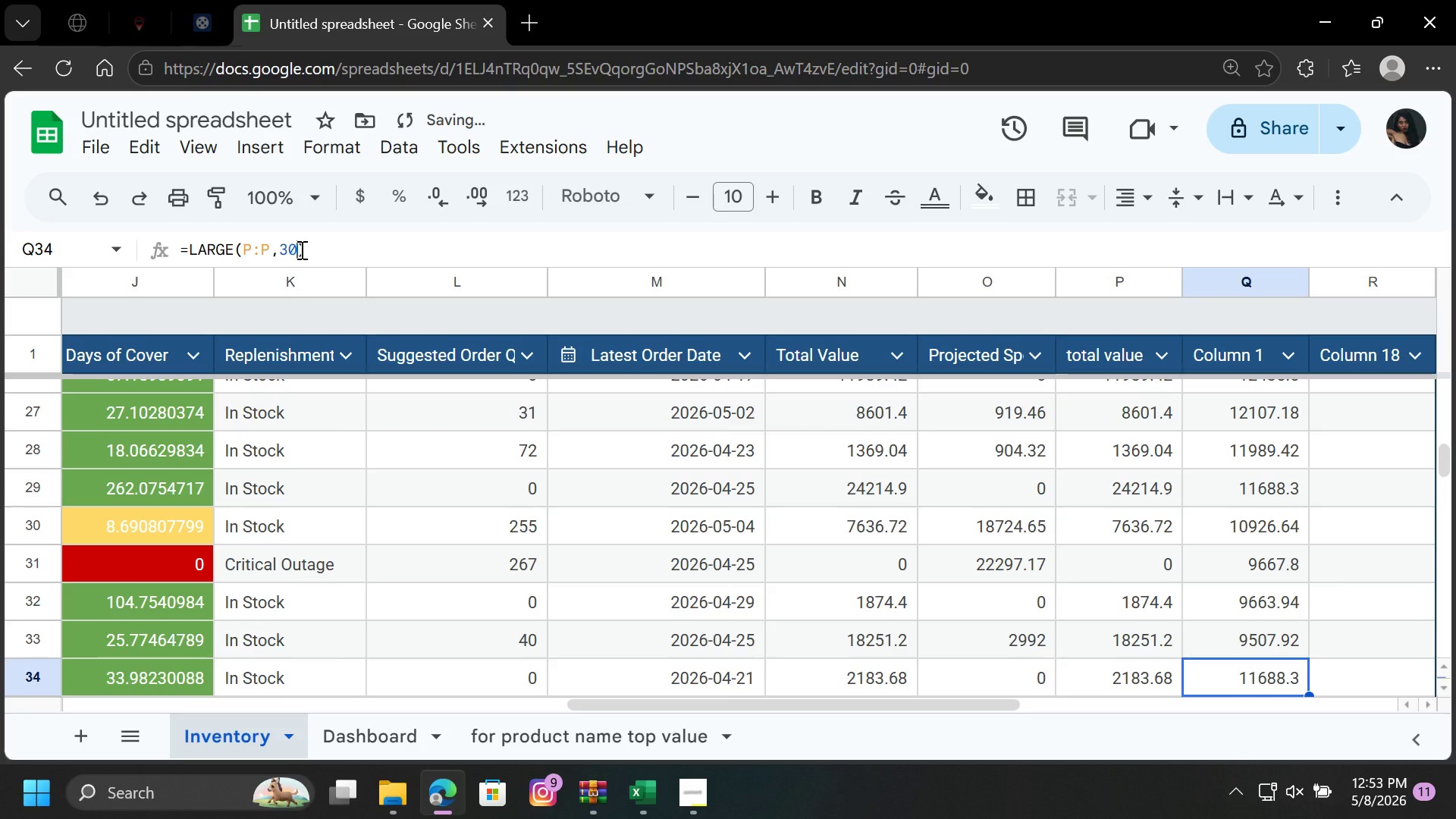 
left_click([300, 249])
 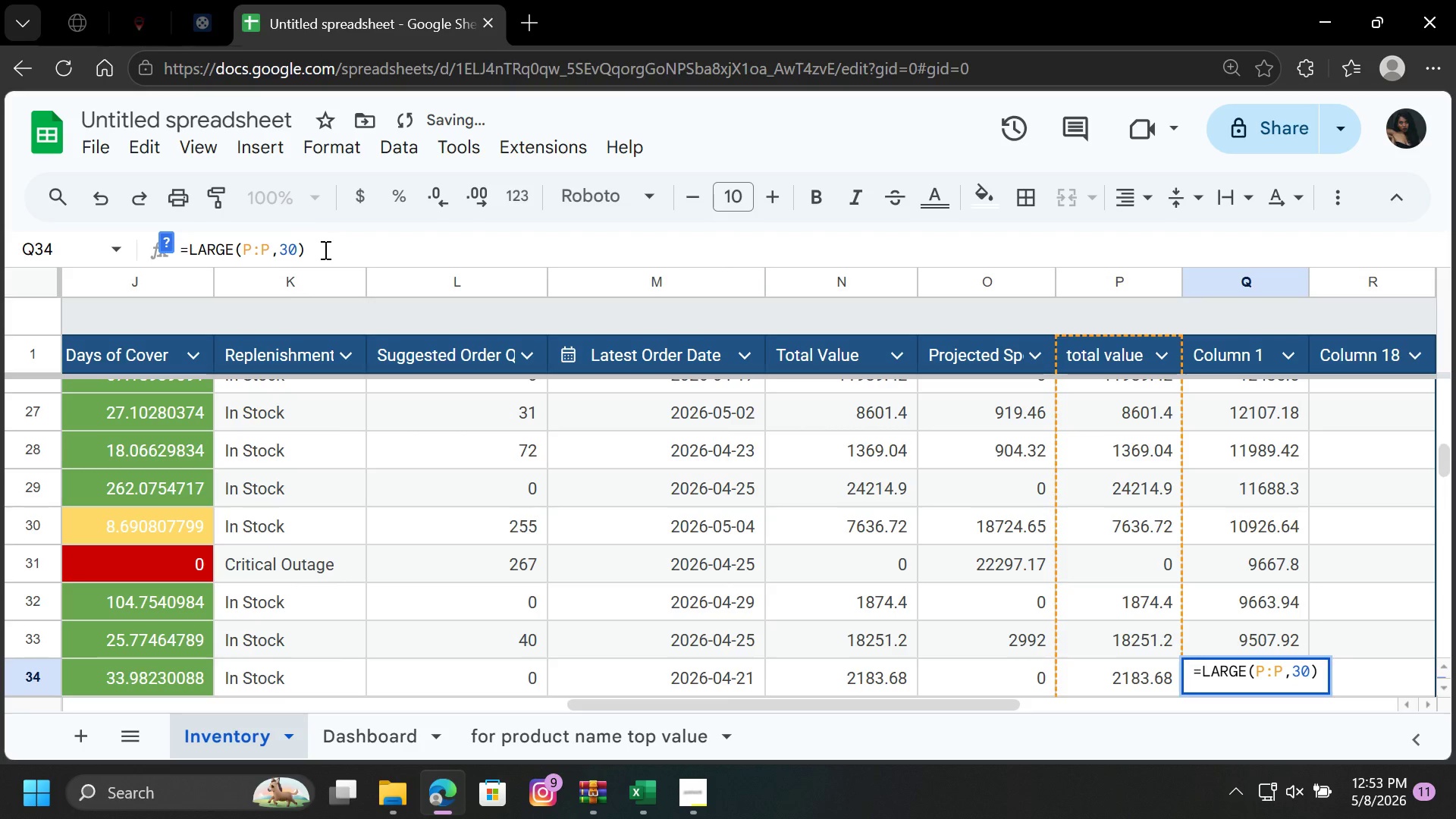 
key(Backspace)
 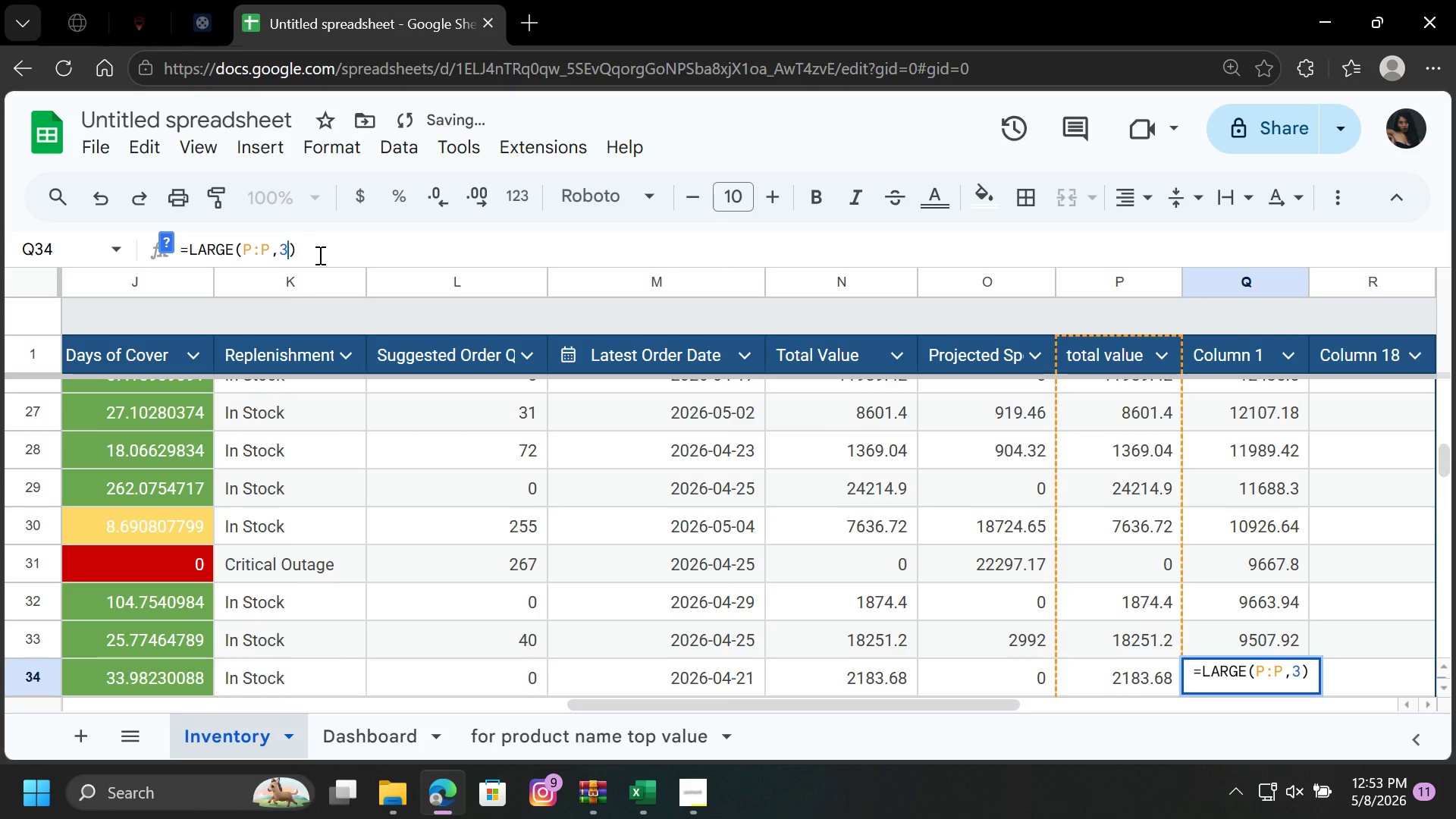 
key(5)
 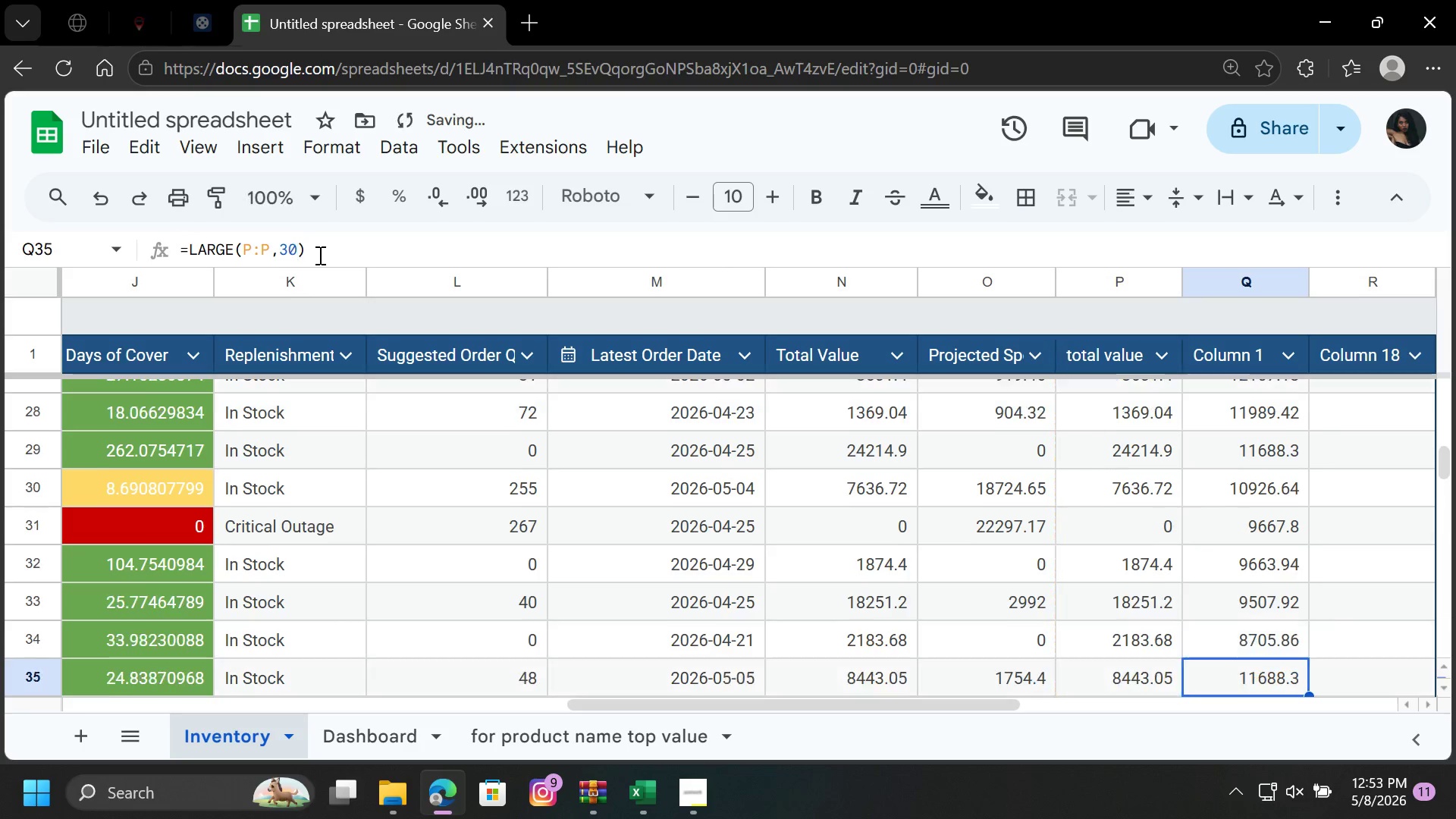 
key(Enter)
 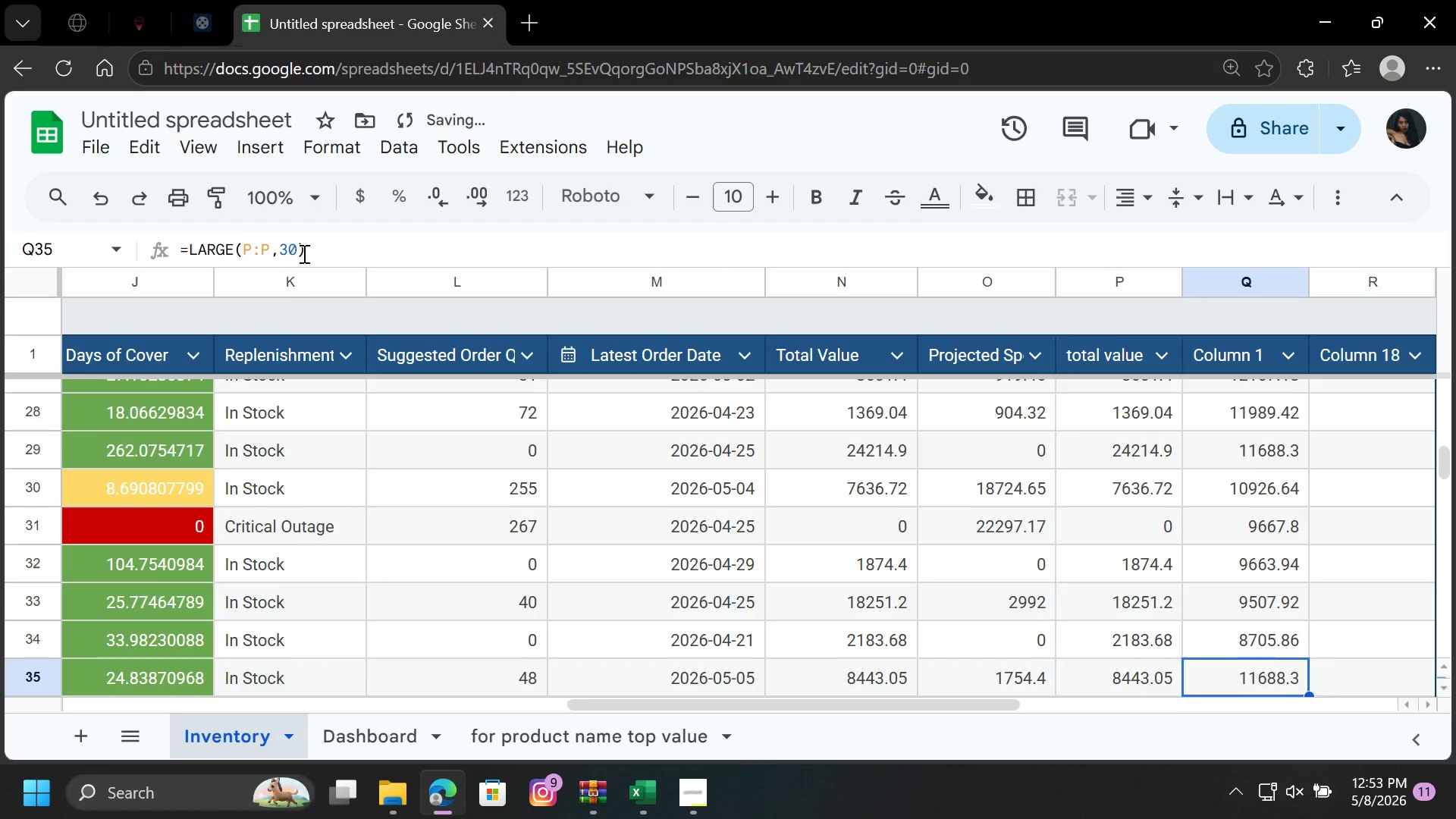 
left_click([303, 253])
 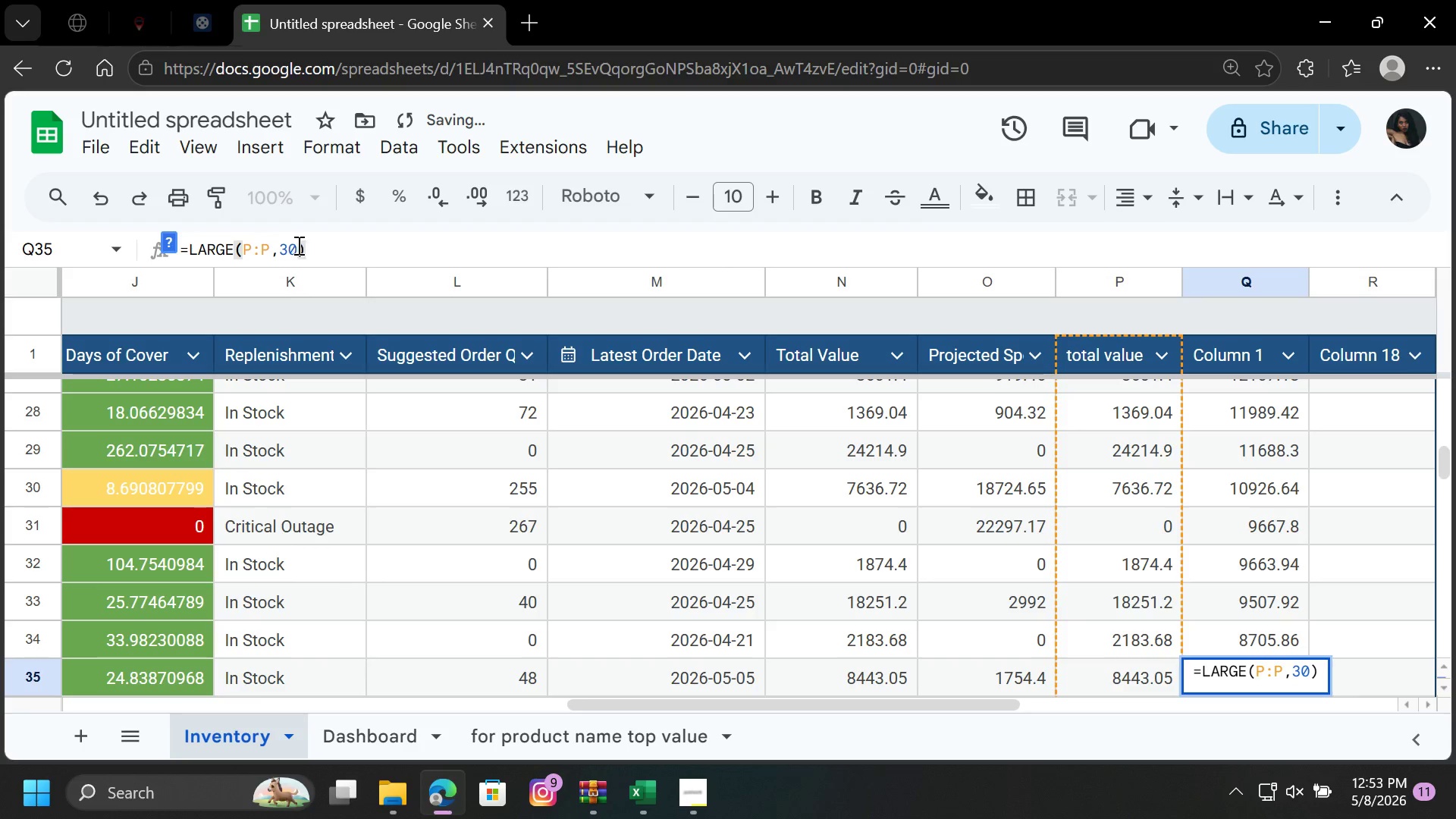 
left_click([297, 245])
 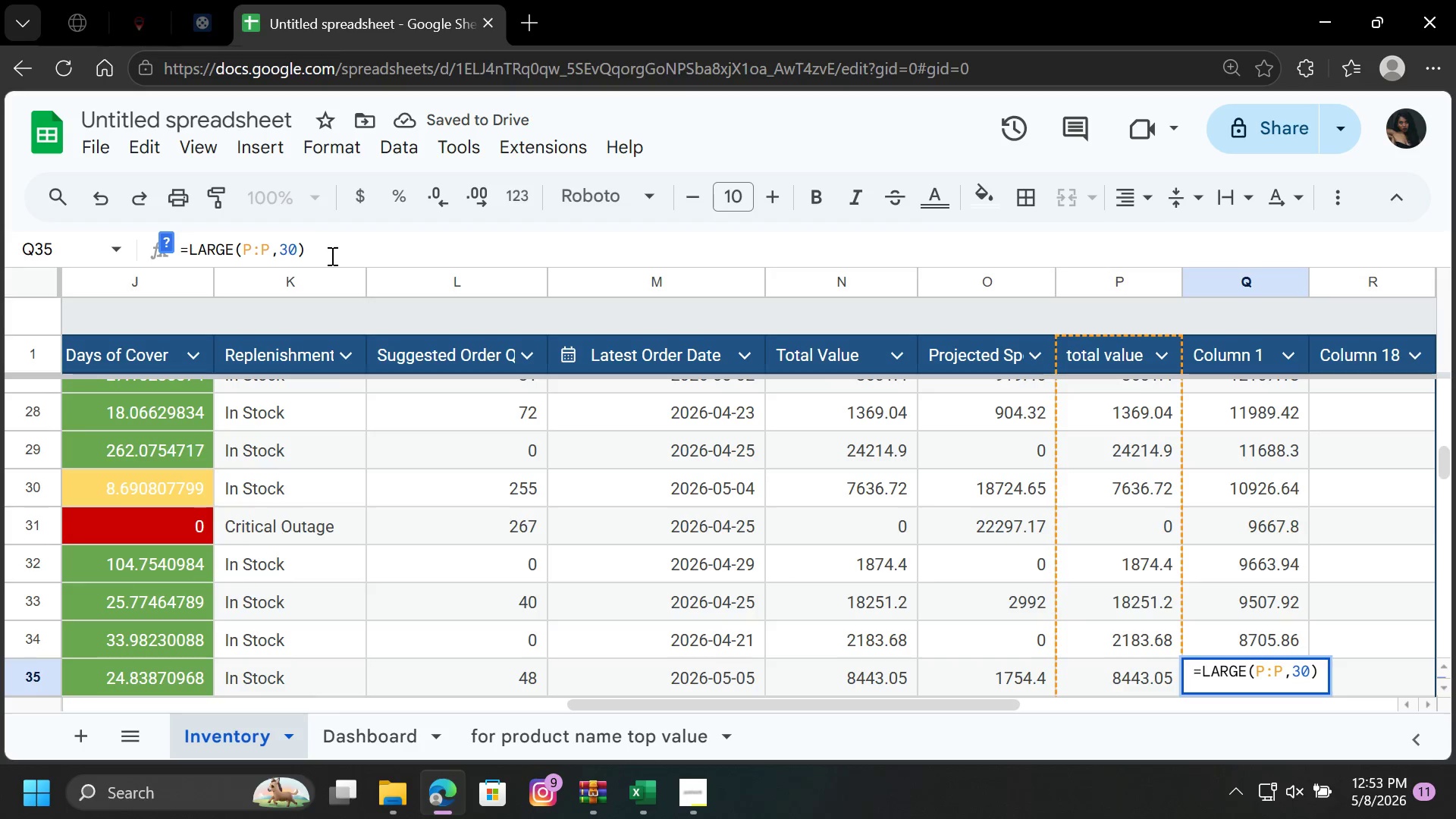 
key(Backspace)
 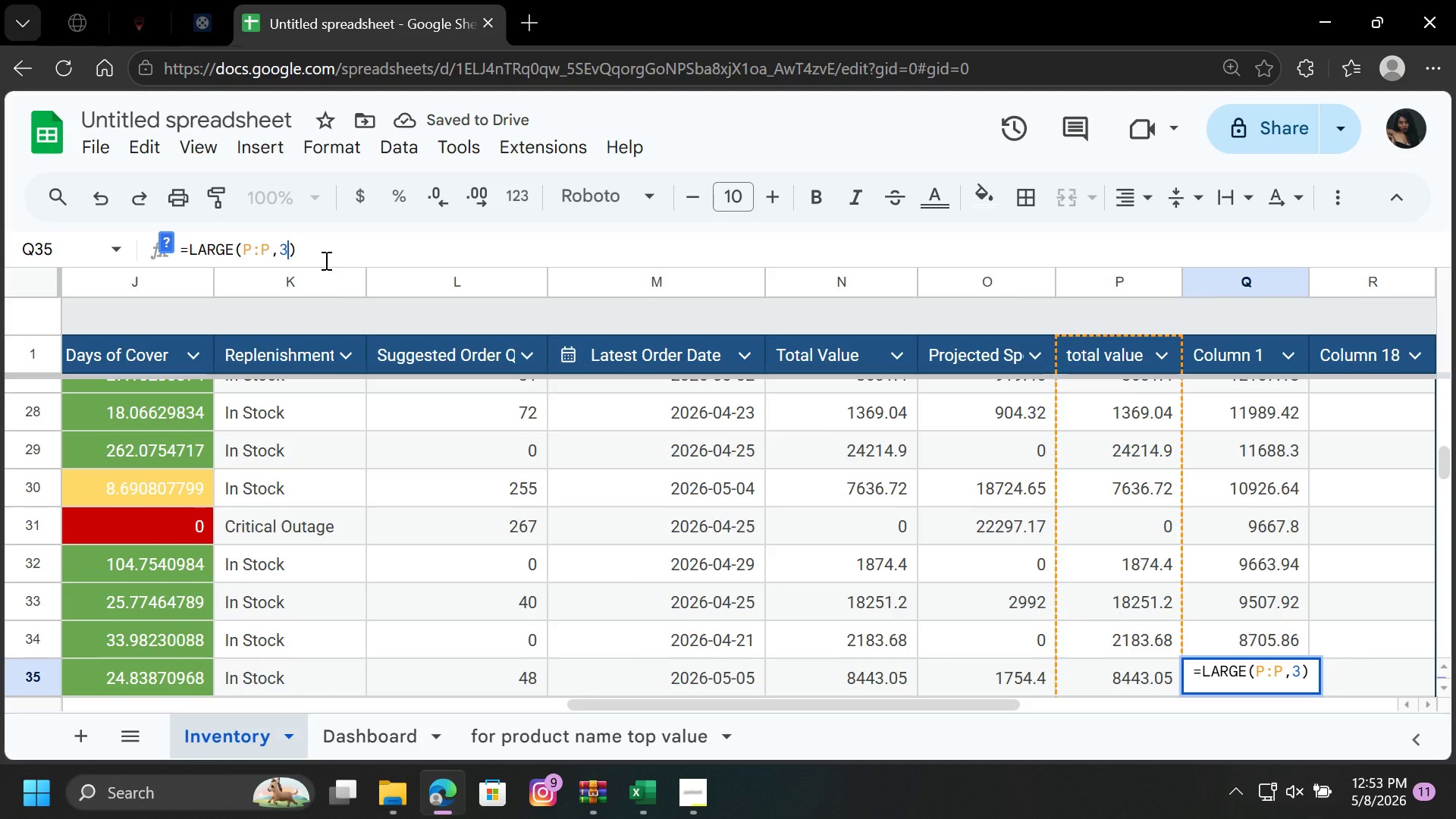 
key(6)
 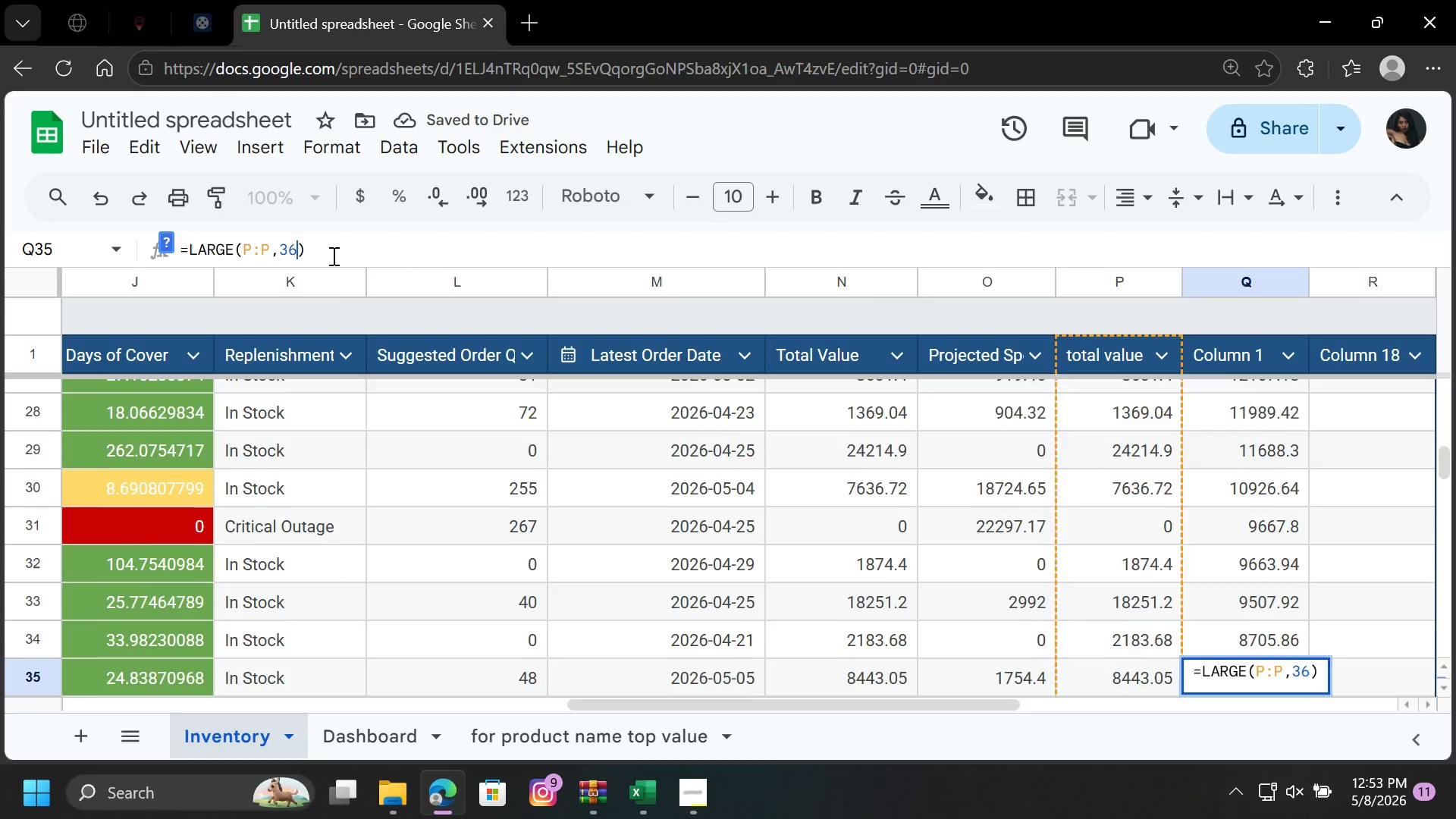 
key(Enter)
 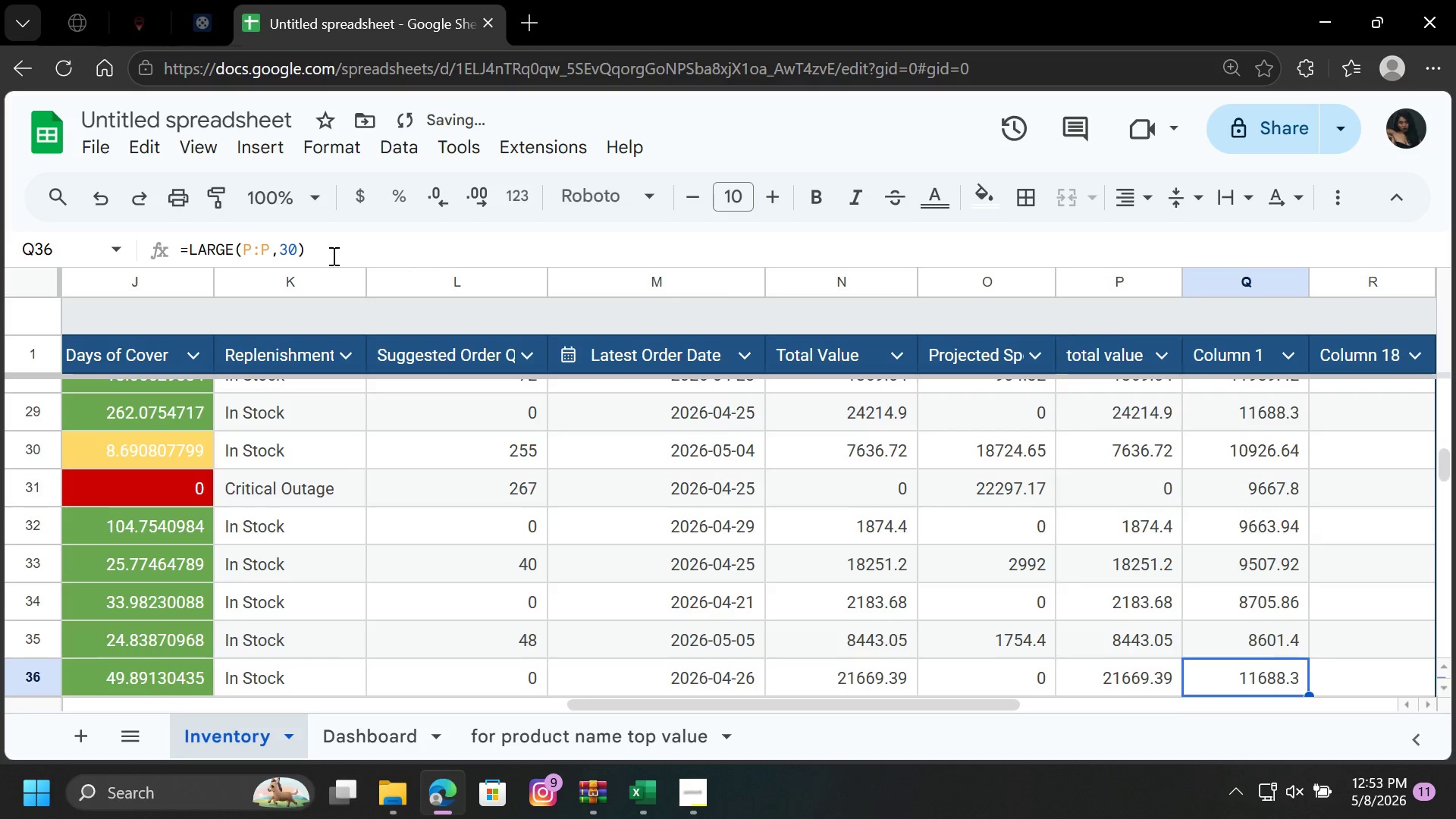 
left_click([332, 256])
 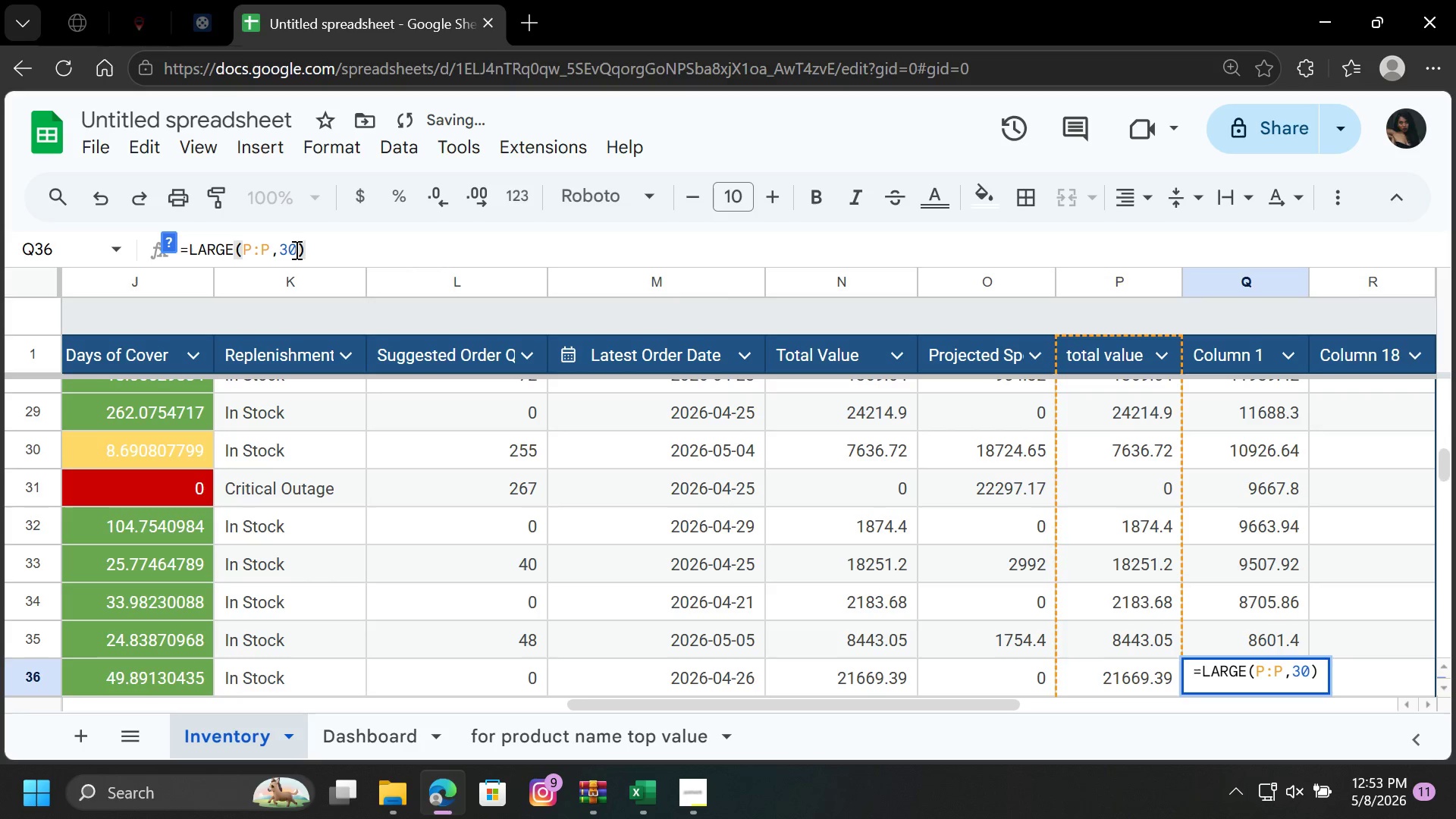 
left_click([295, 249])
 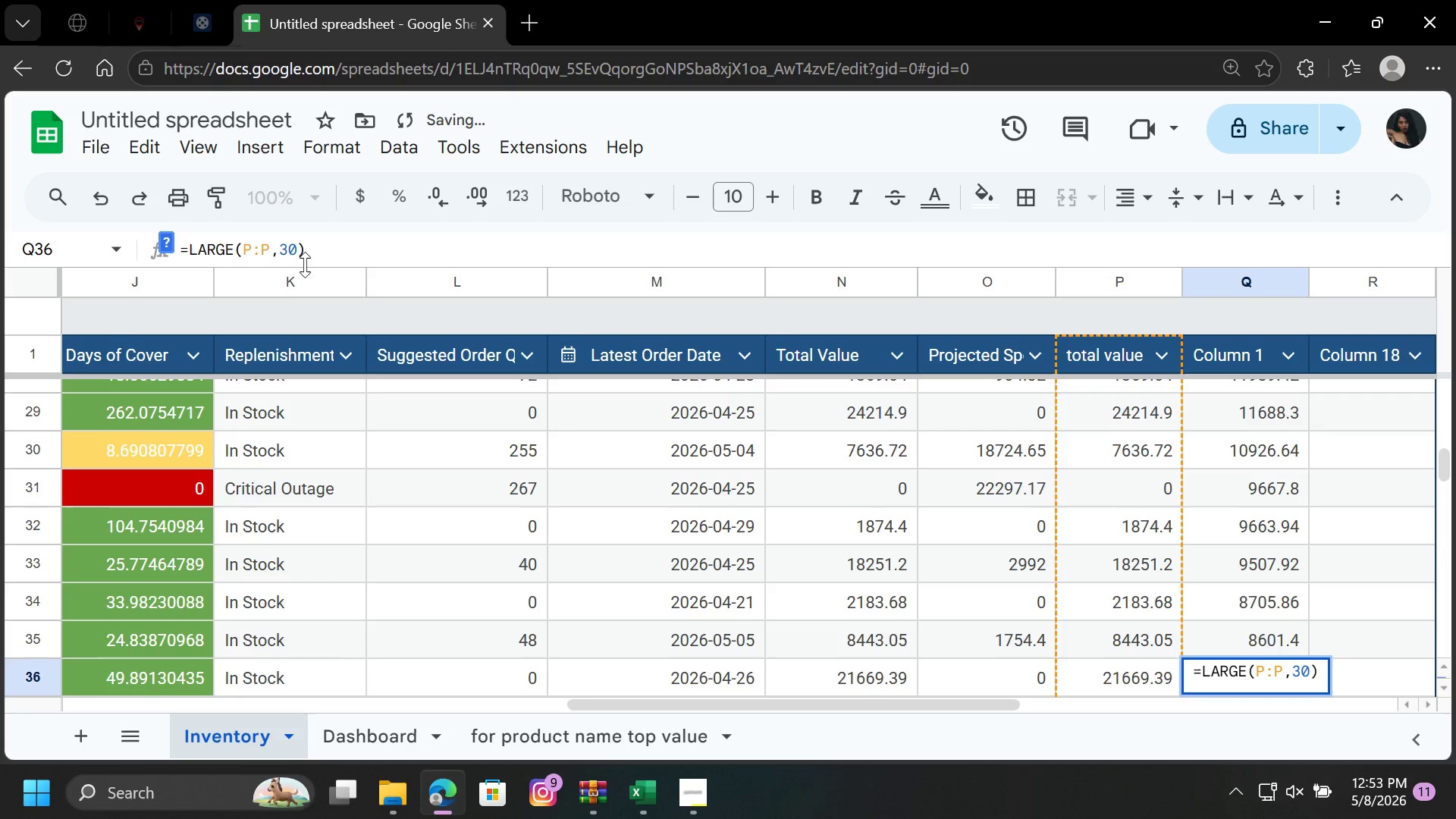 
key(Backspace)
 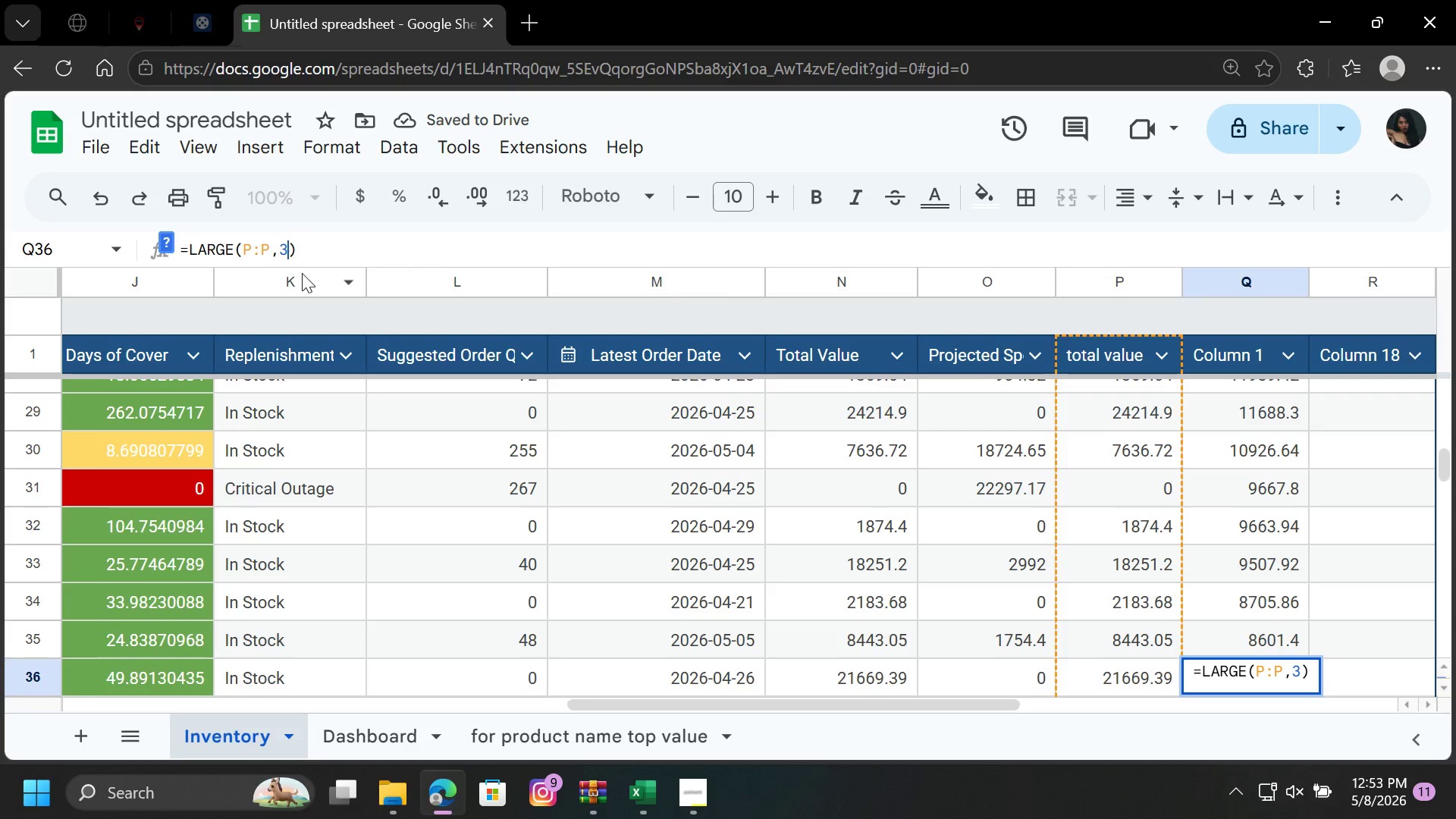 
key(7)
 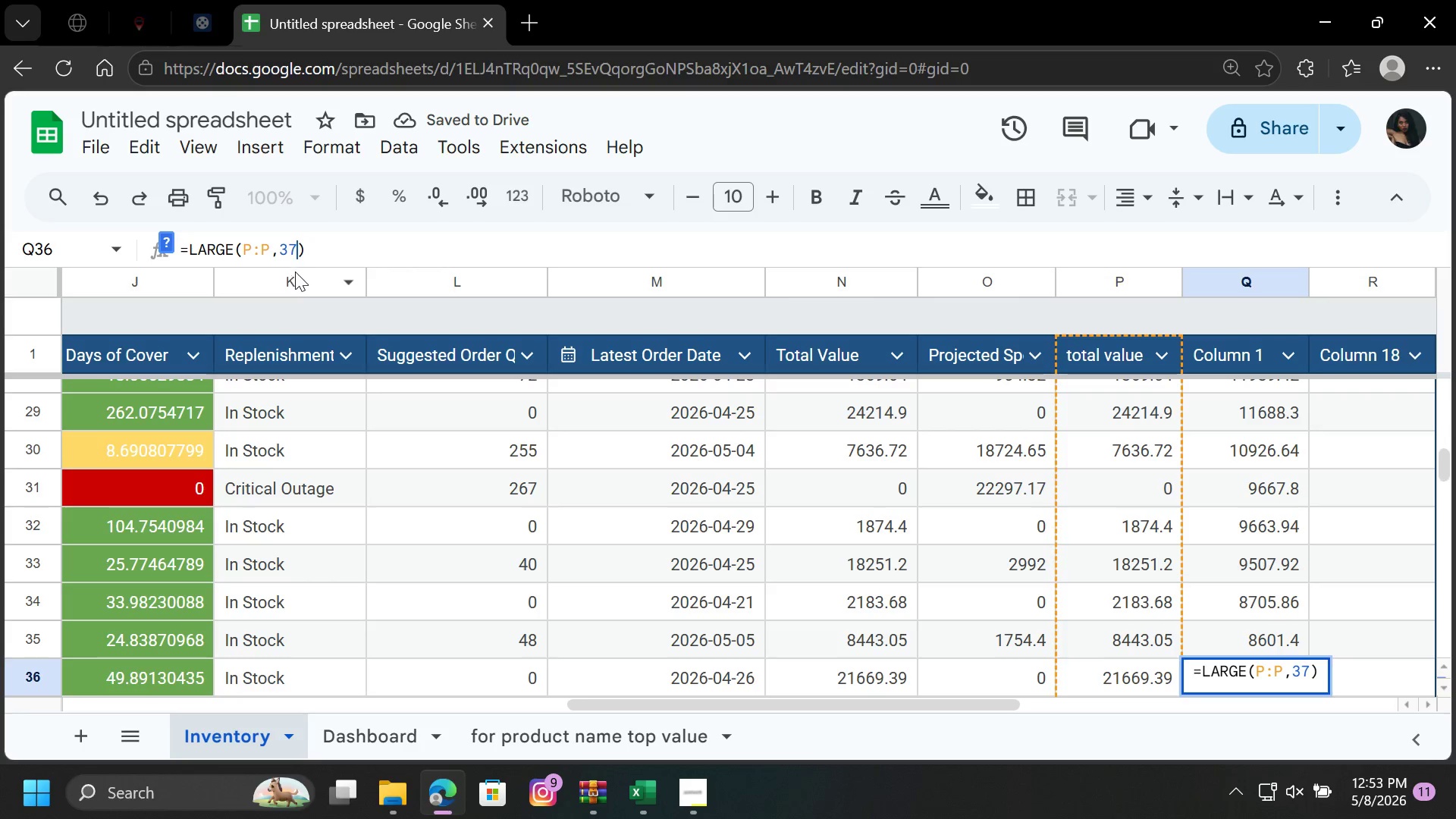 
key(Enter)
 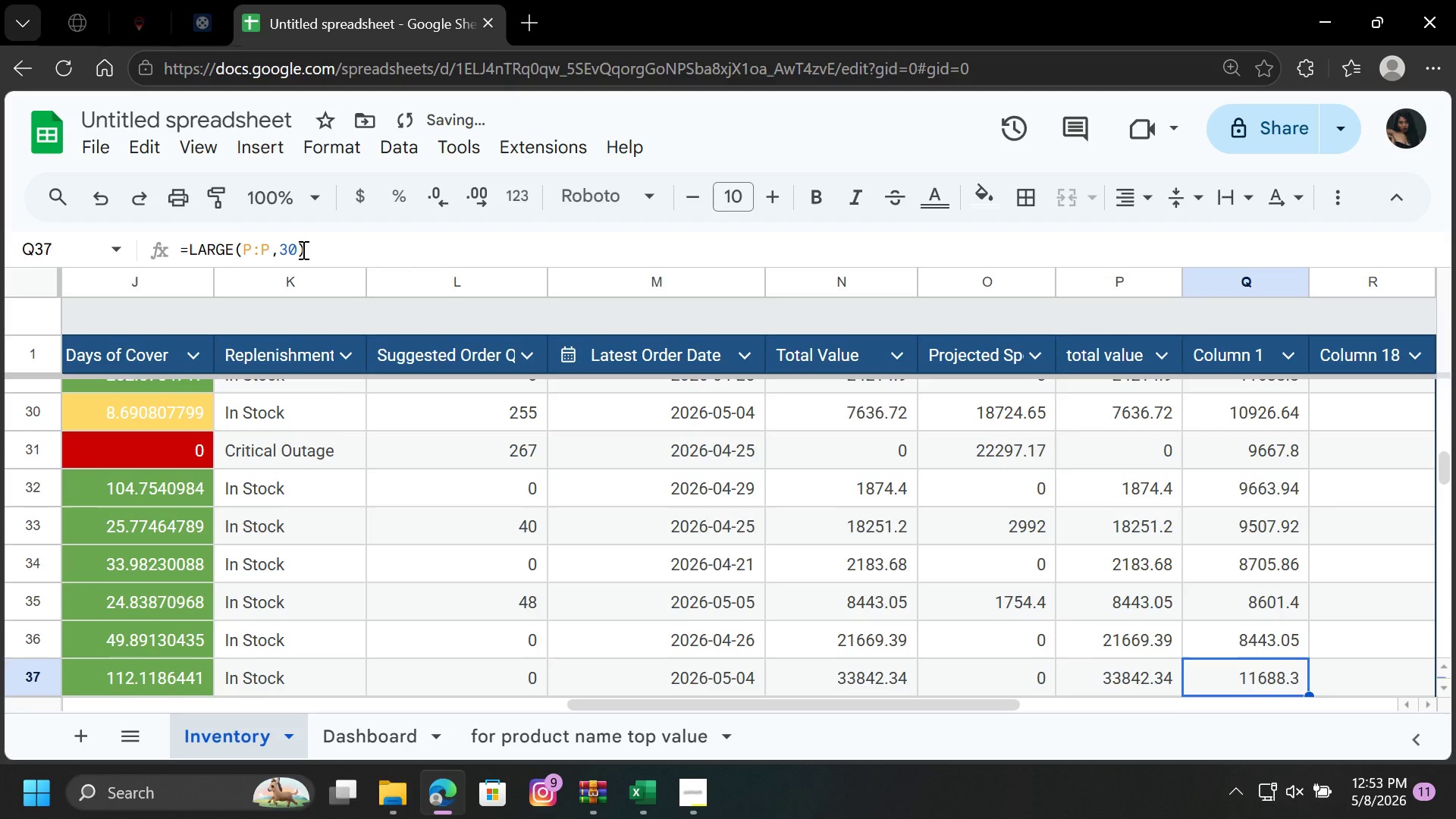 
left_click([302, 249])
 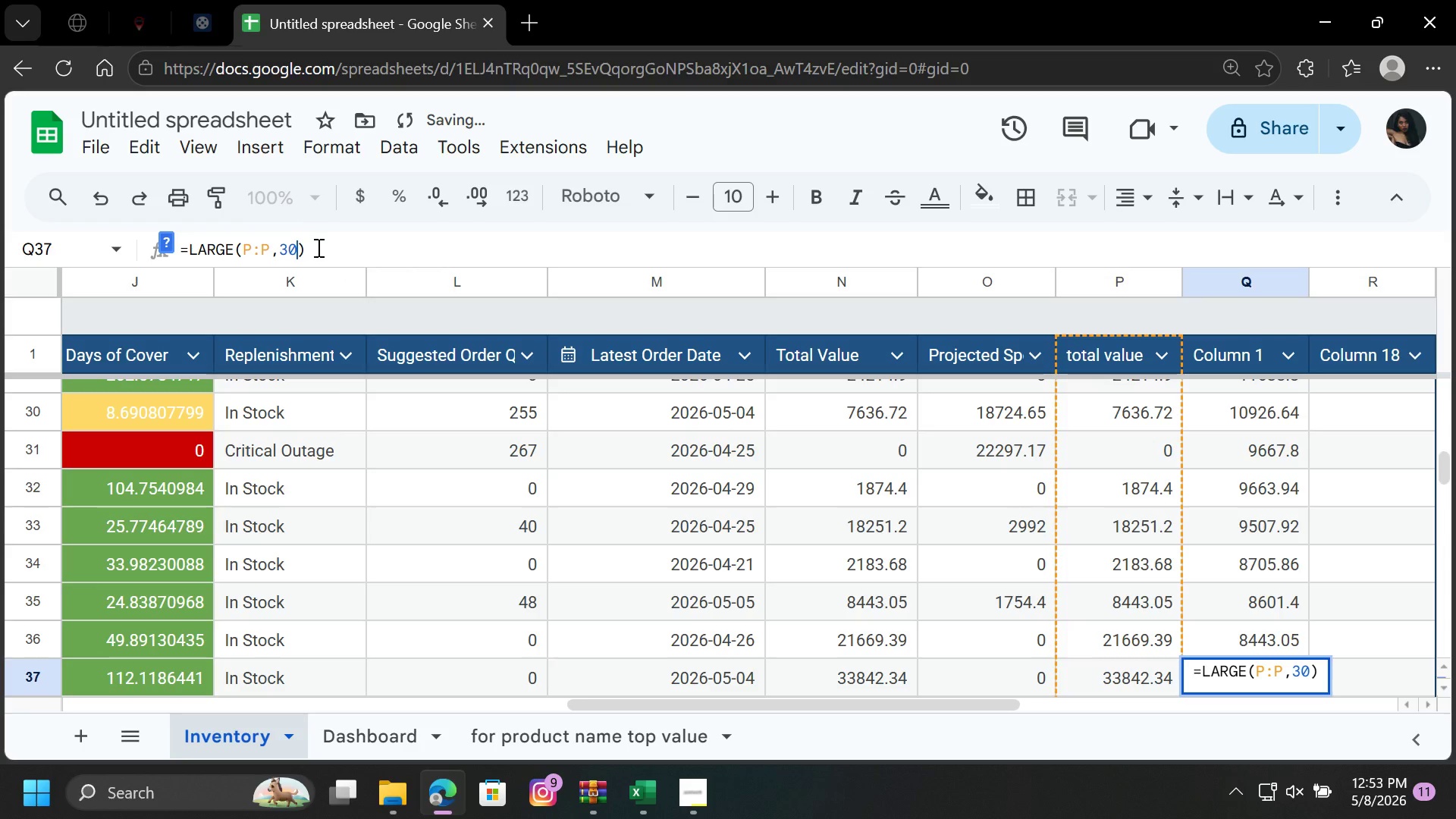 
key(Backspace)
 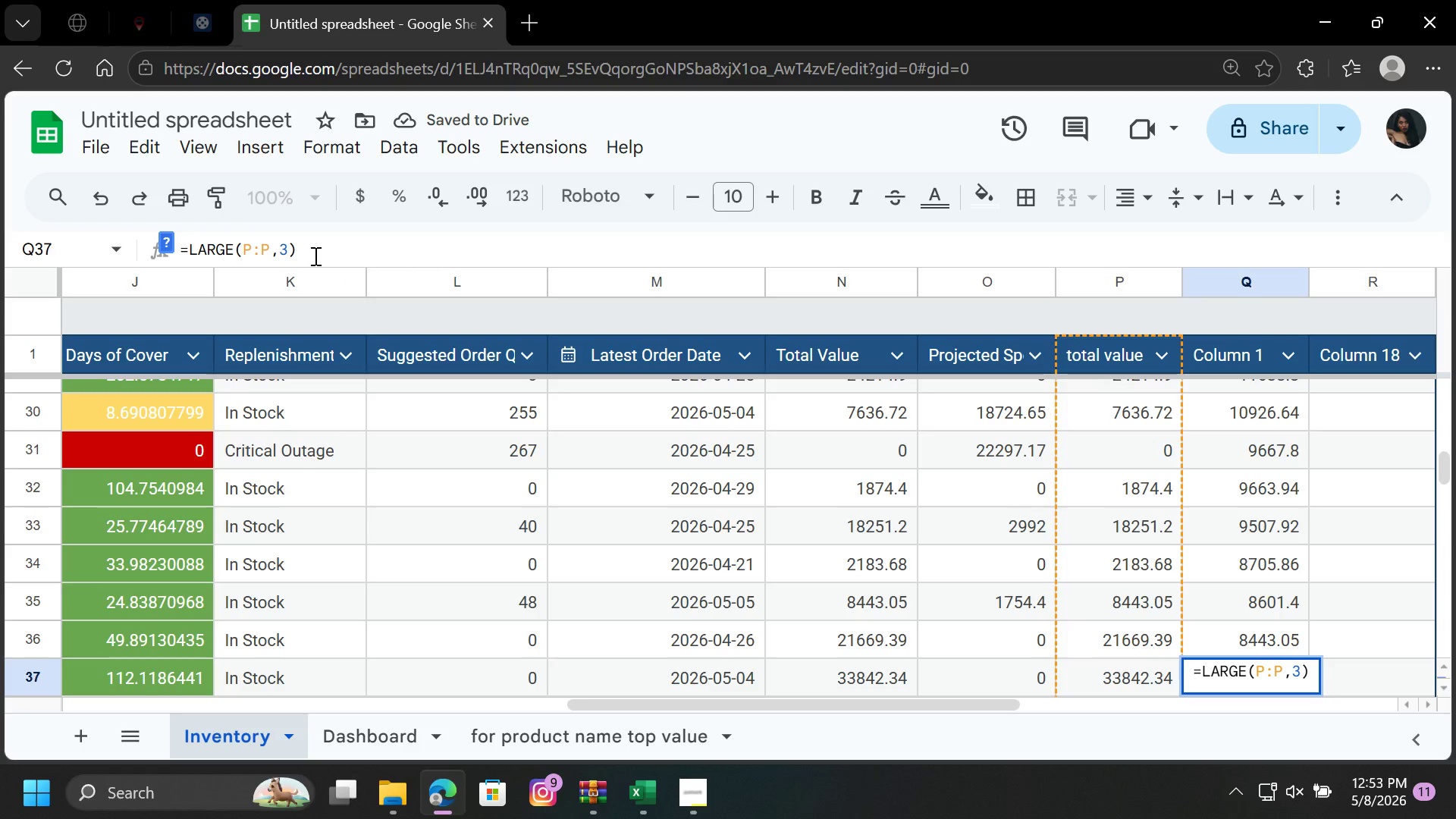 
key(8)
 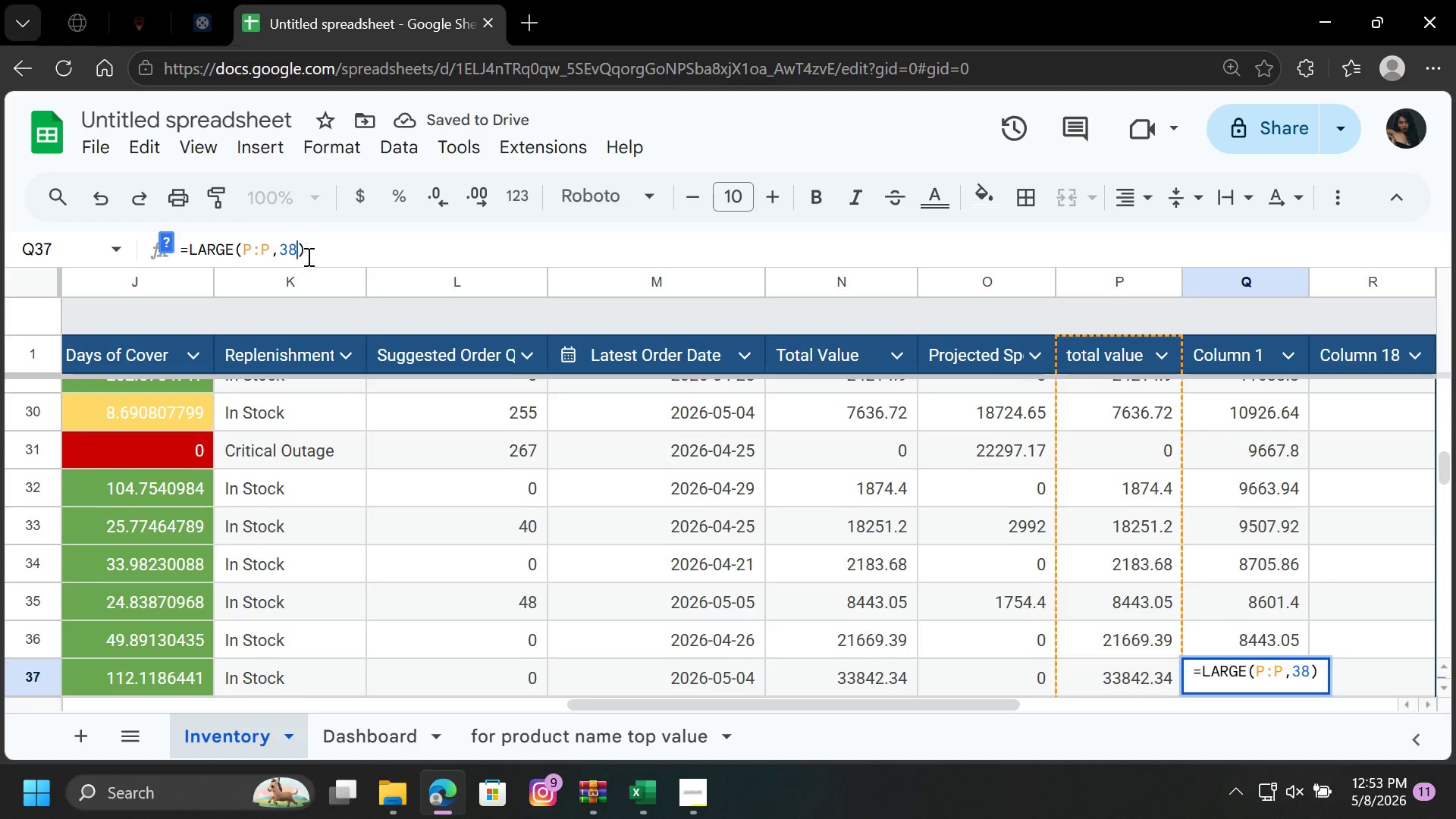 
key(Enter)
 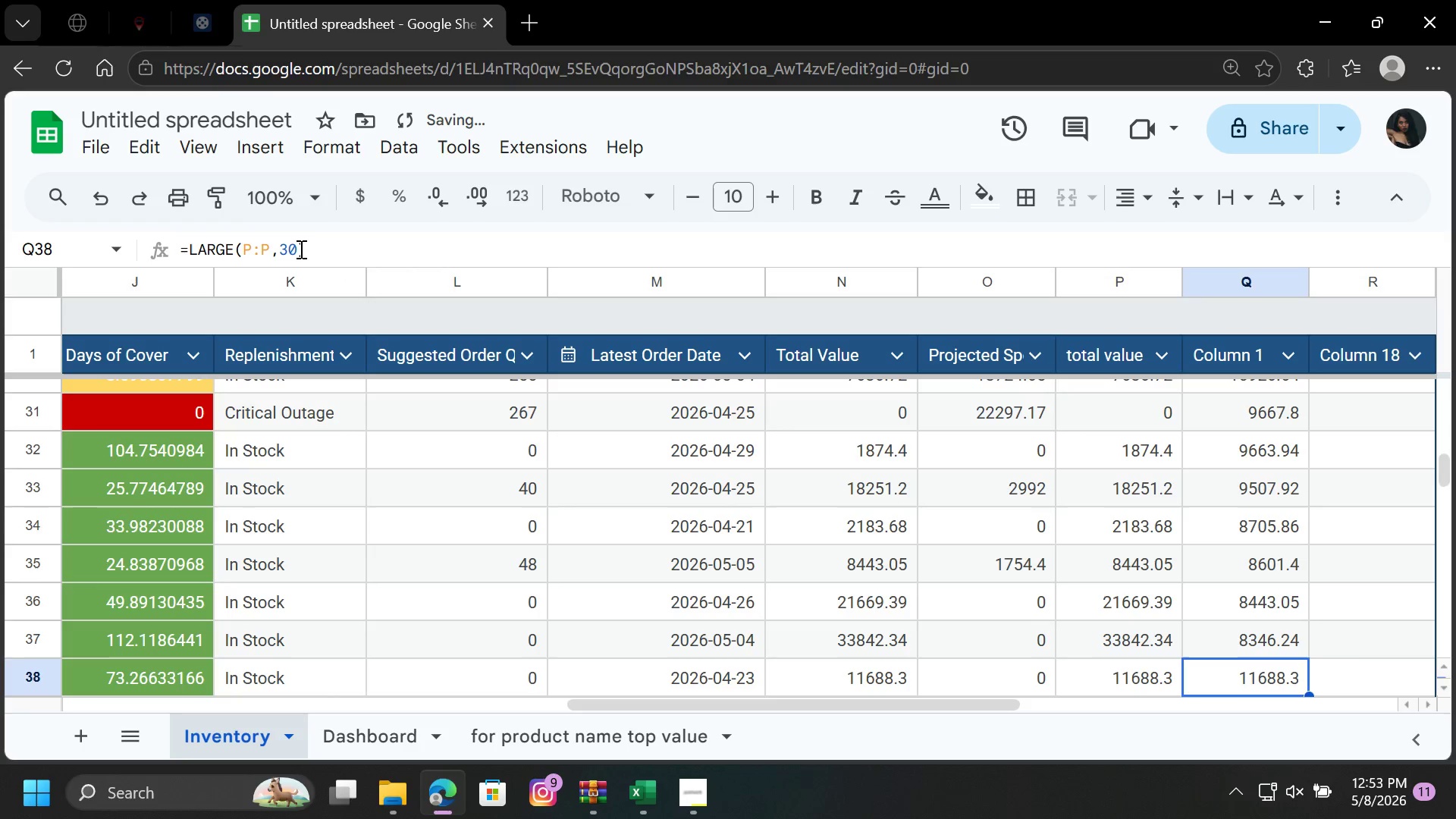 
left_click([297, 249])
 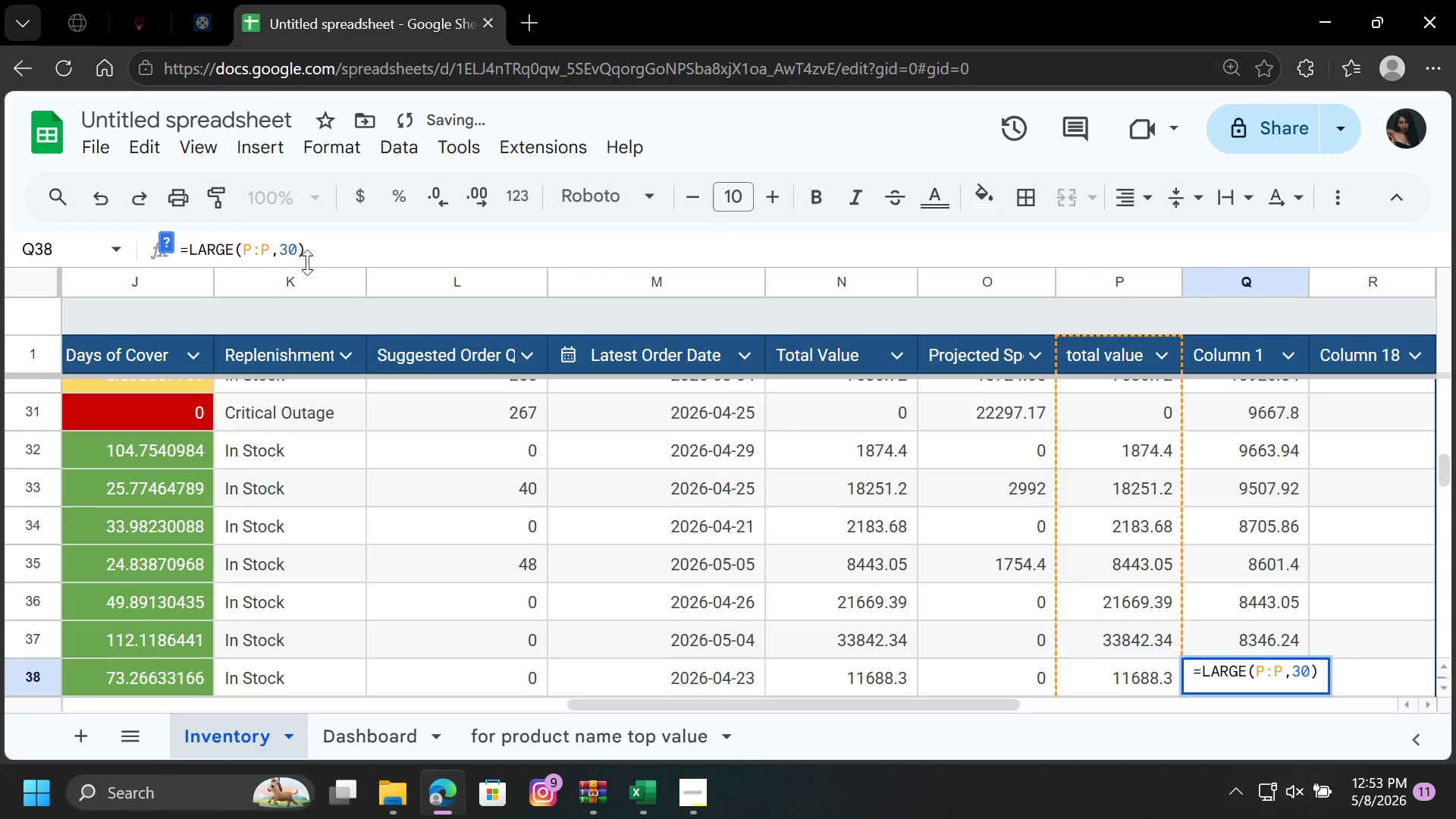 
key(Backspace)
 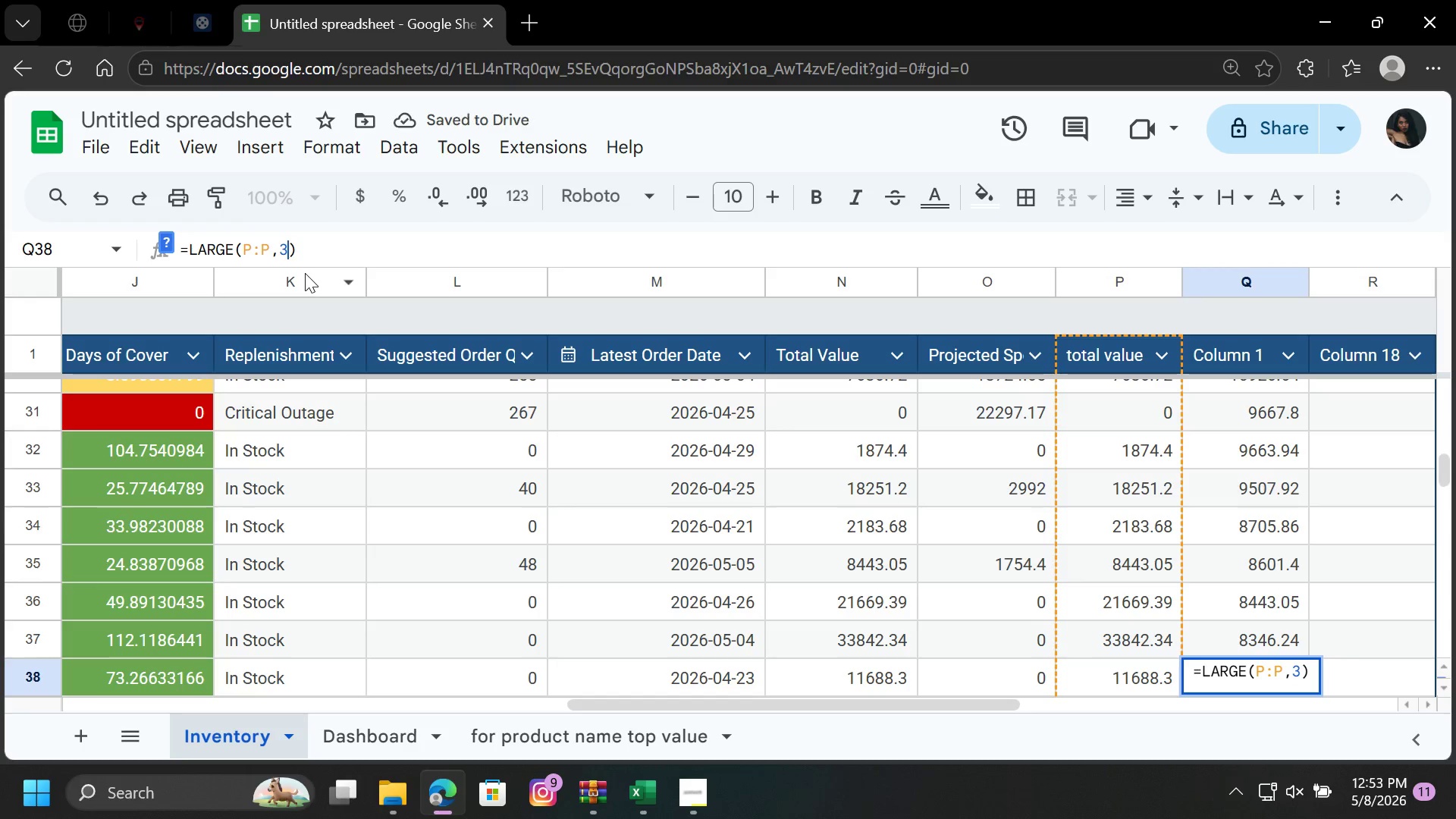 
key(9)
 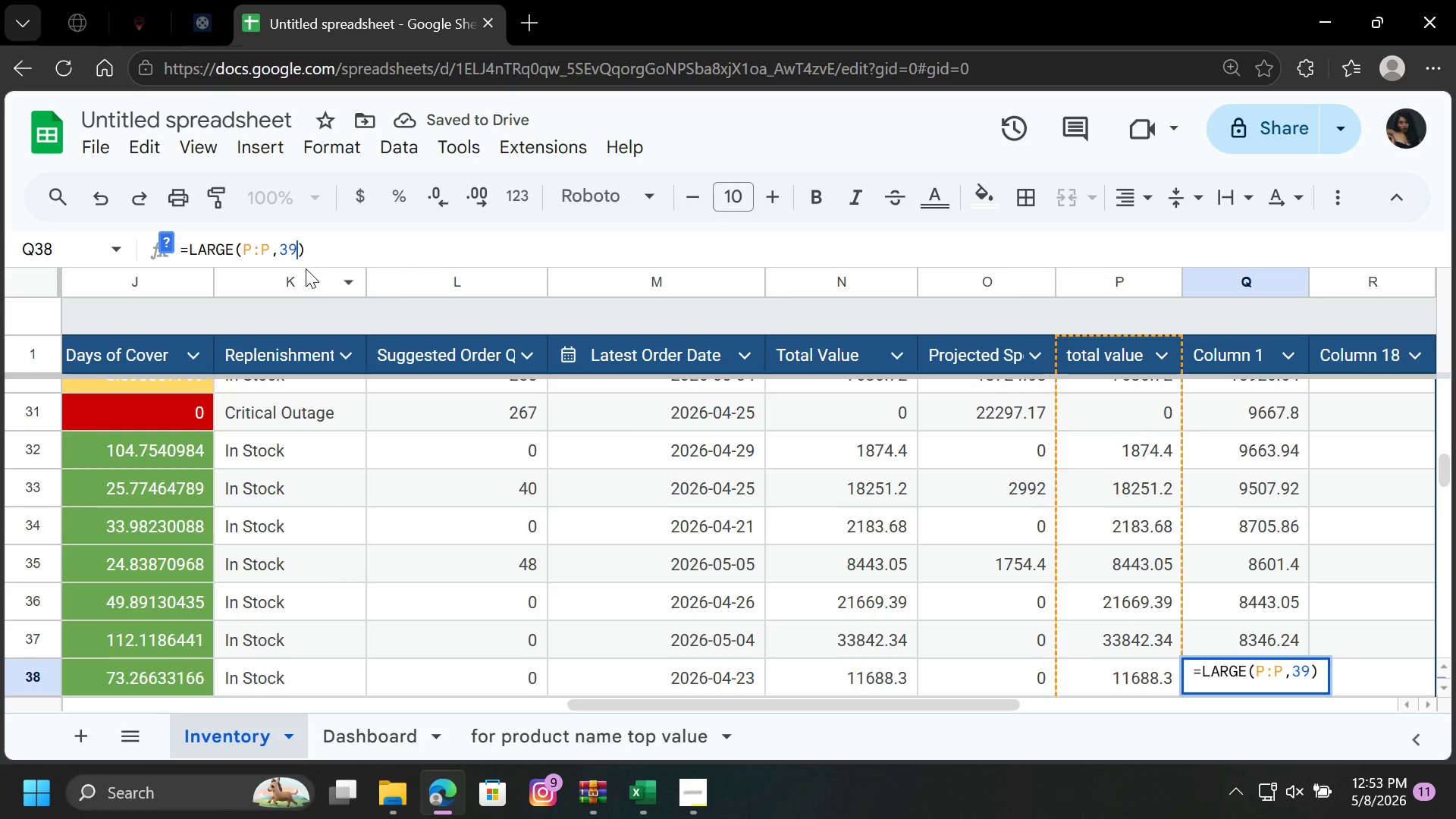 
key(Enter)
 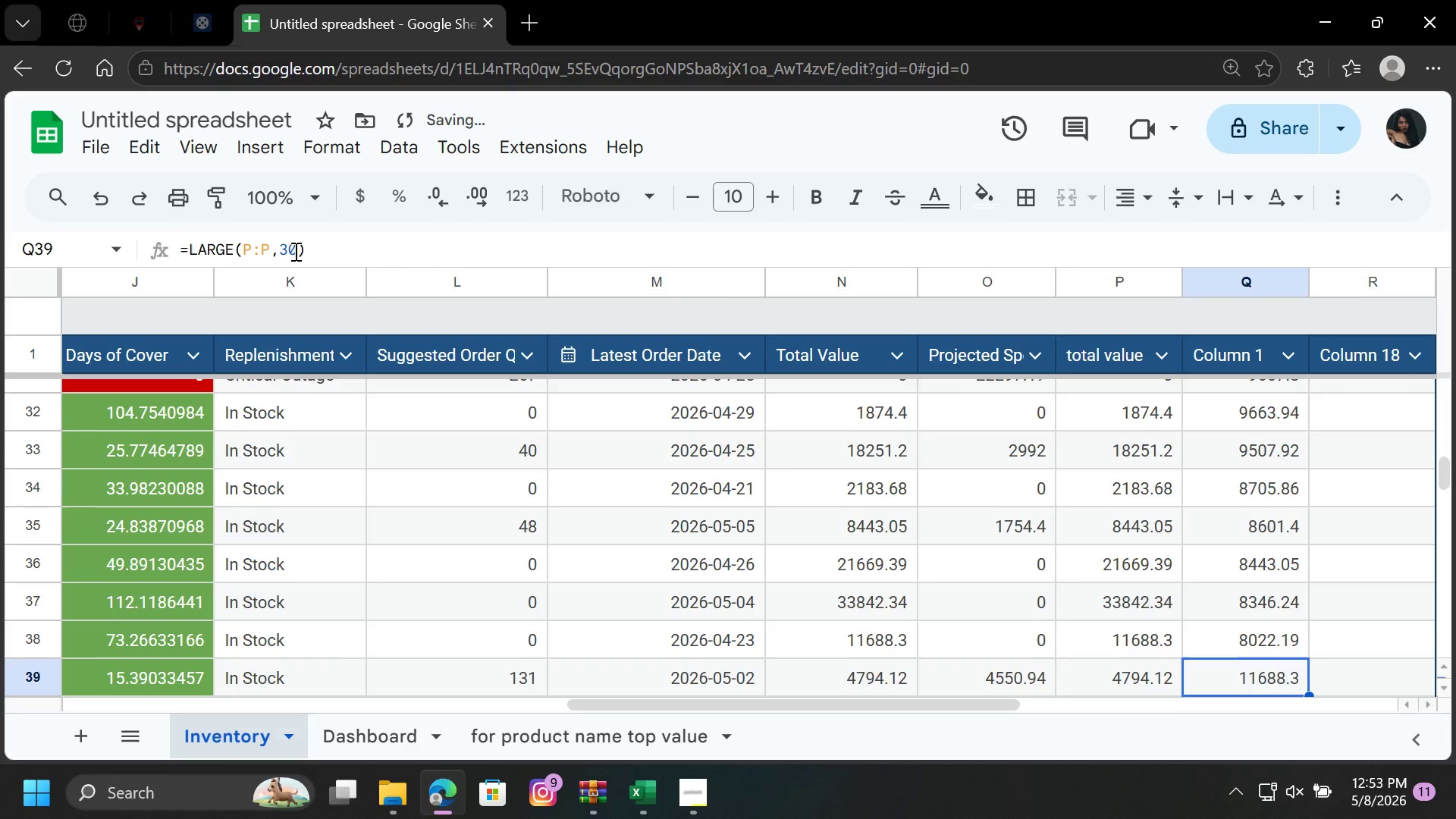 
left_click([294, 251])
 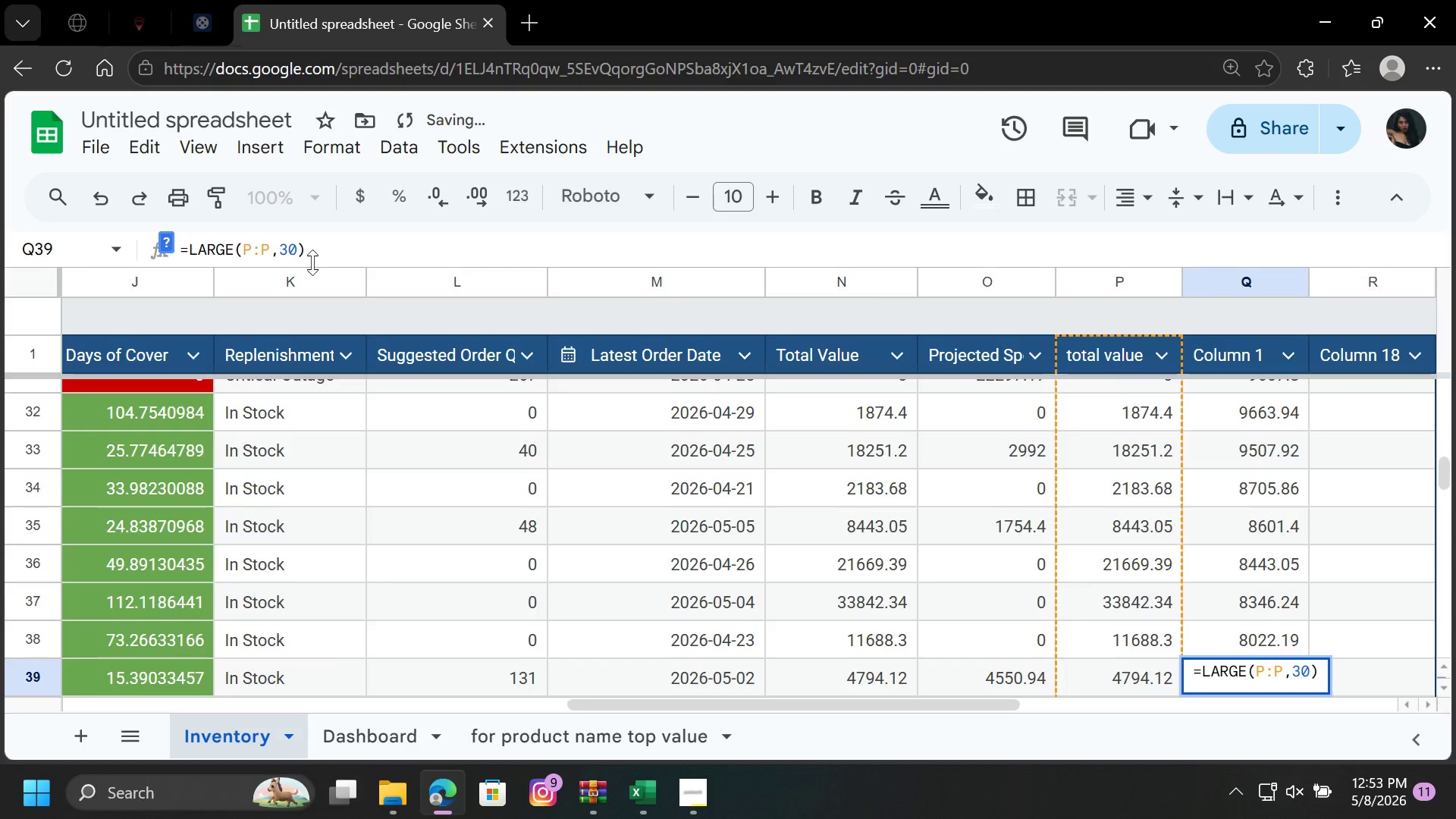 
key(Backspace)
key(Backspace)
type(40)
 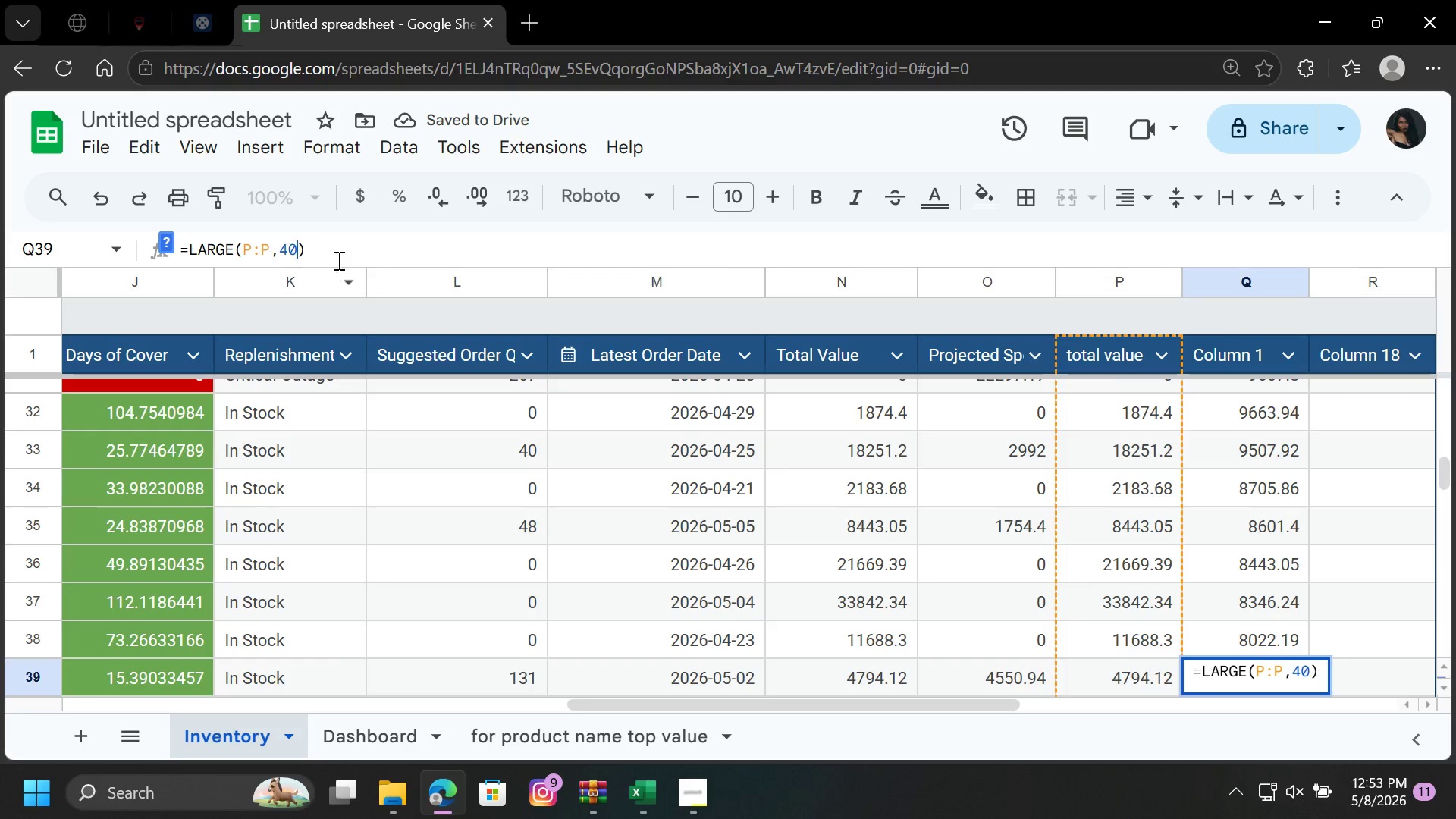 
key(Enter)
 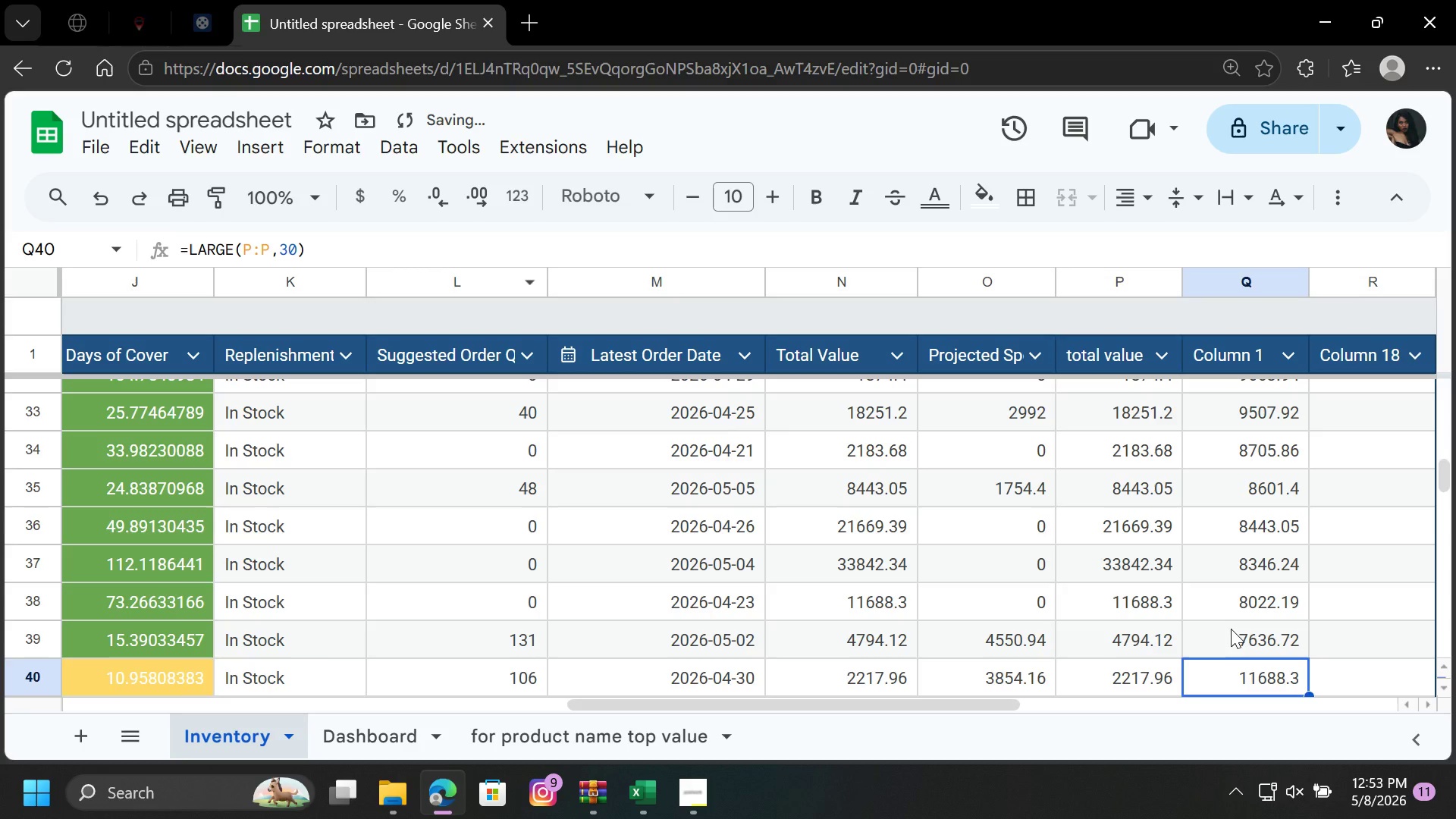 
left_click([1230, 635])
 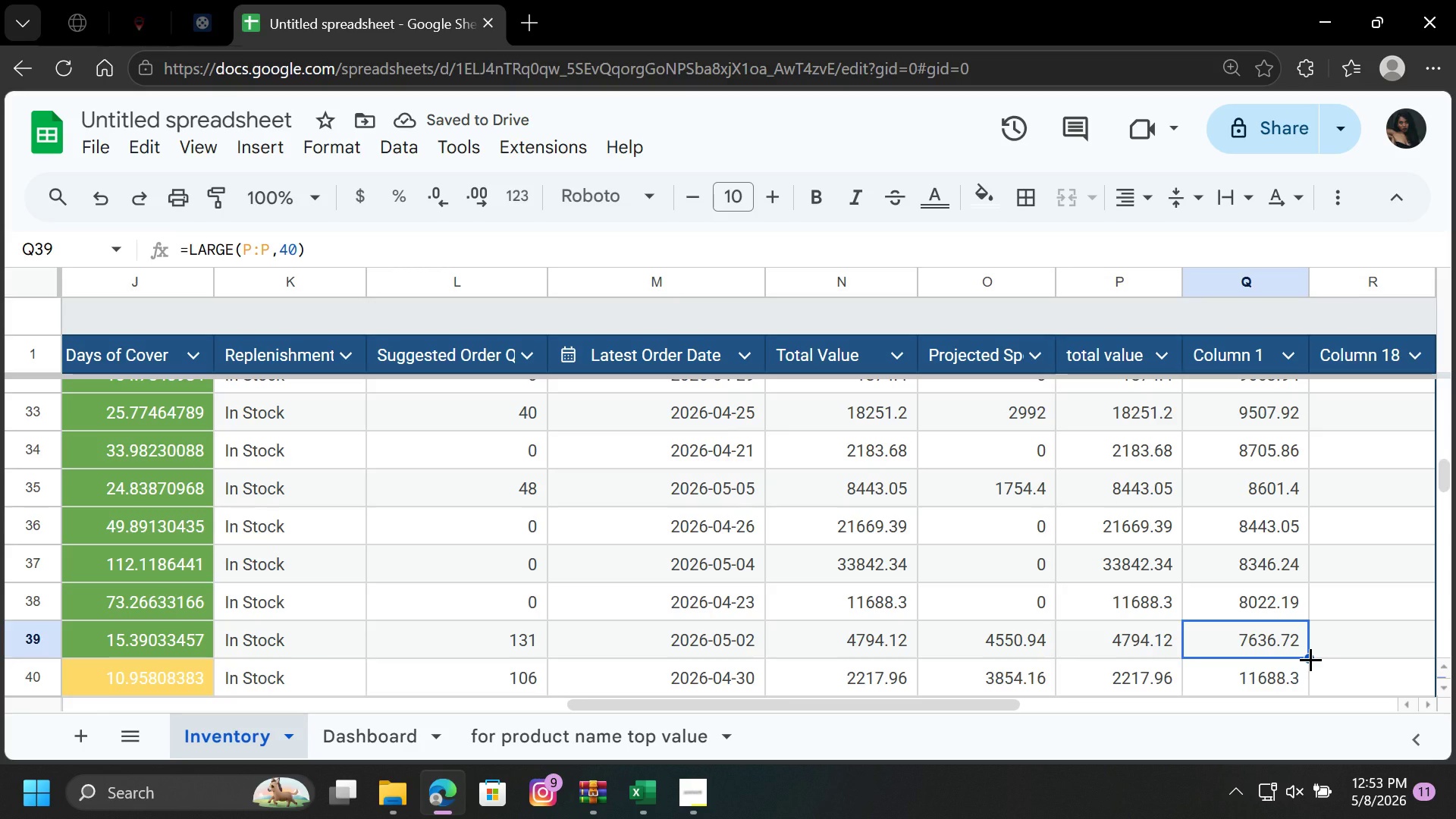 
left_click_drag(start_coordinate=[1310, 659], to_coordinate=[1312, 756])
 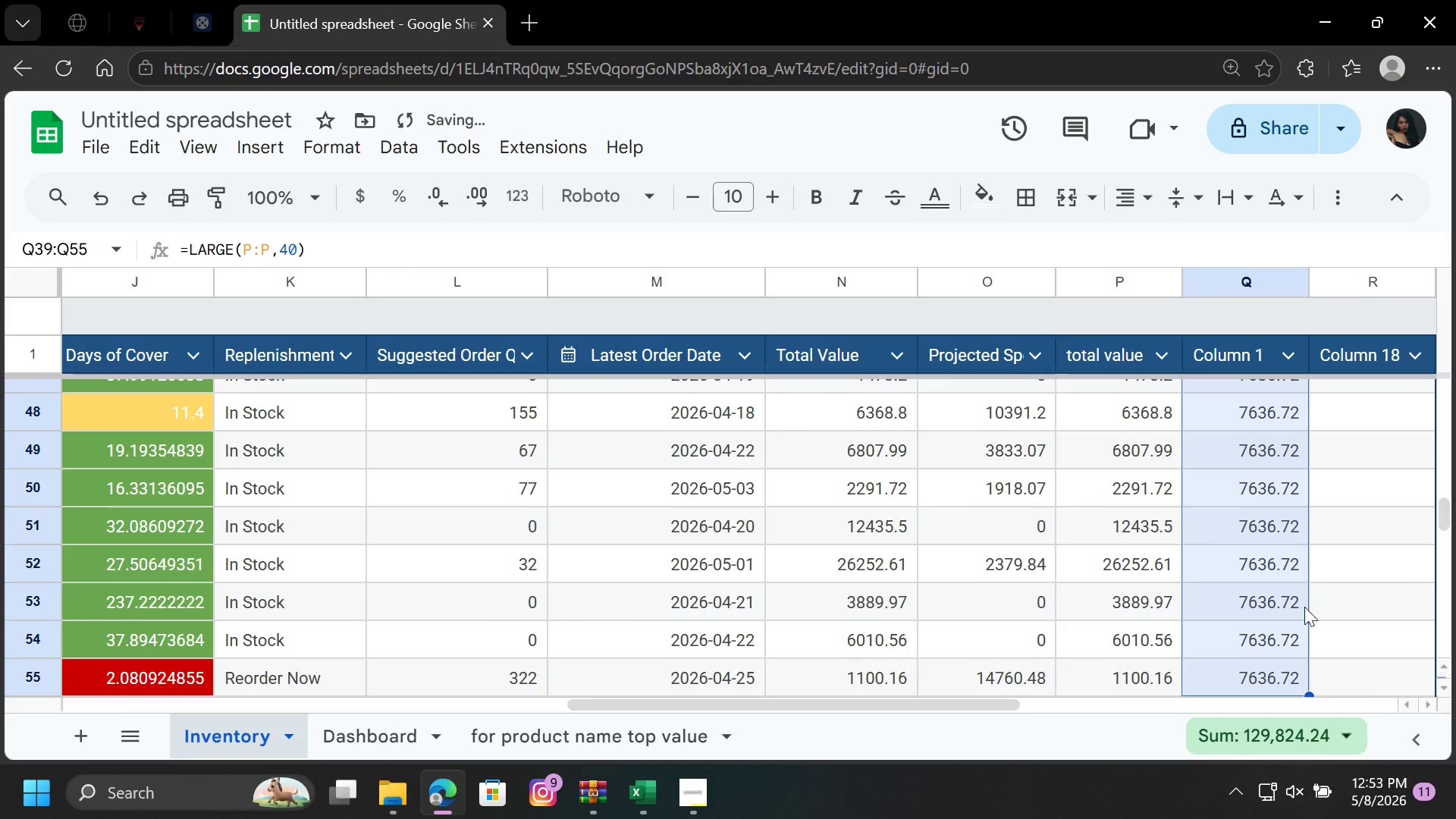 
scroll: coordinate [1300, 625], scroll_direction: up, amount: 4.0
 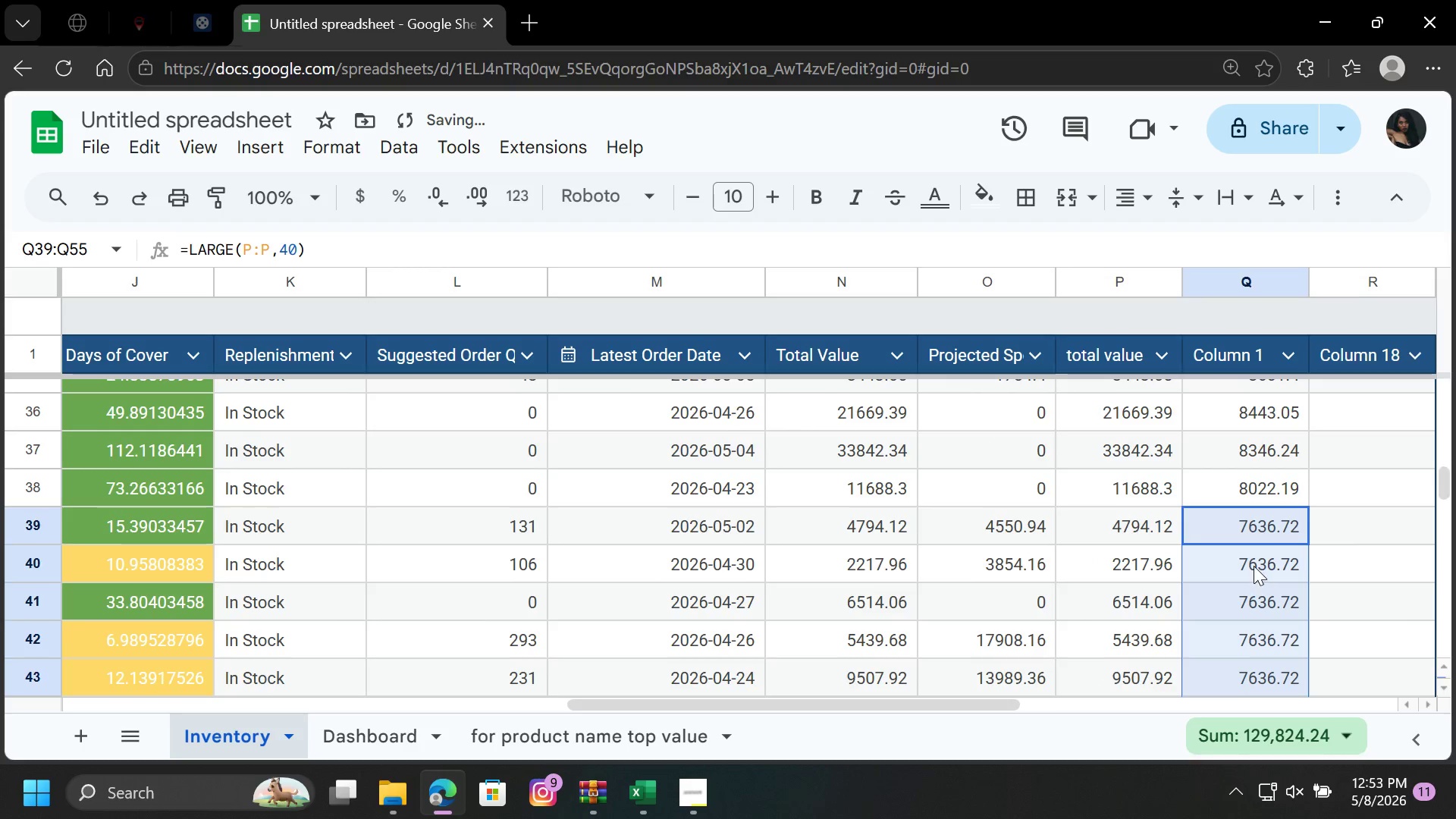 
left_click([1254, 566])
 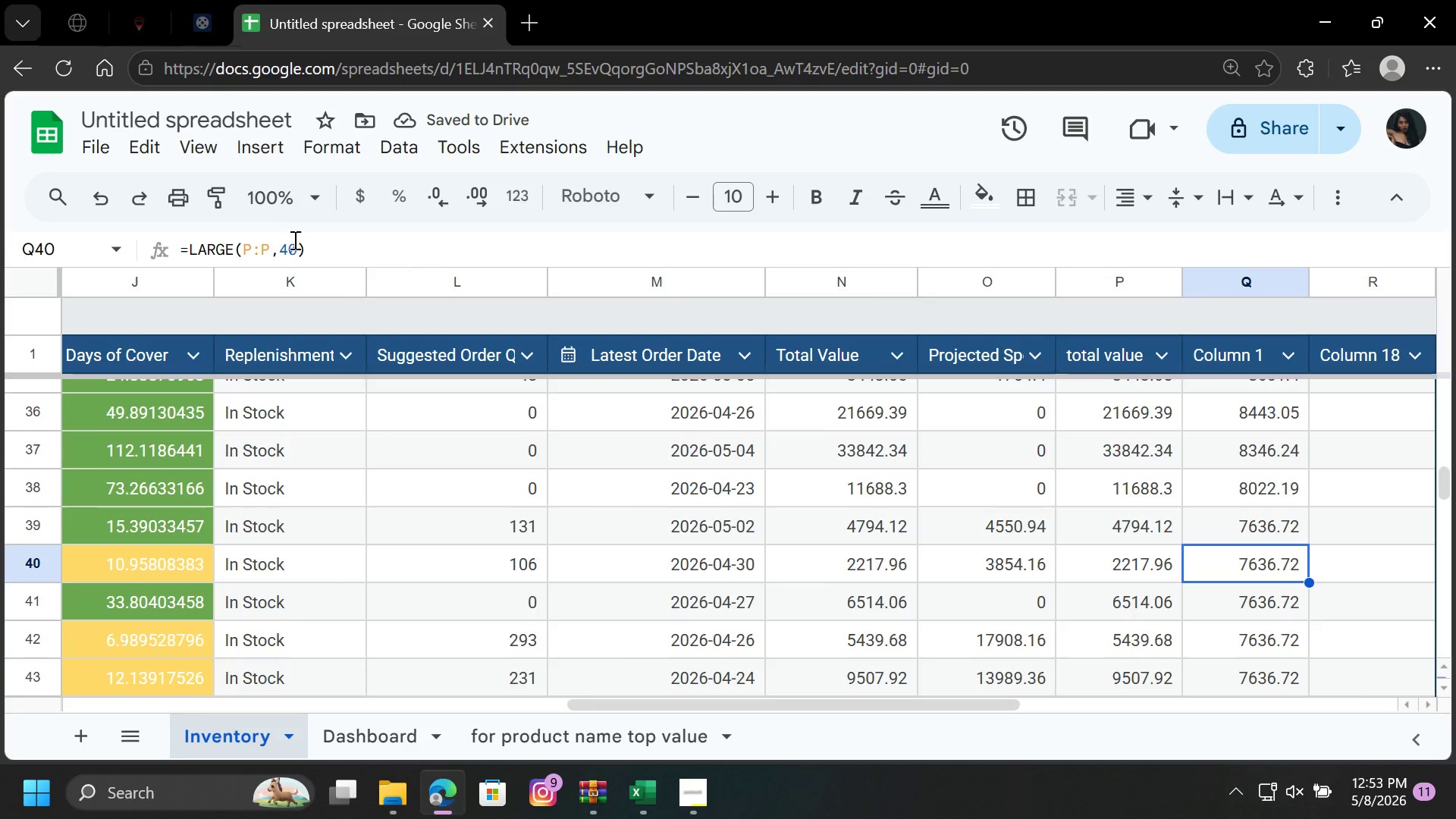 
left_click([298, 246])
 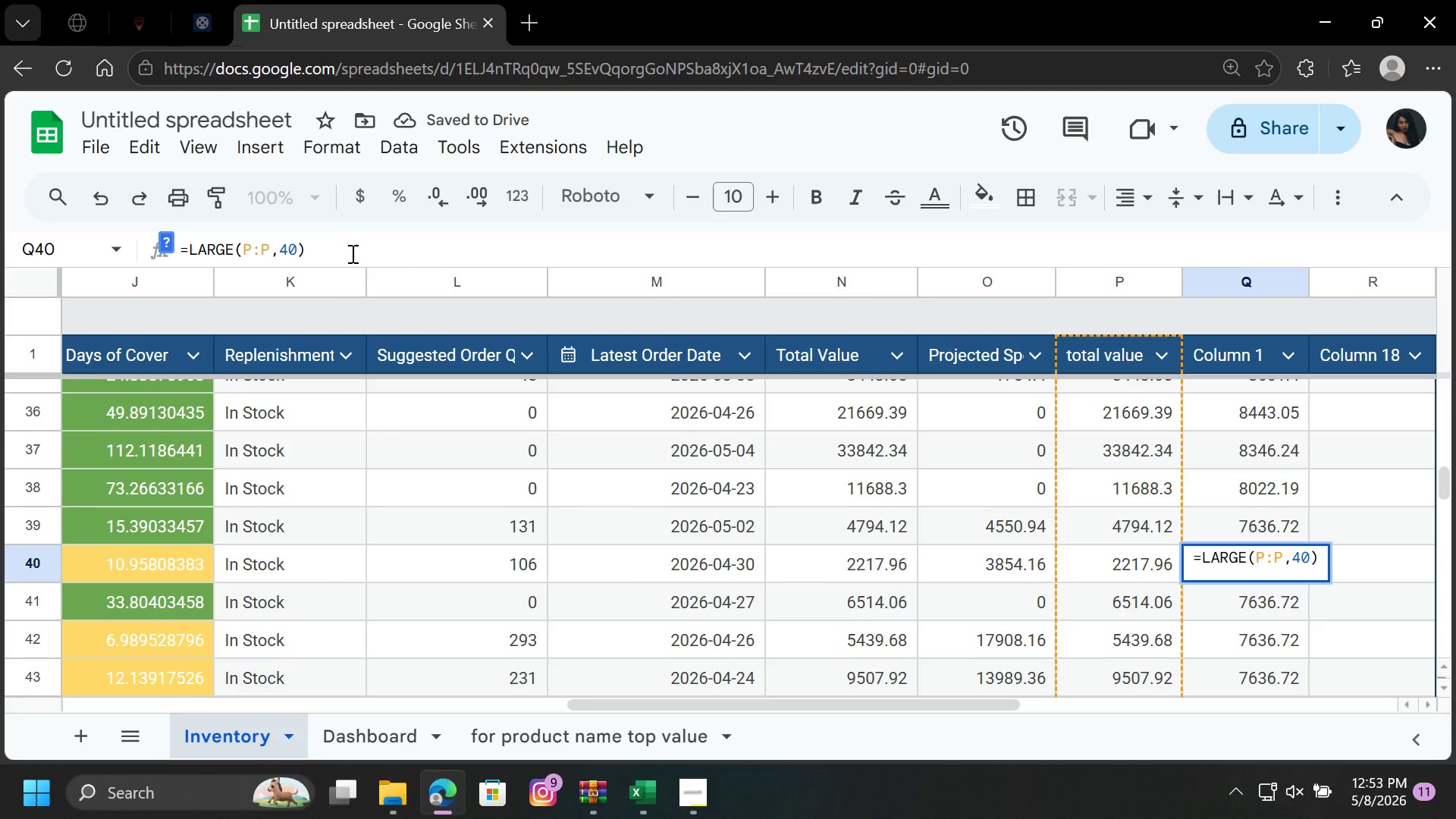 
key(Backspace)
 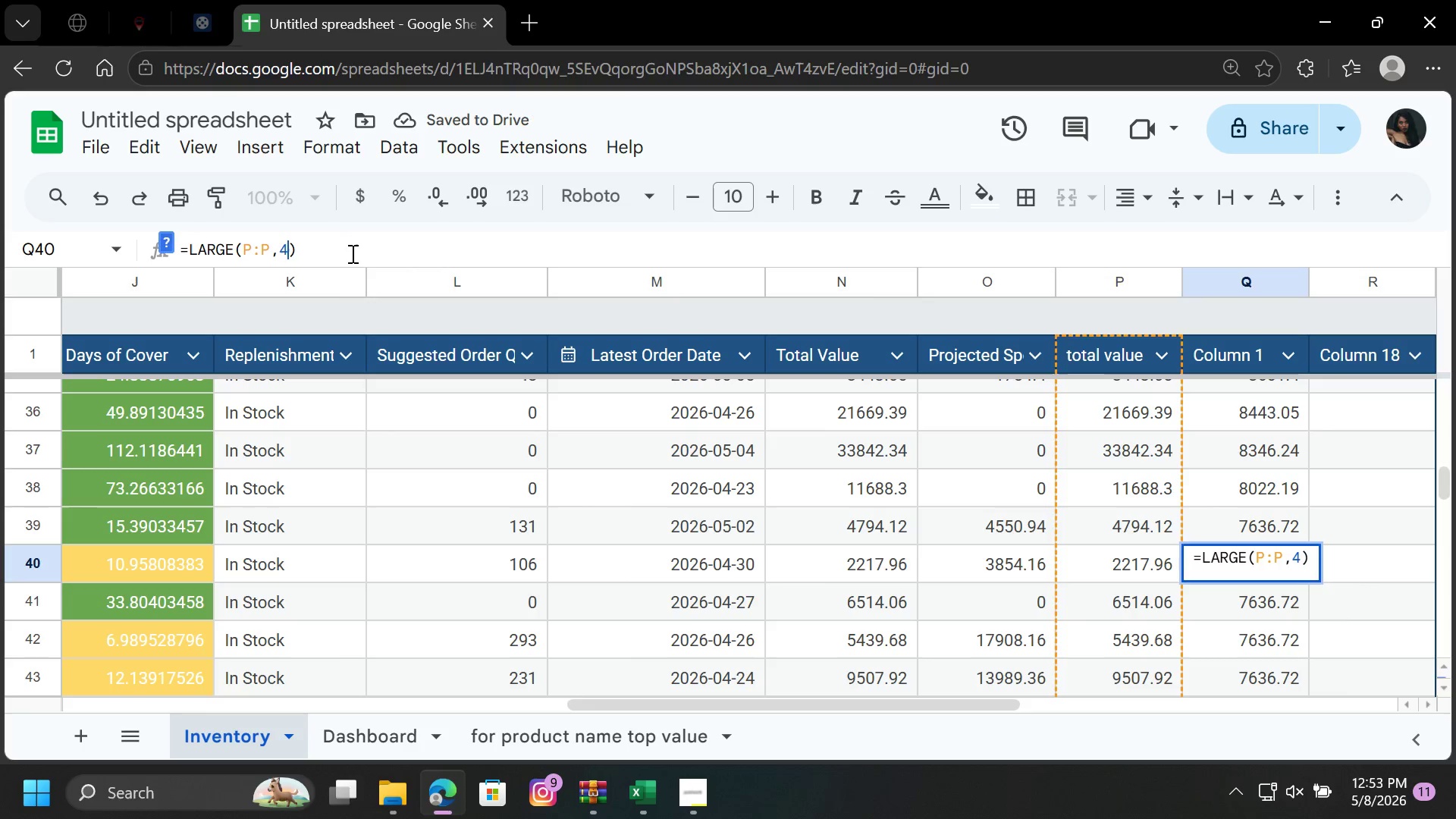 
key(Enter)
 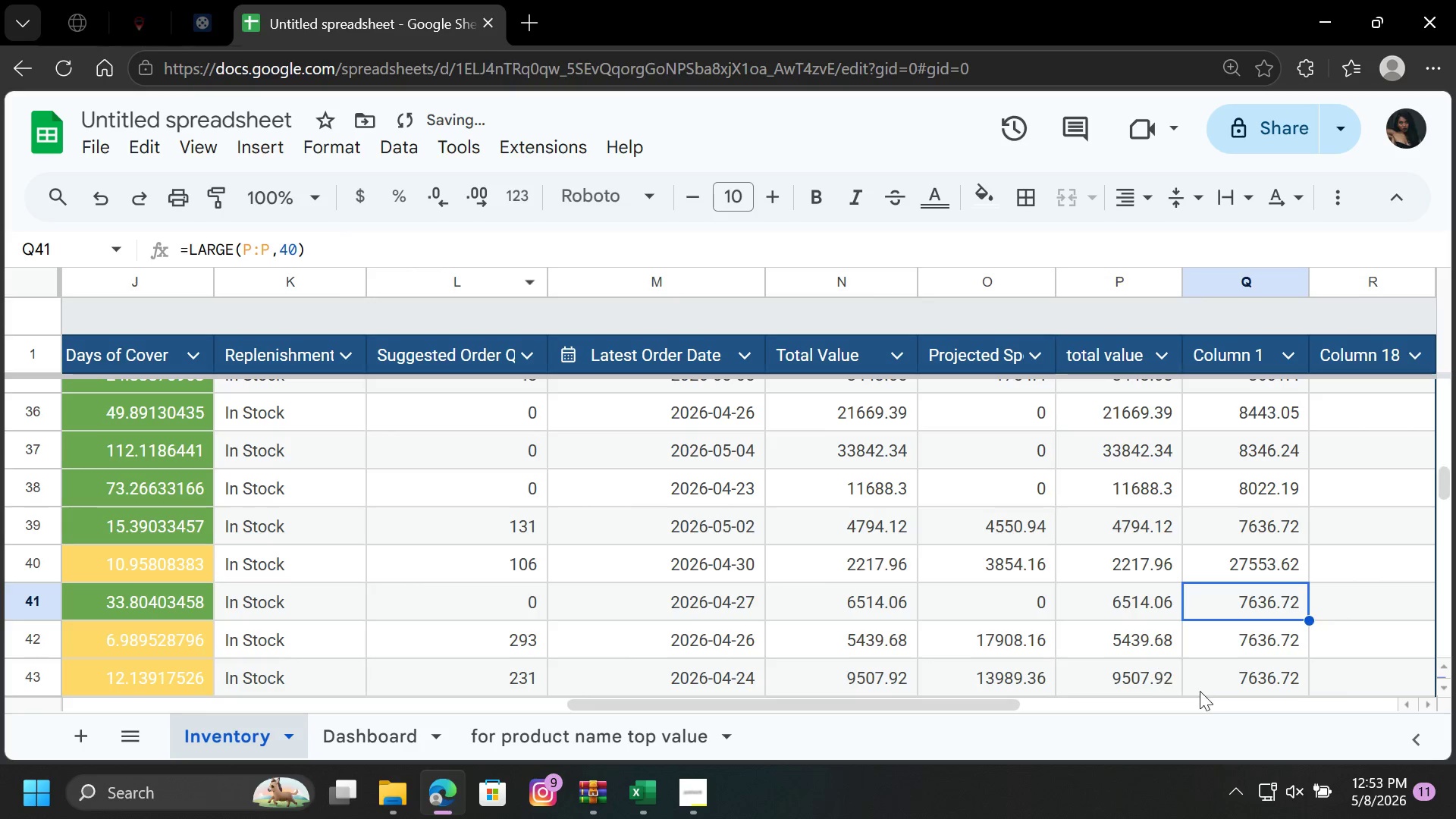 
left_click([1239, 563])
 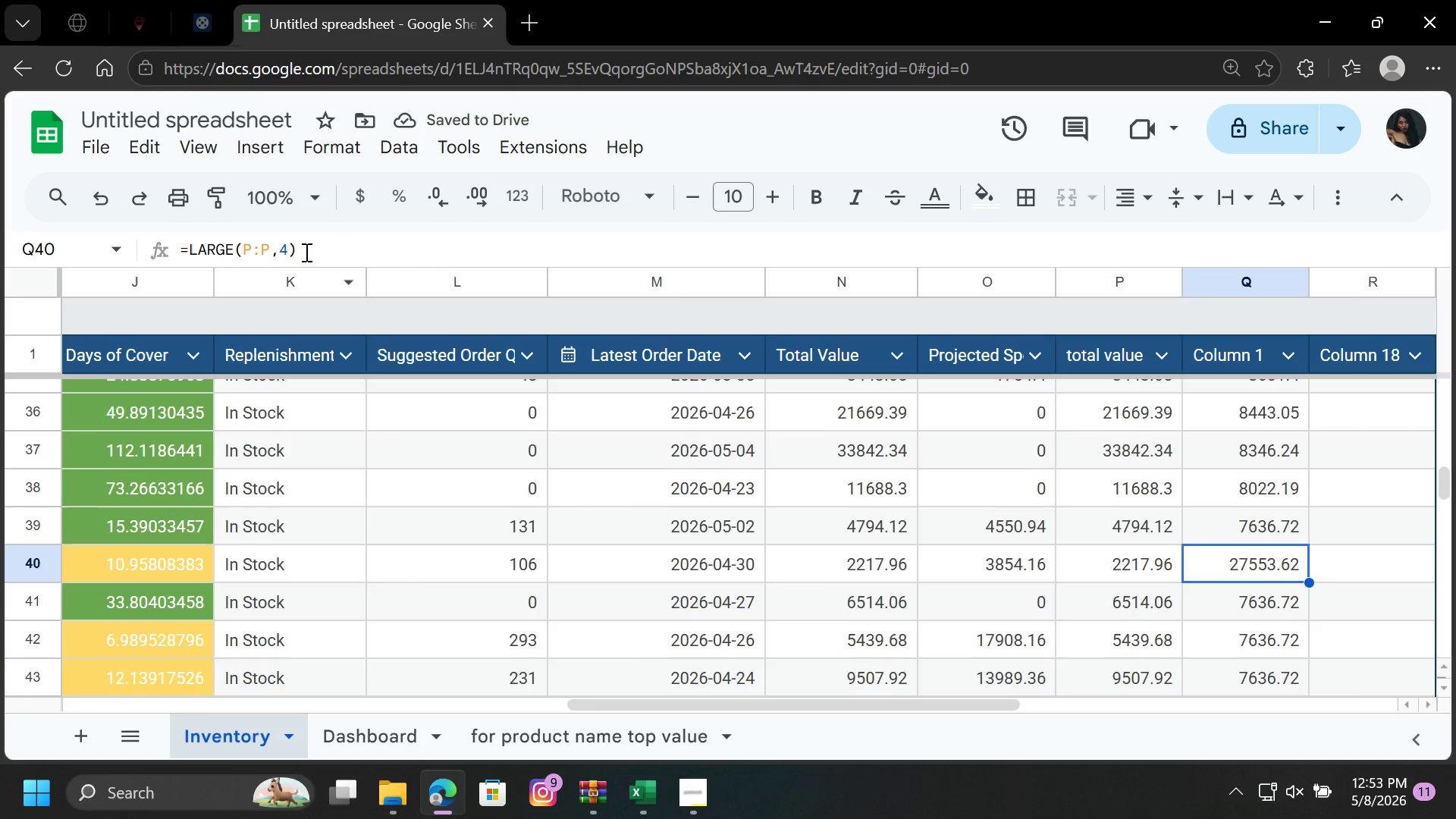 
left_click([286, 247])
 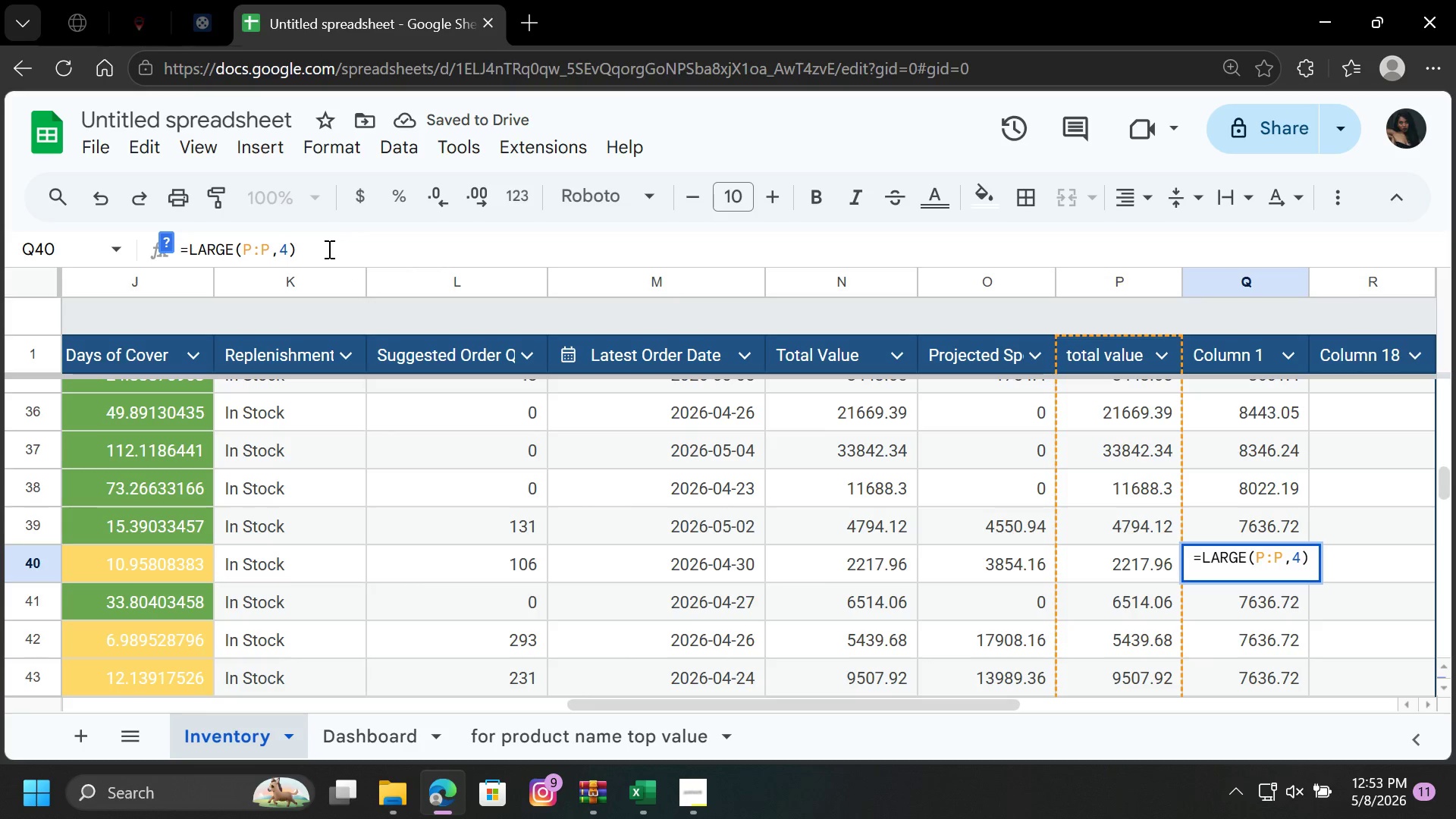 
key(1)
 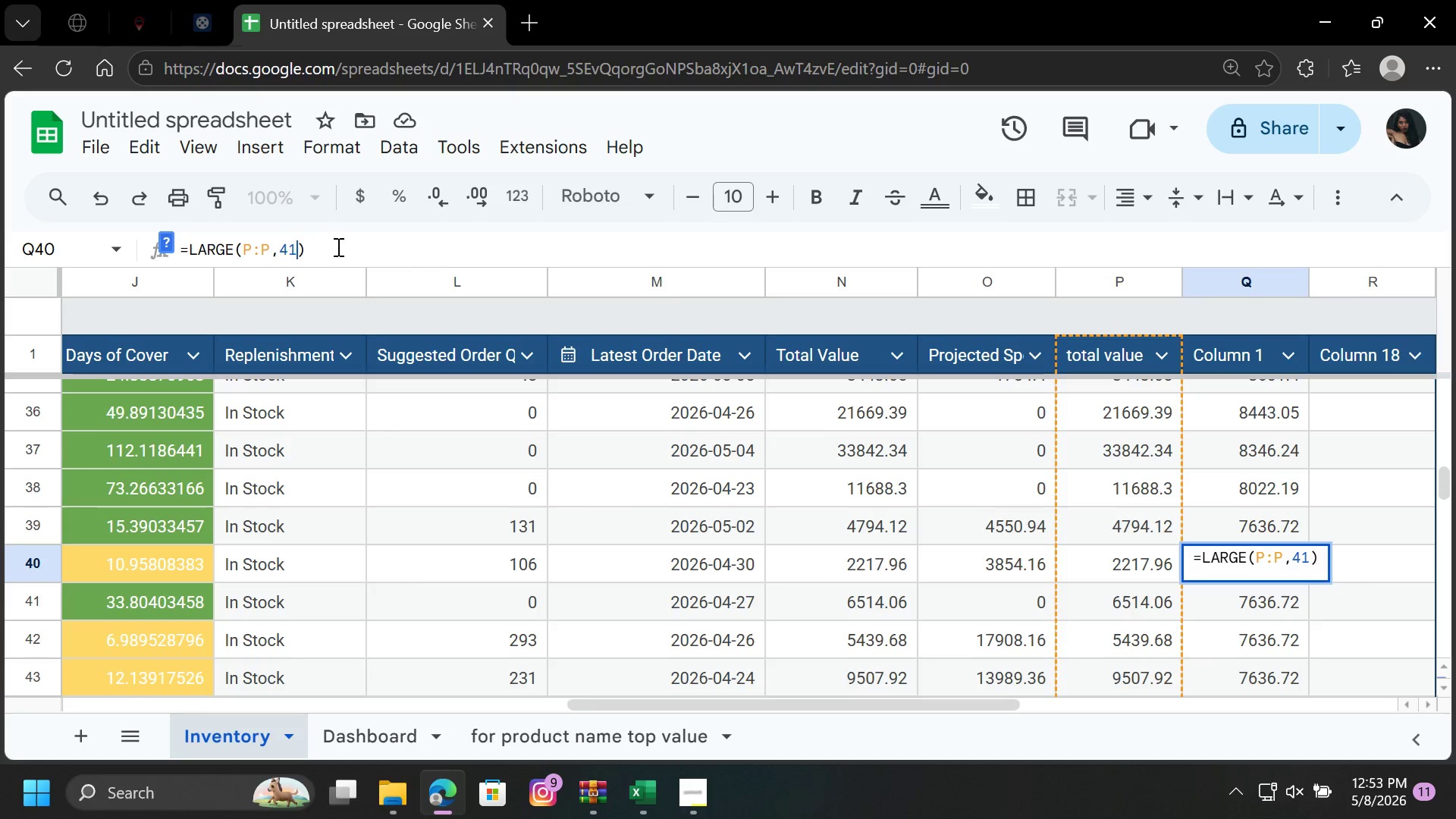 
left_click([337, 246])
 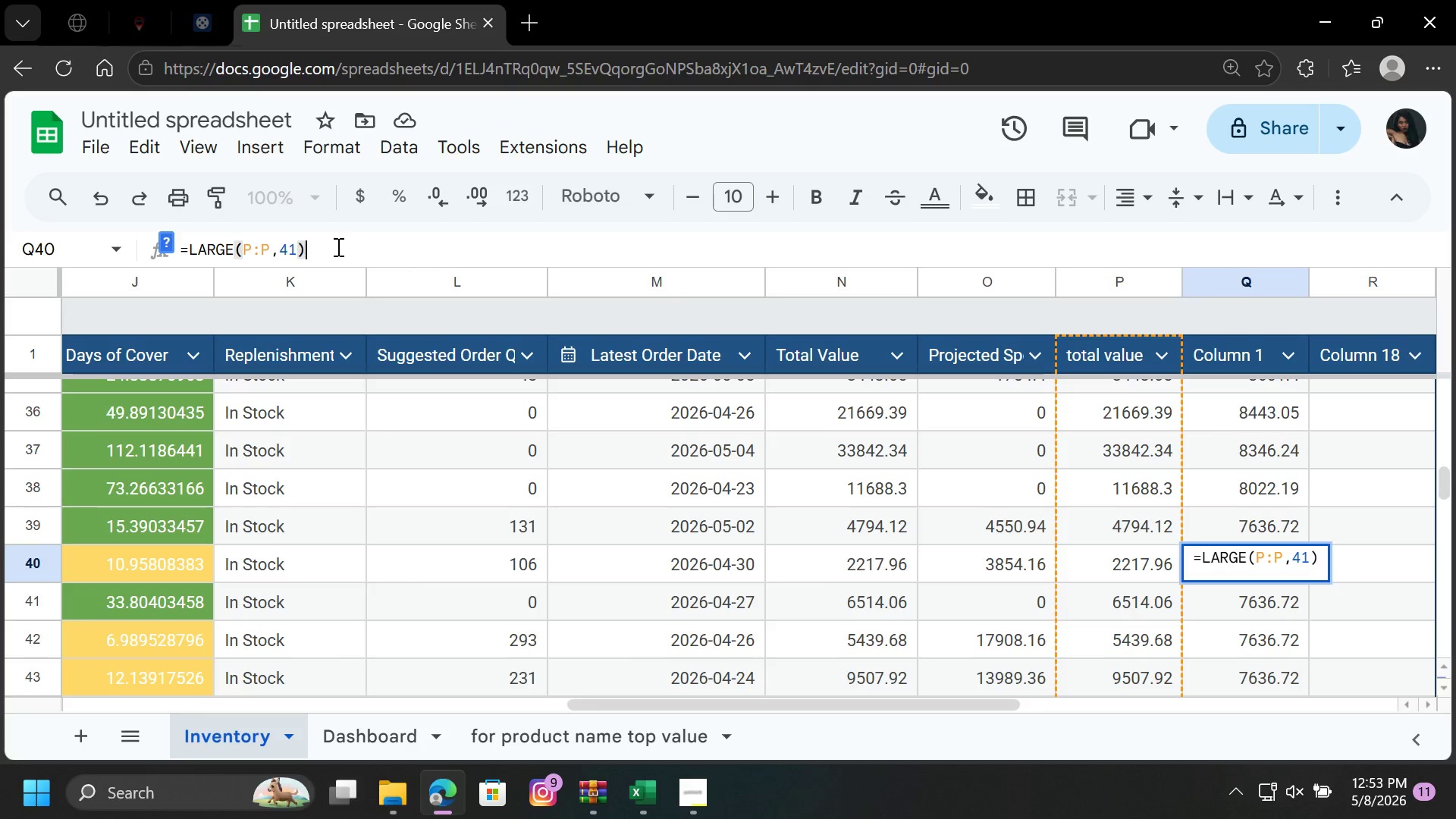 
key(Enter)
 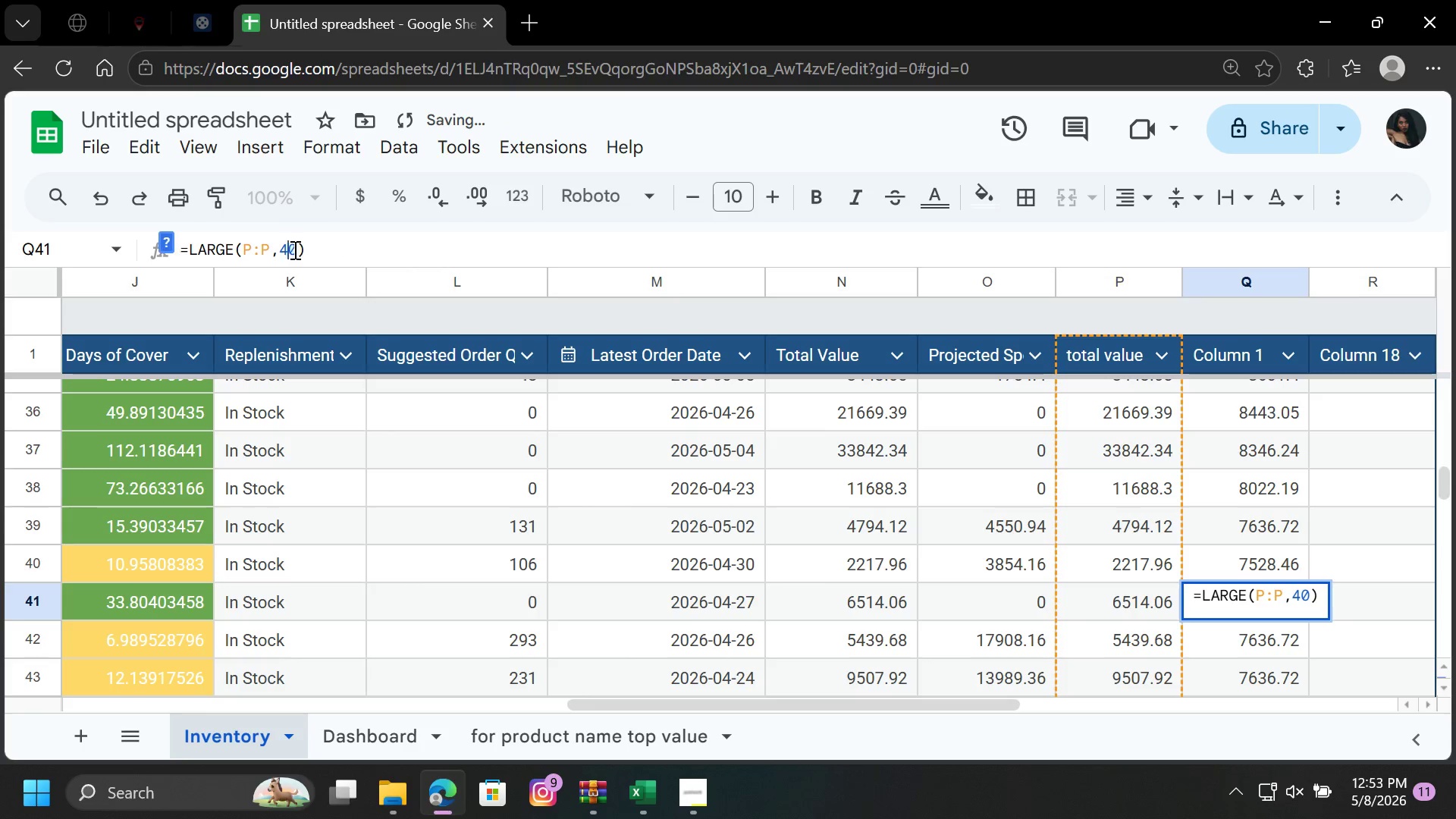 
double_click([301, 252])
 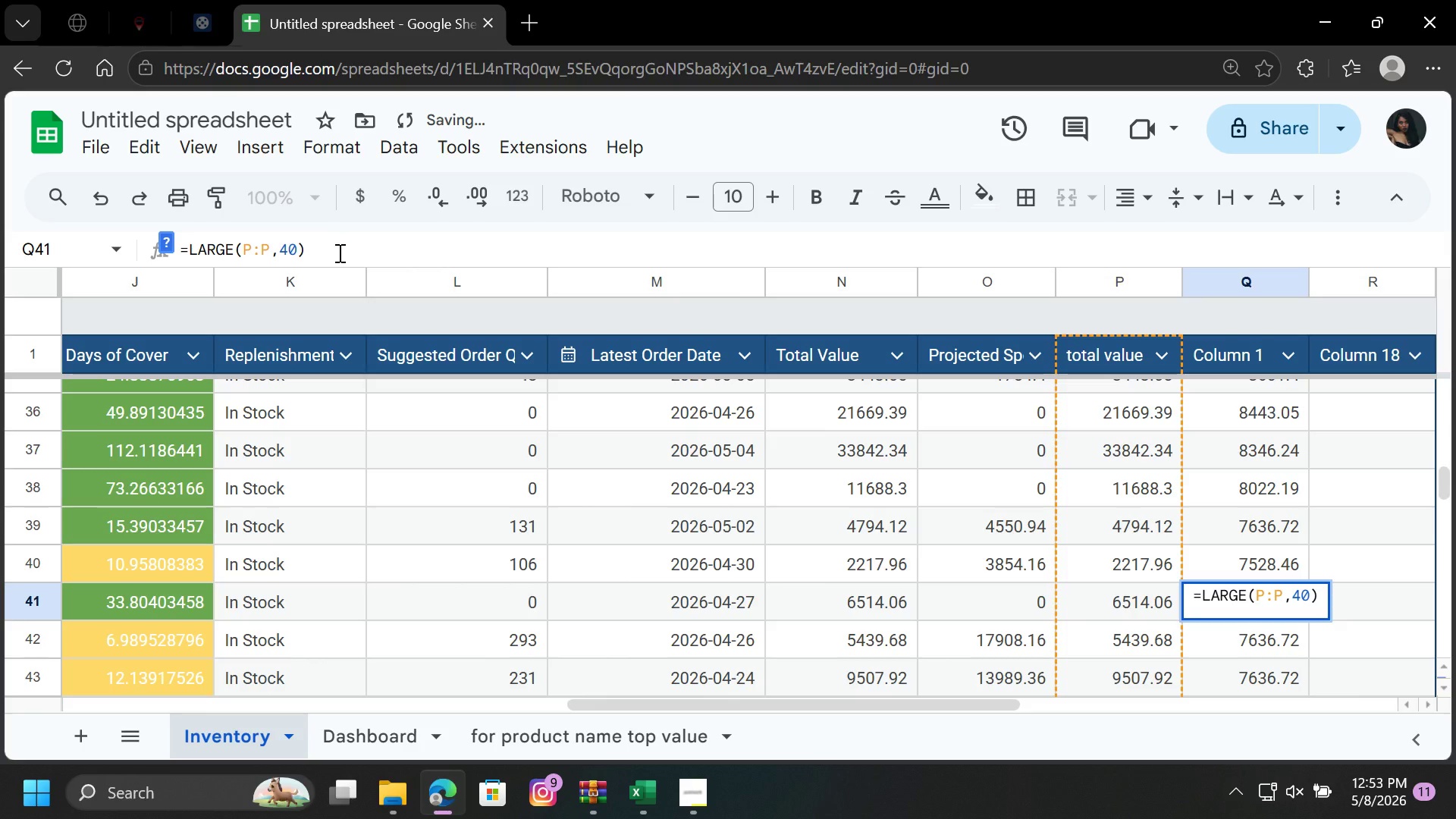 
key(Backspace)
 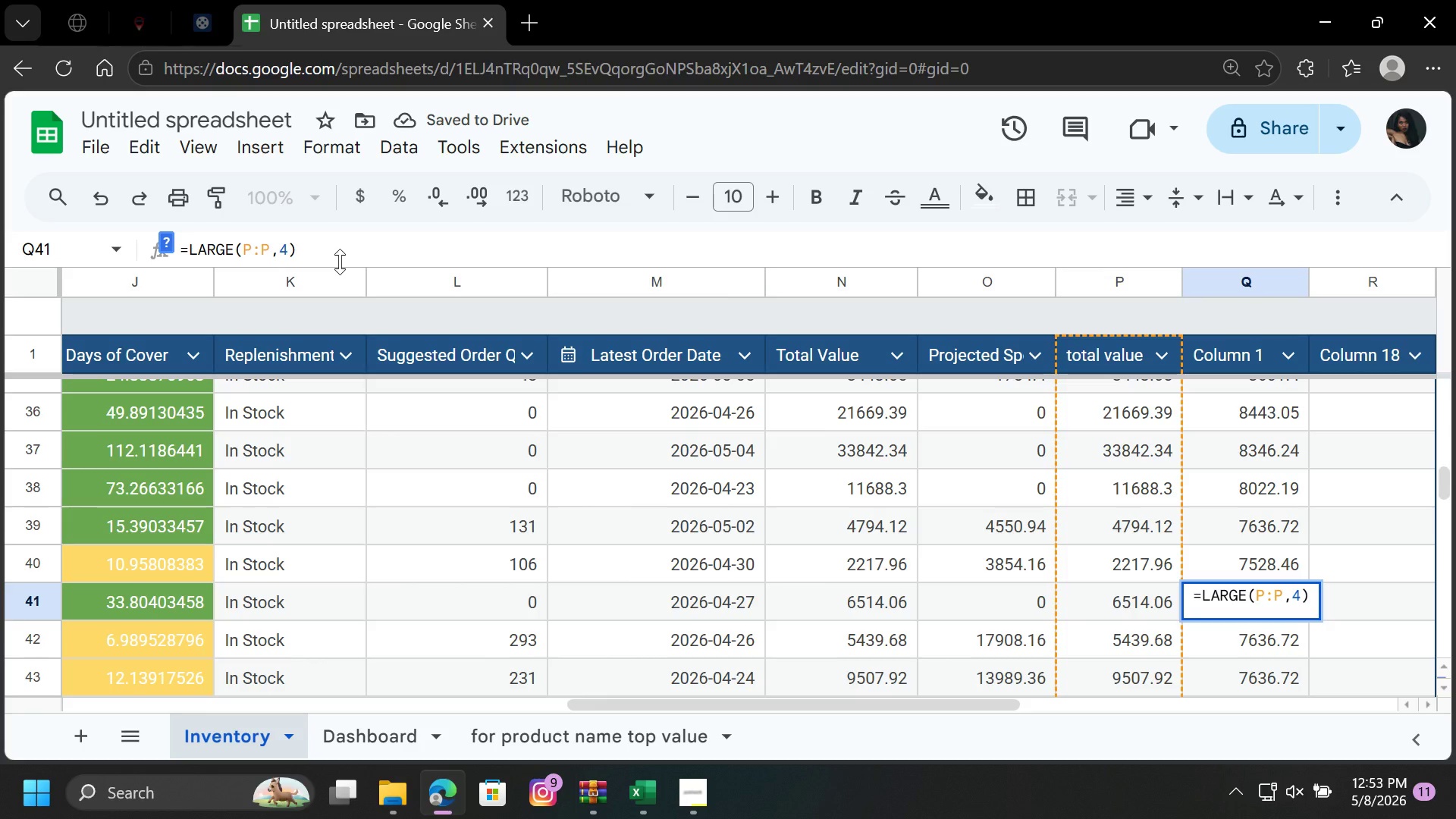 
key(2)
 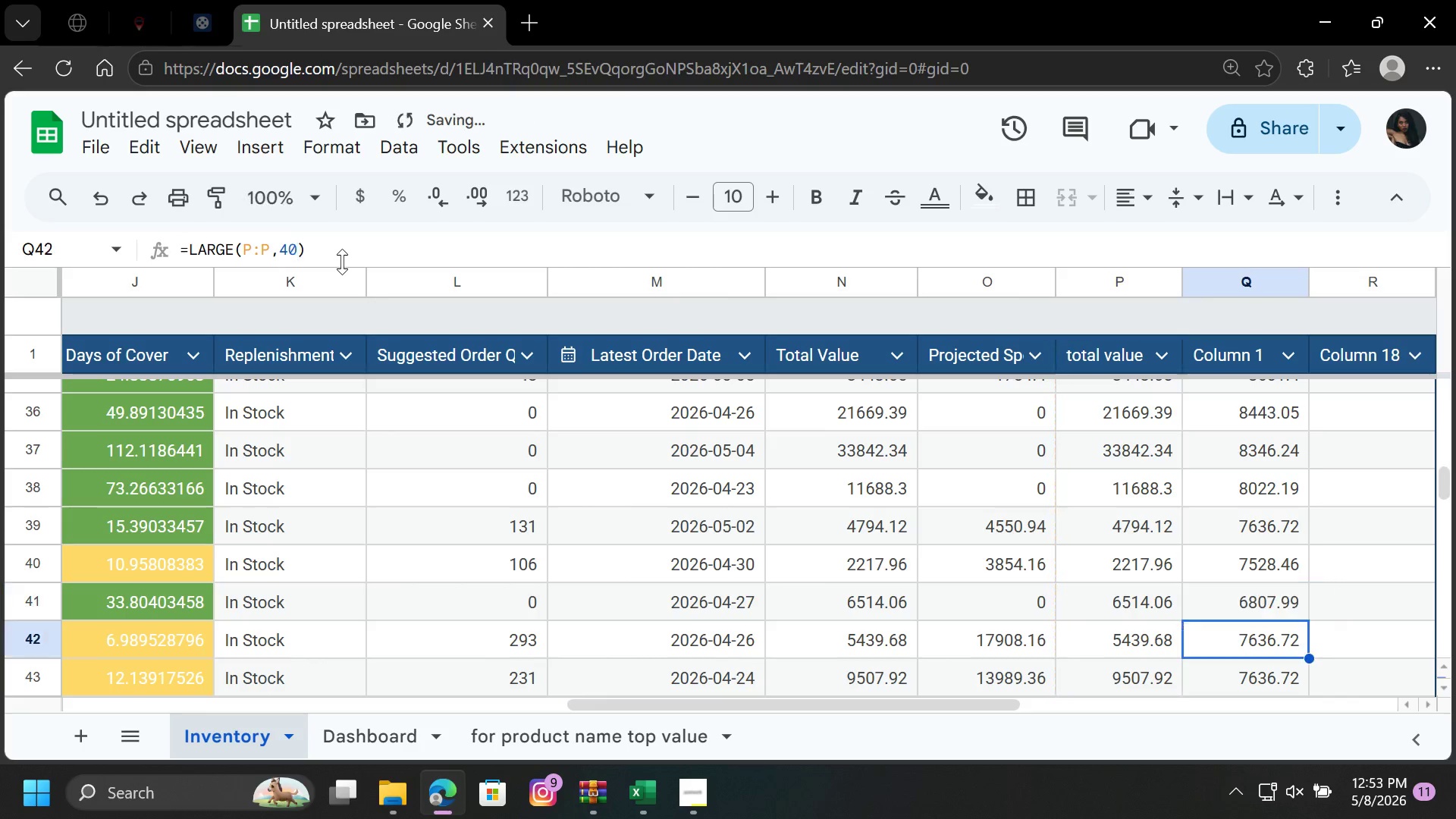 
key(Enter)
 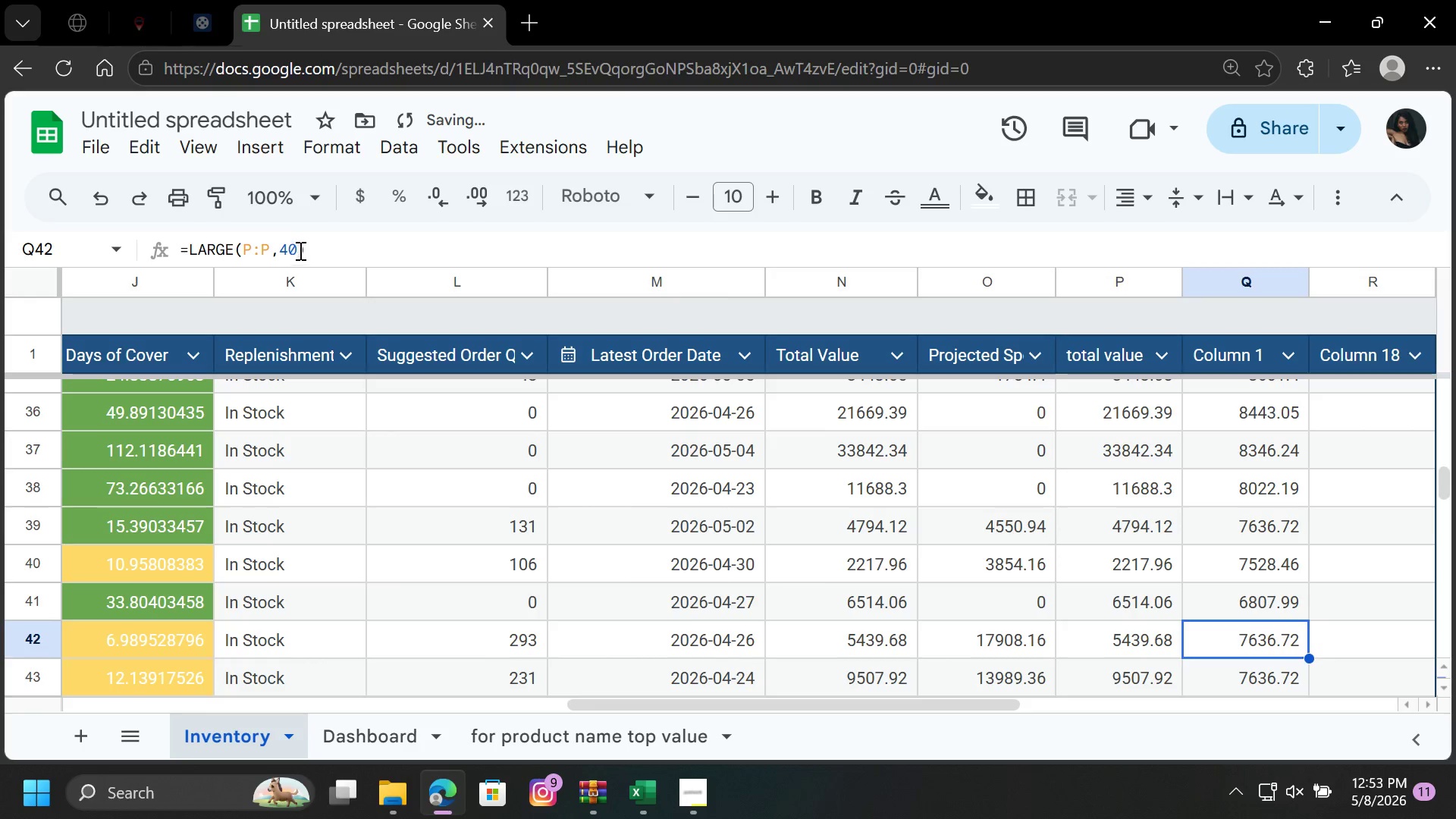 
left_click([297, 249])
 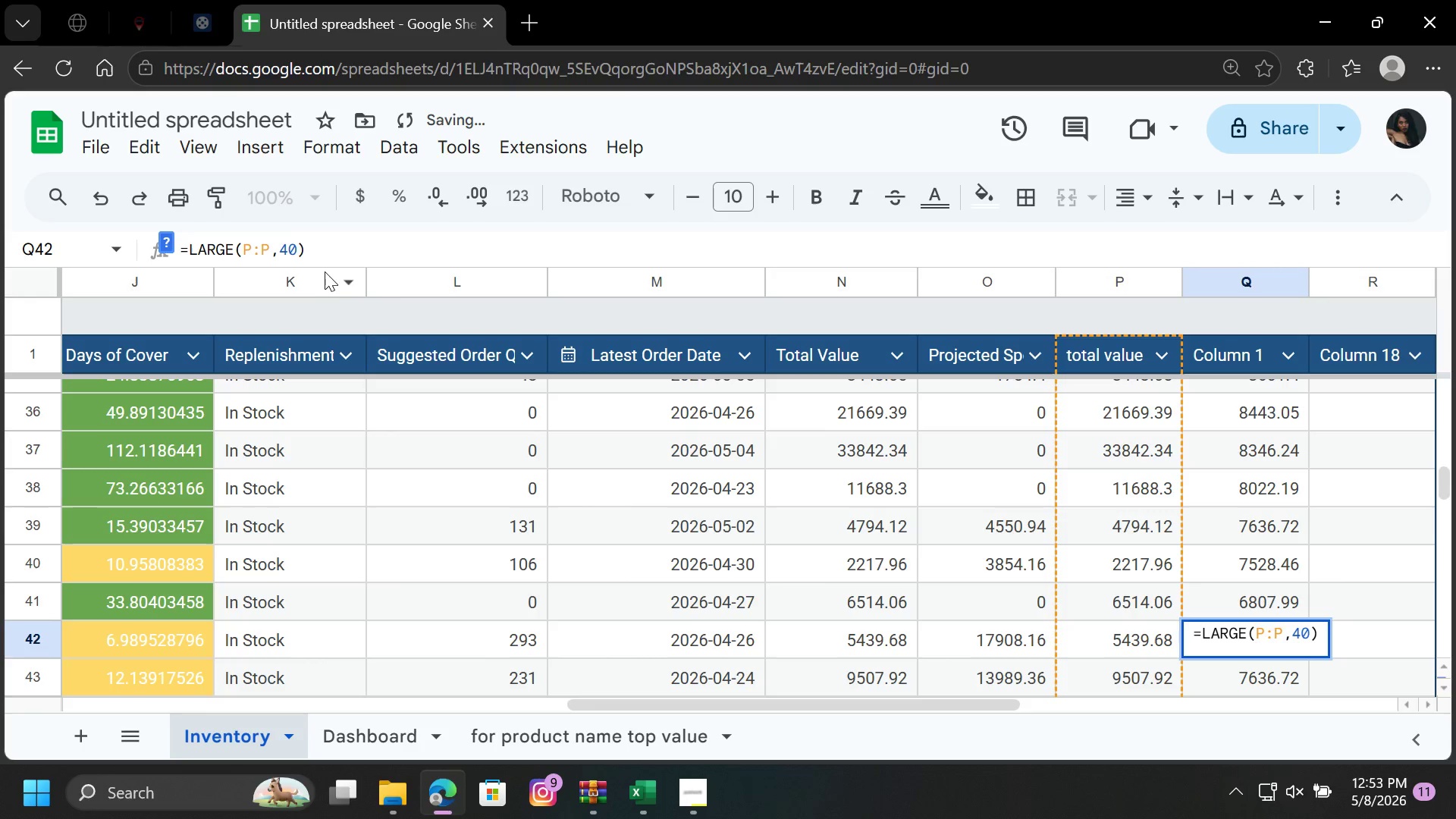 
key(Backspace)
 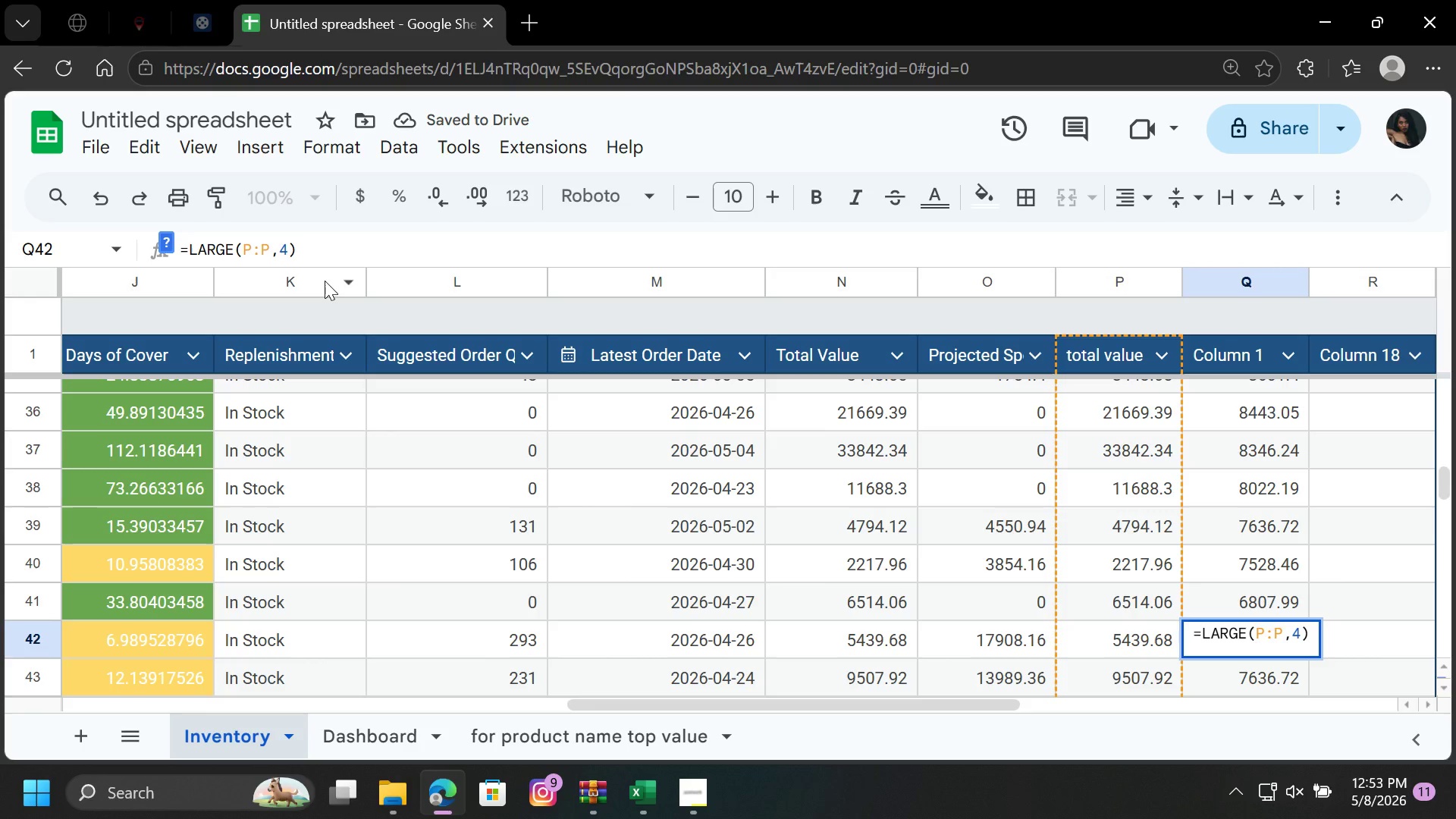 
key(3)
 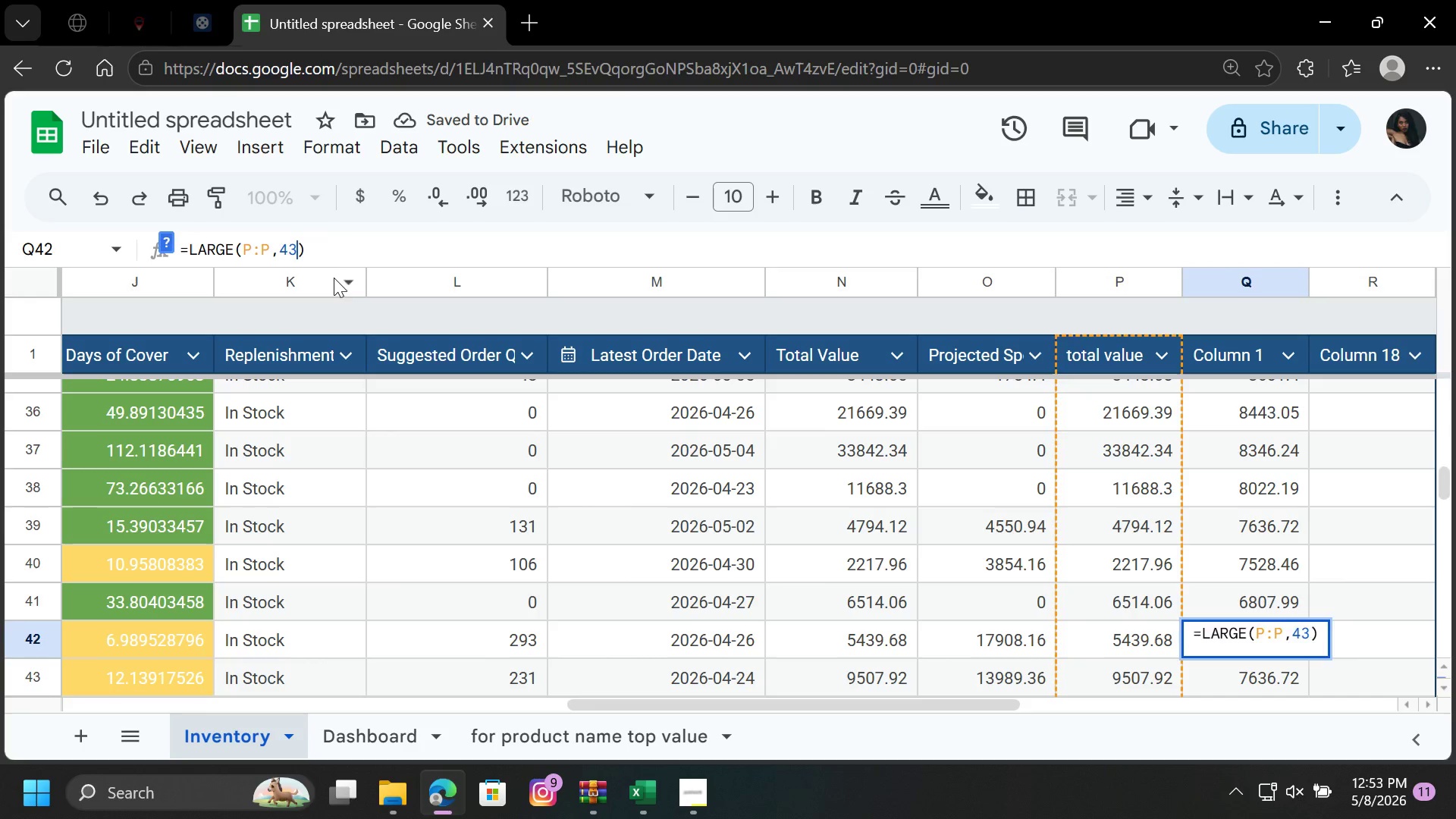 
key(Enter)
 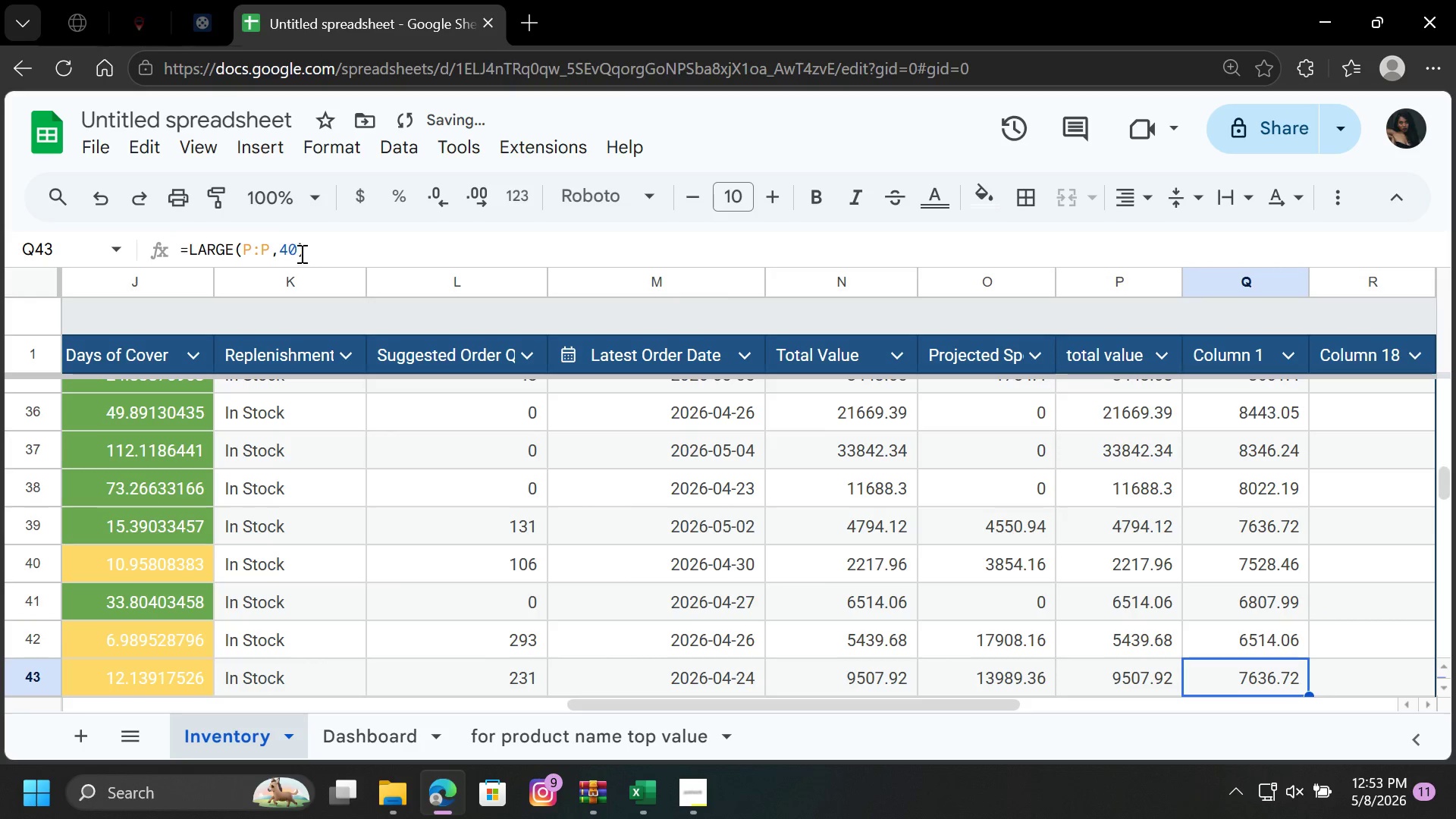 
left_click([295, 246])
 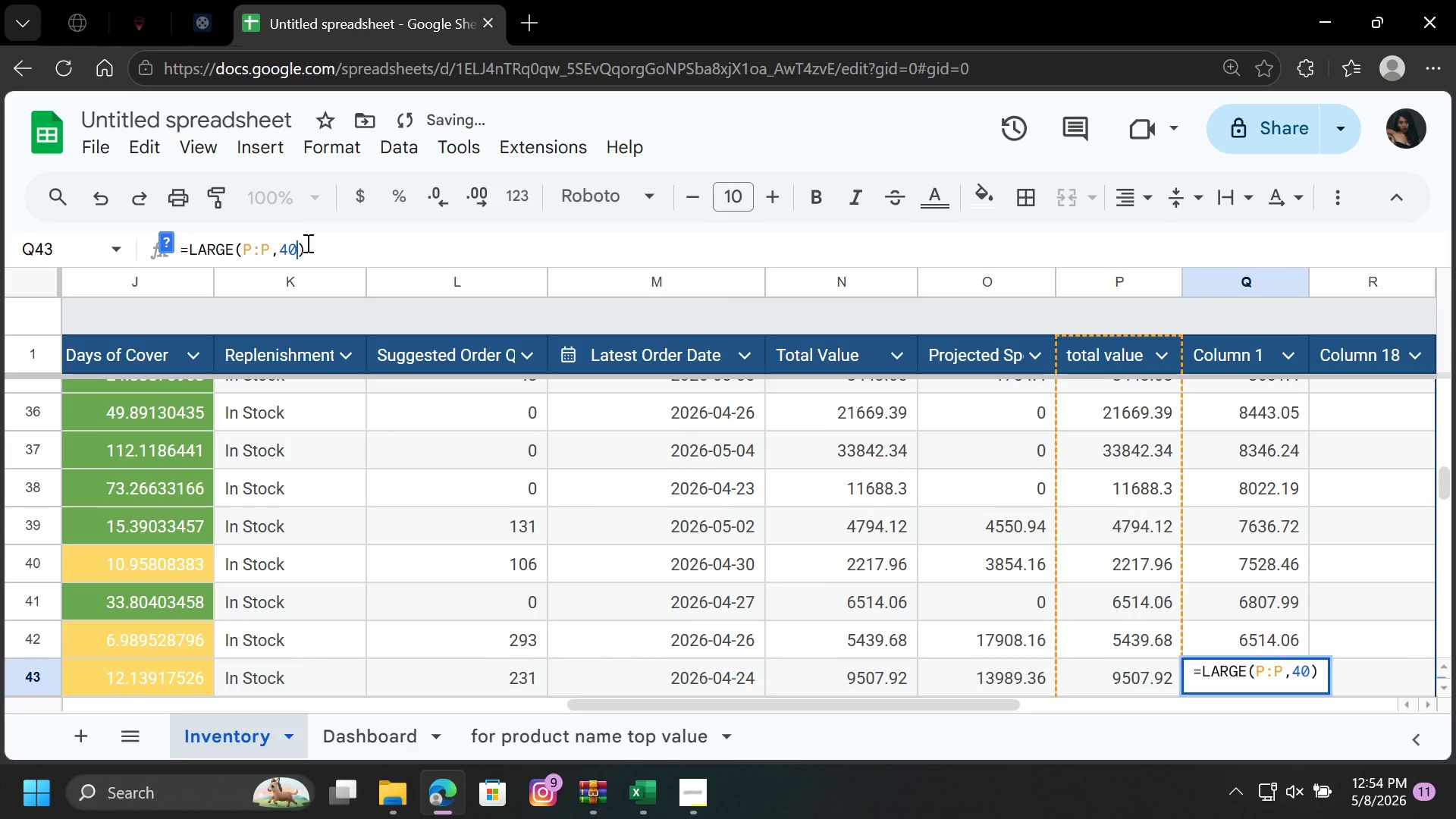 
key(Backspace)
 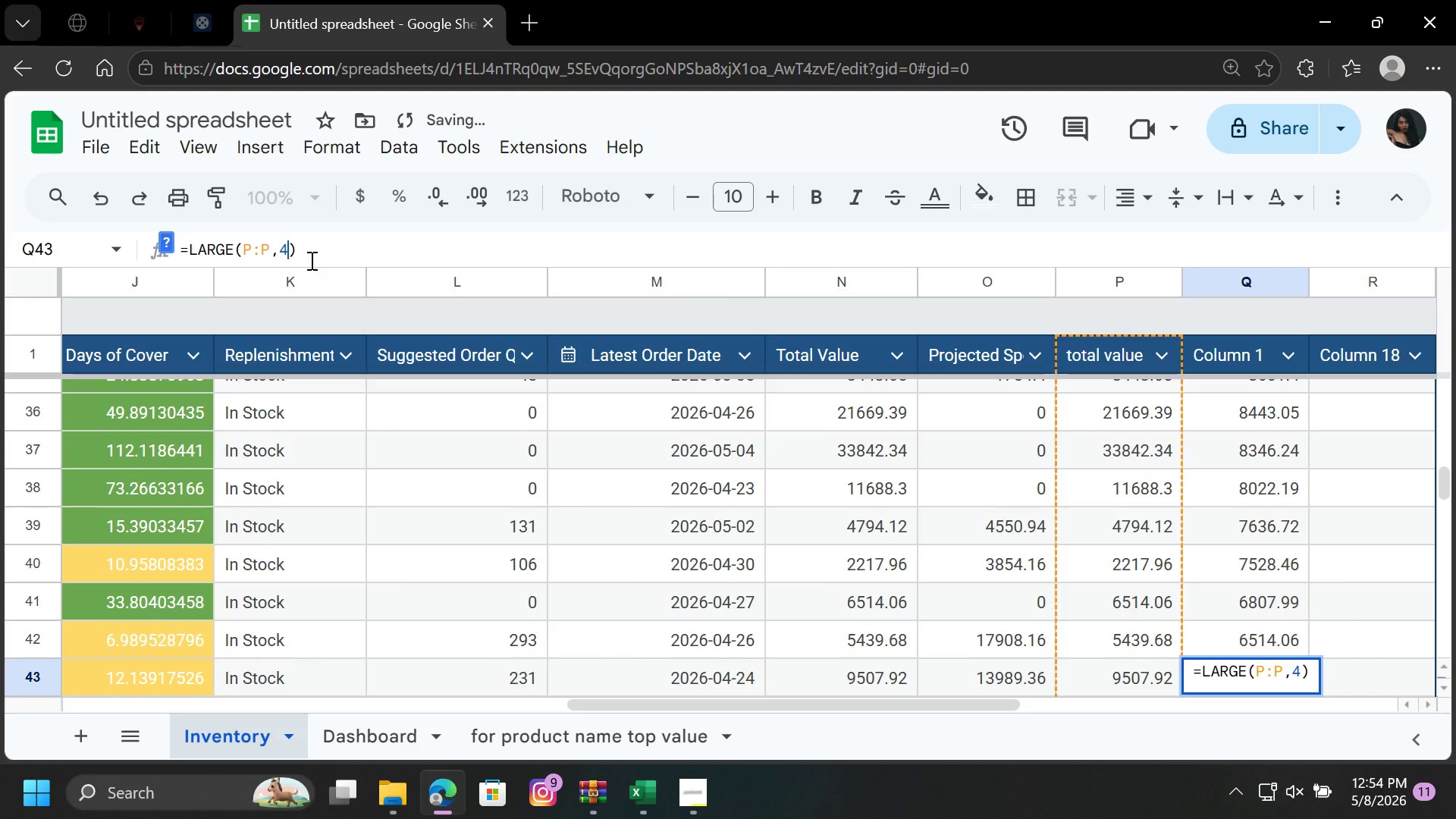 
key(4)
 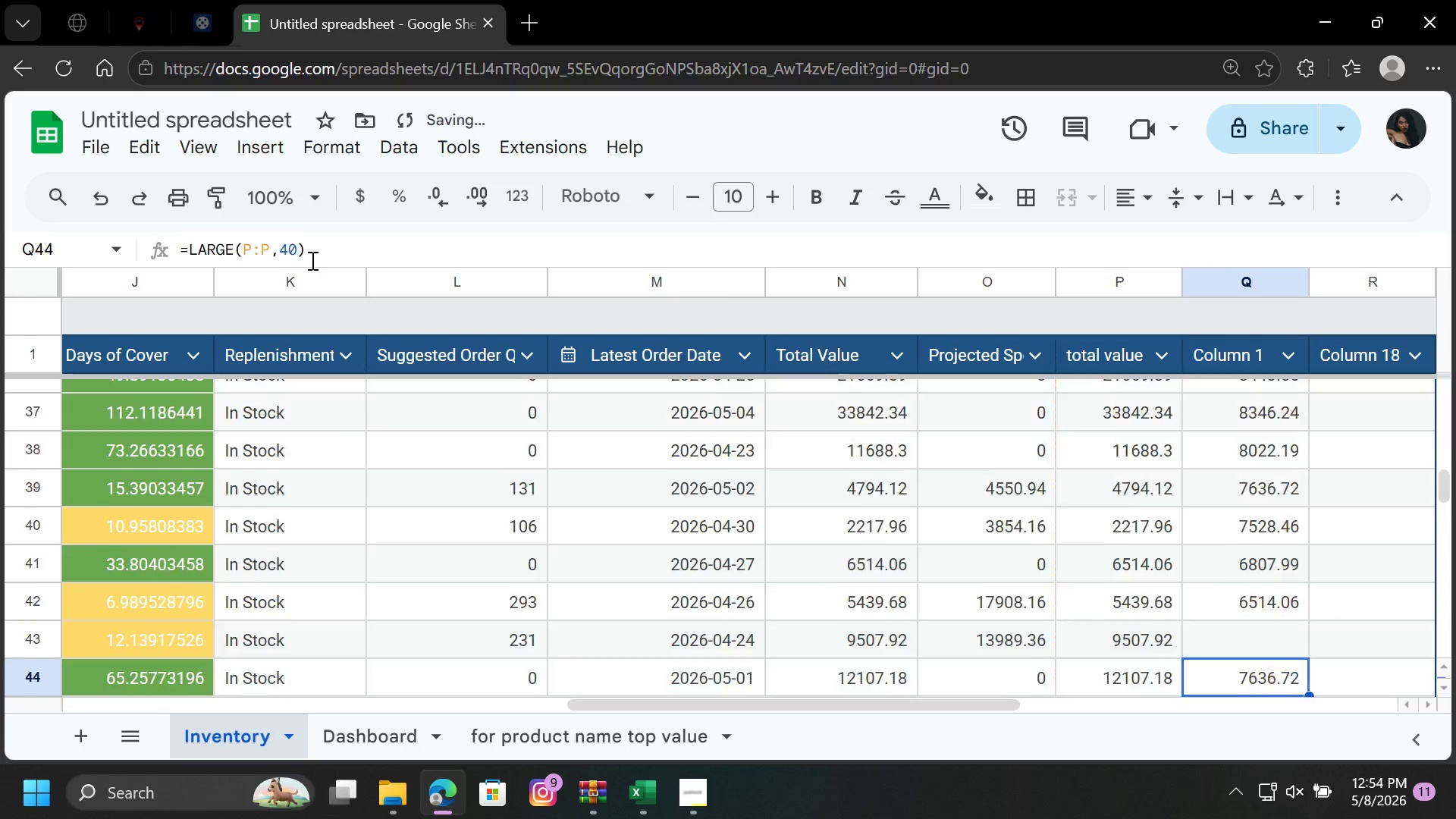 
key(Enter)
 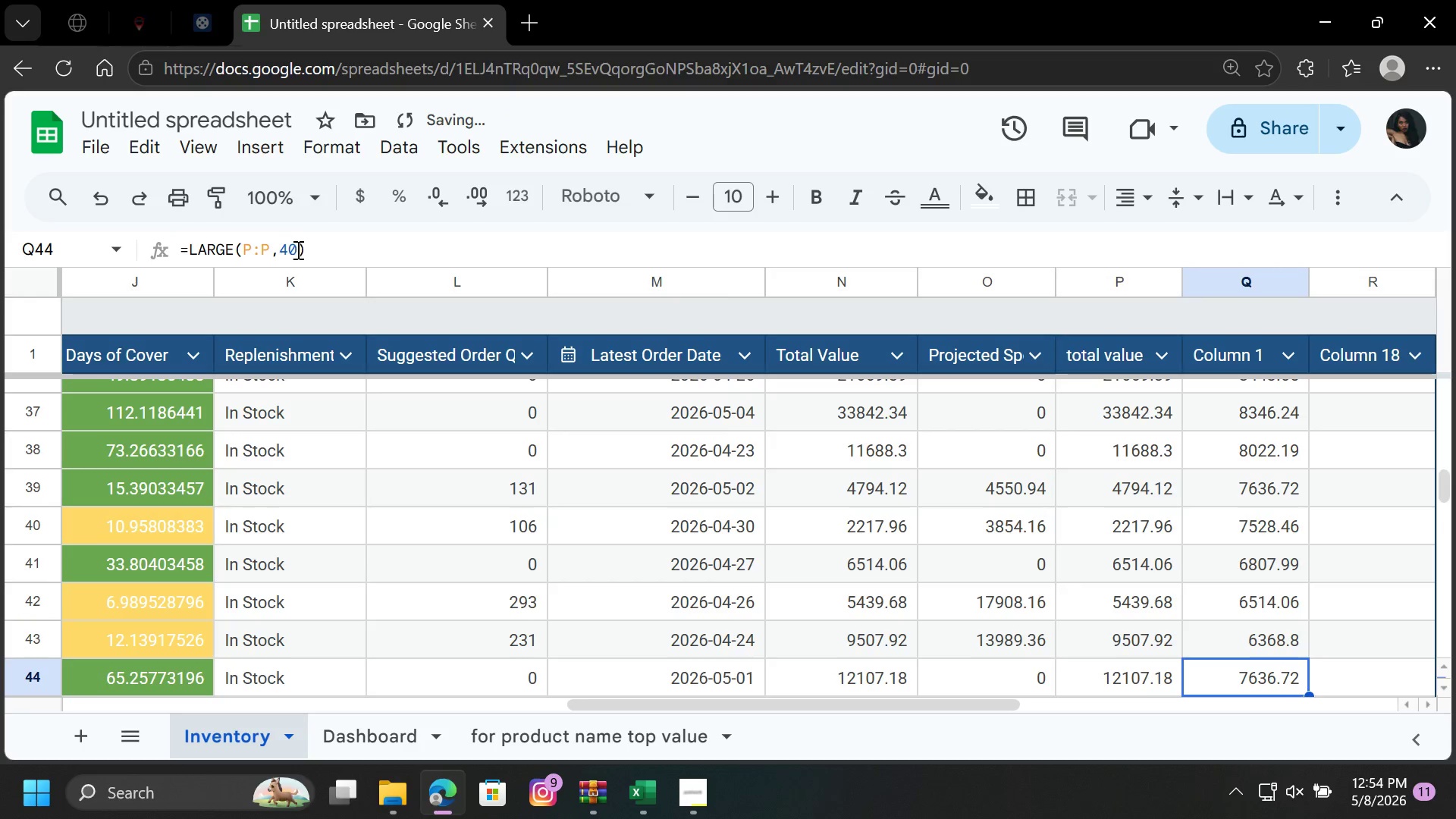 
left_click([297, 249])
 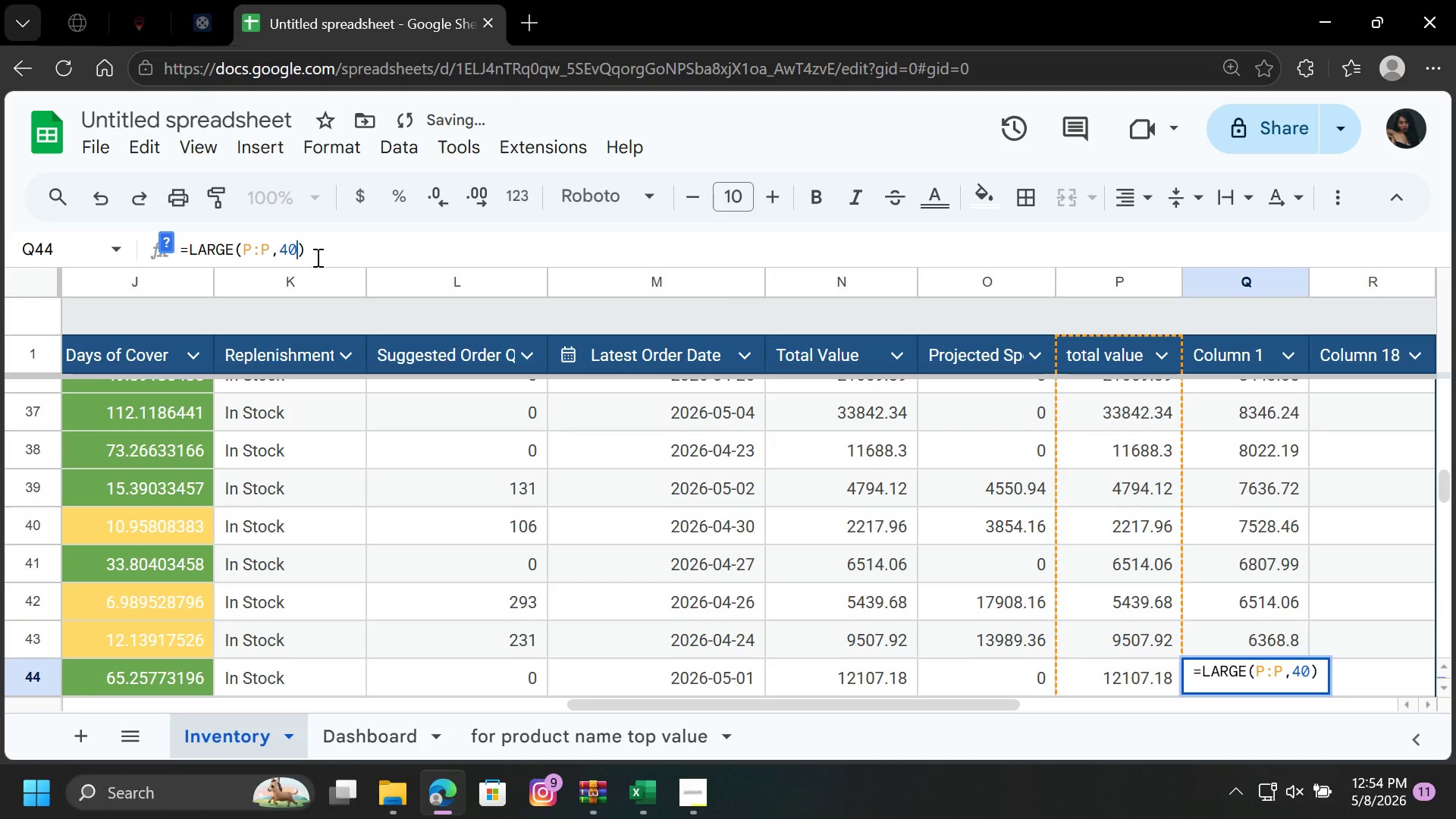 
key(Backspace)
 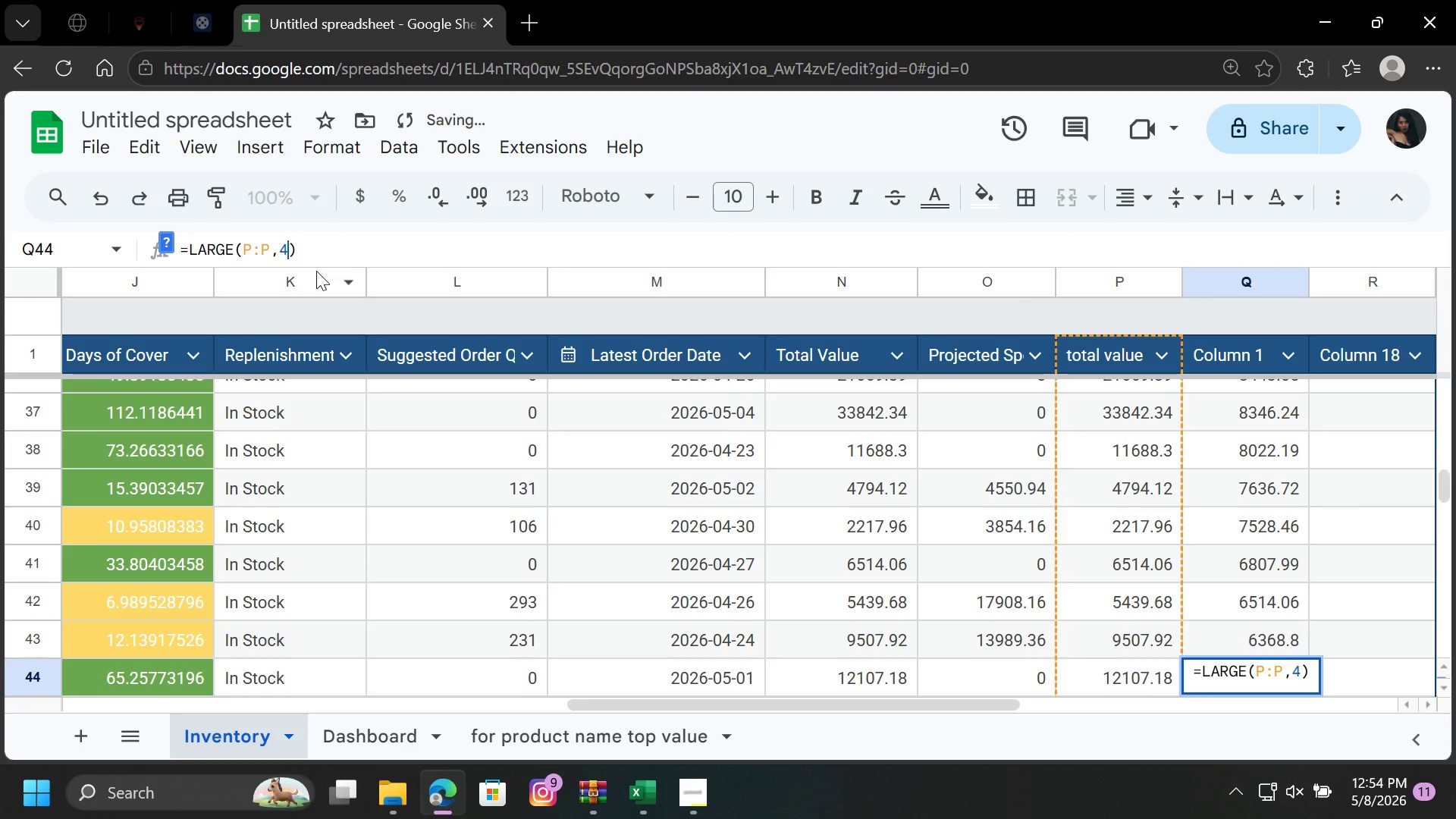 
key(5)
 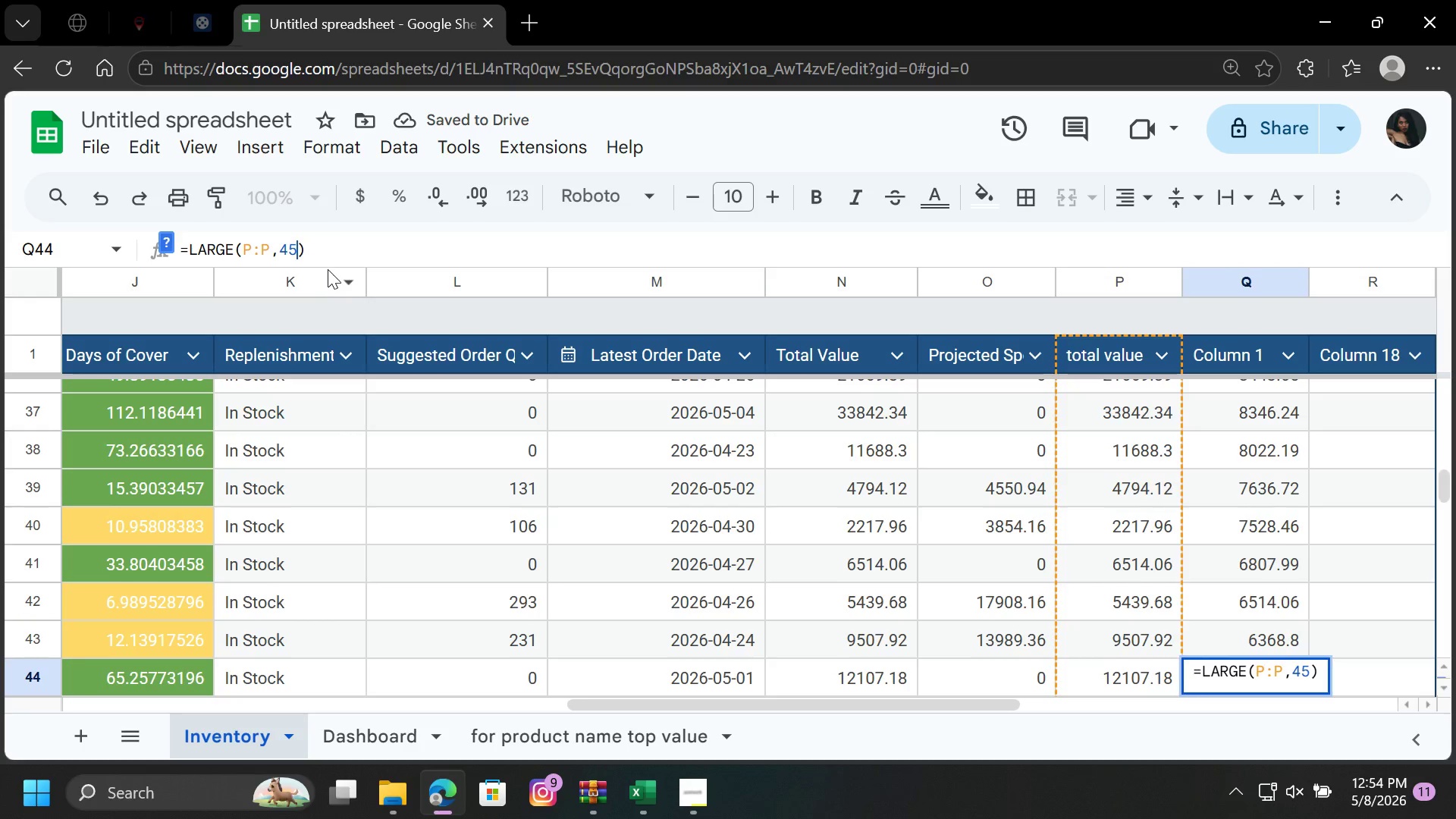 
key(Enter)
 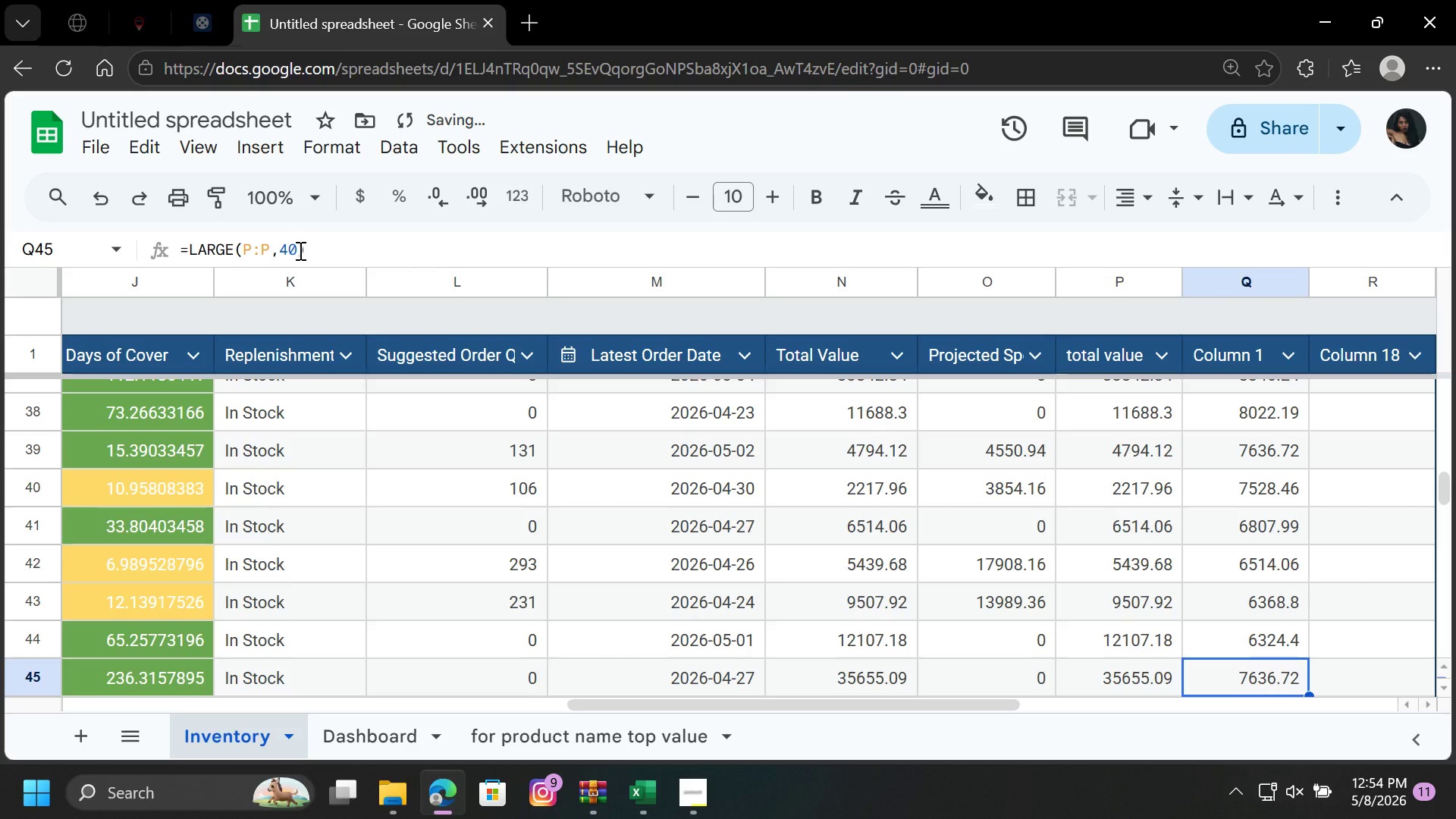 
left_click([299, 250])
 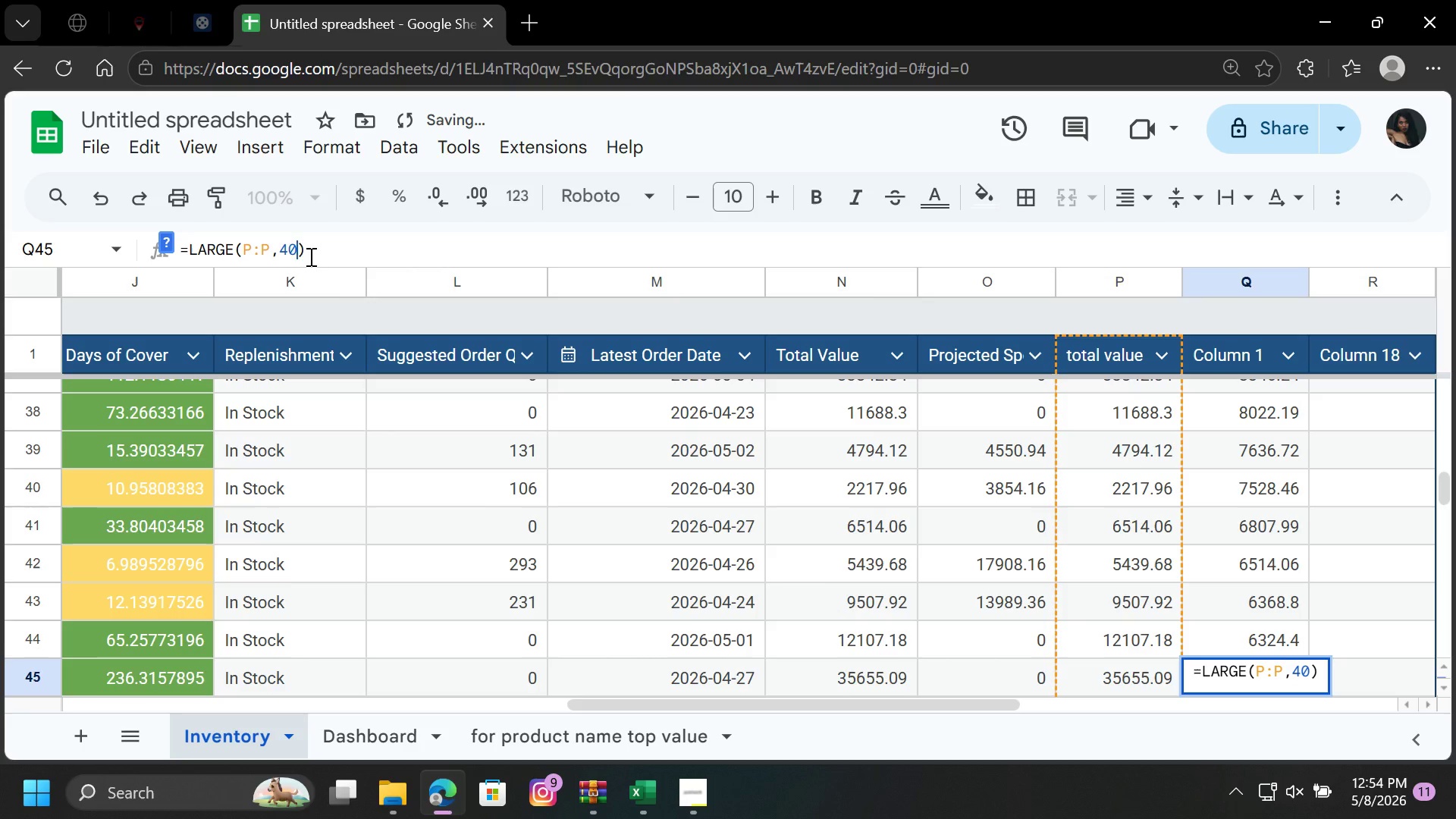 
key(Backspace)
 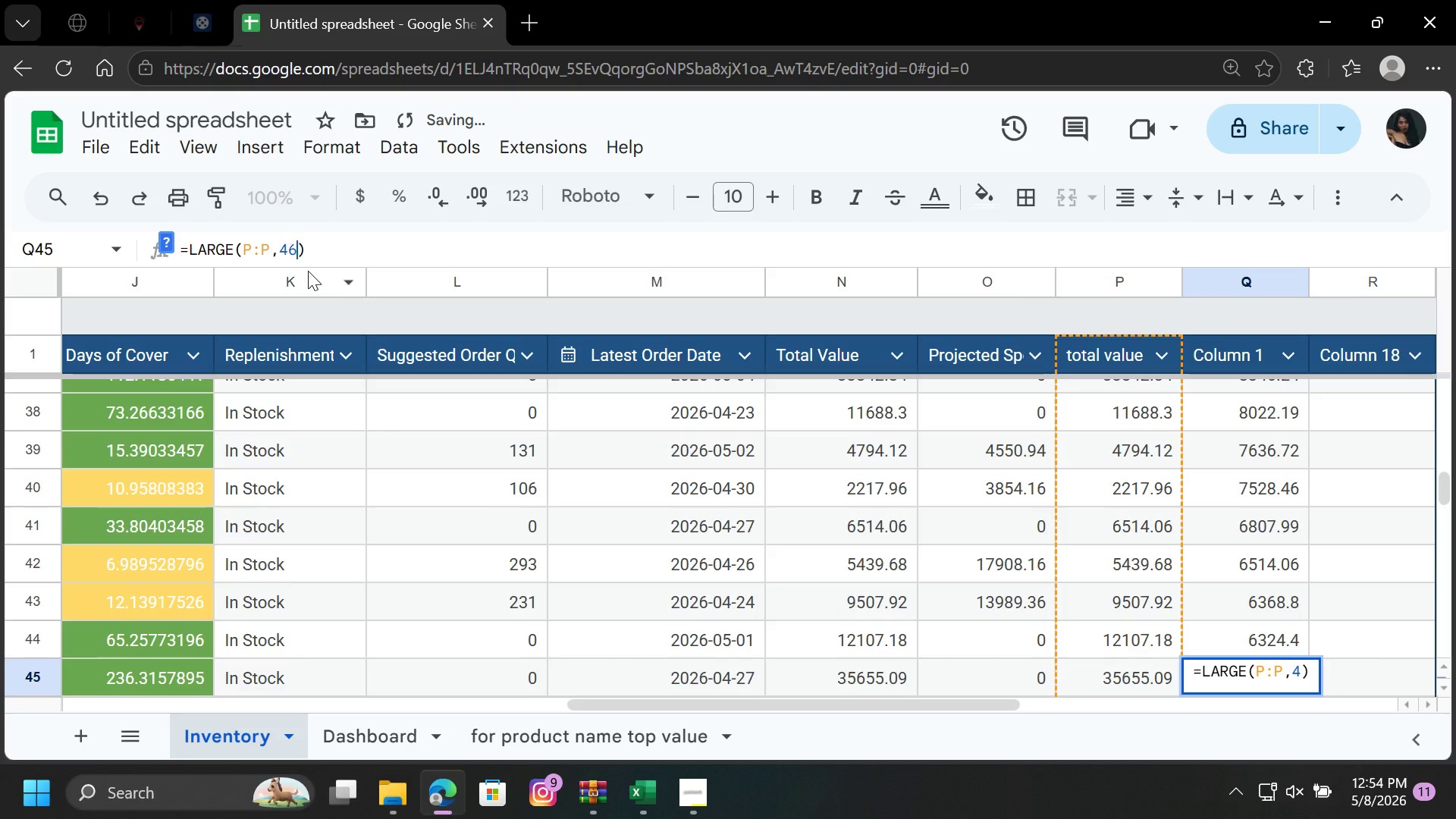 
key(6)
 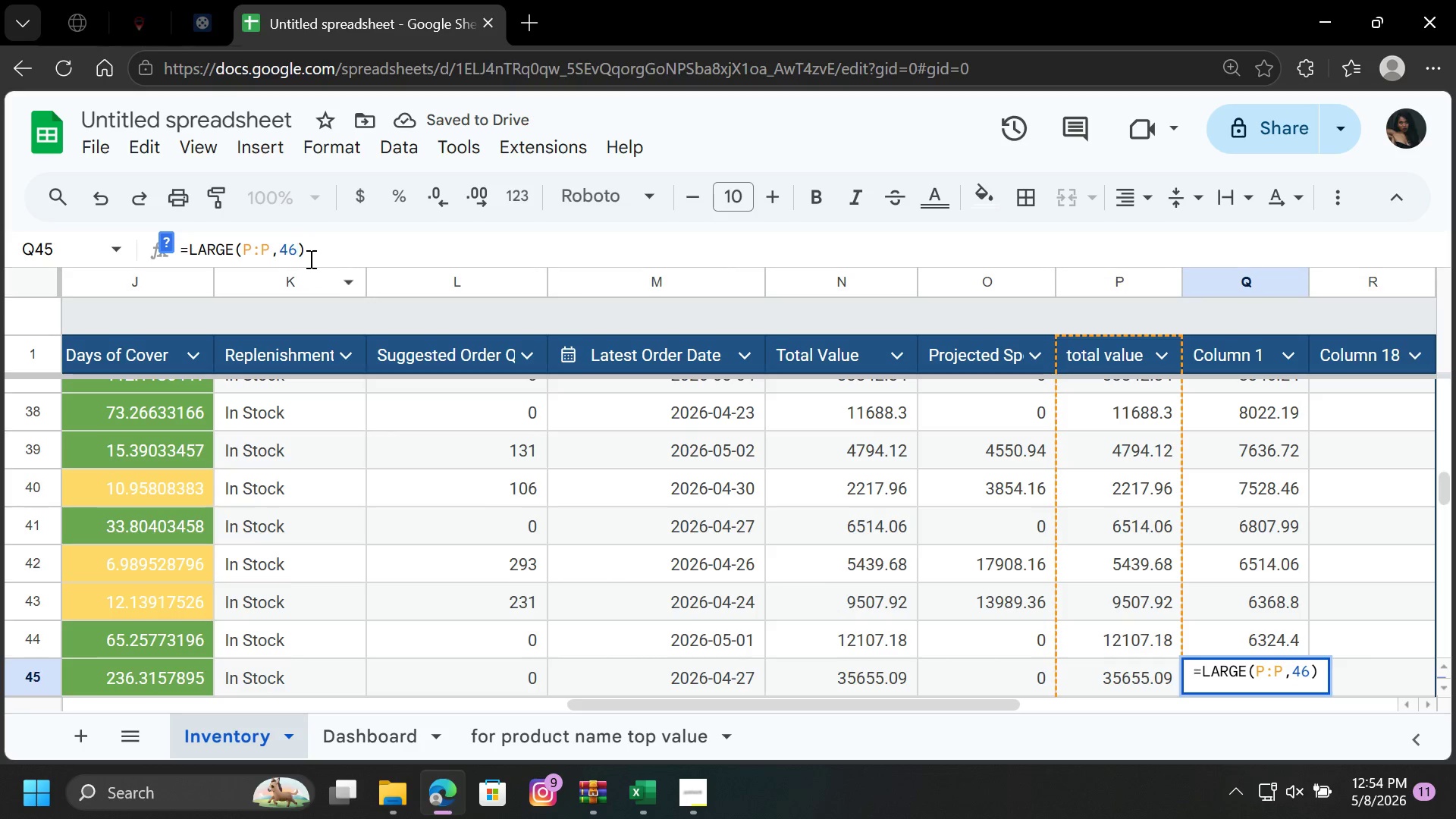 
key(Enter)
 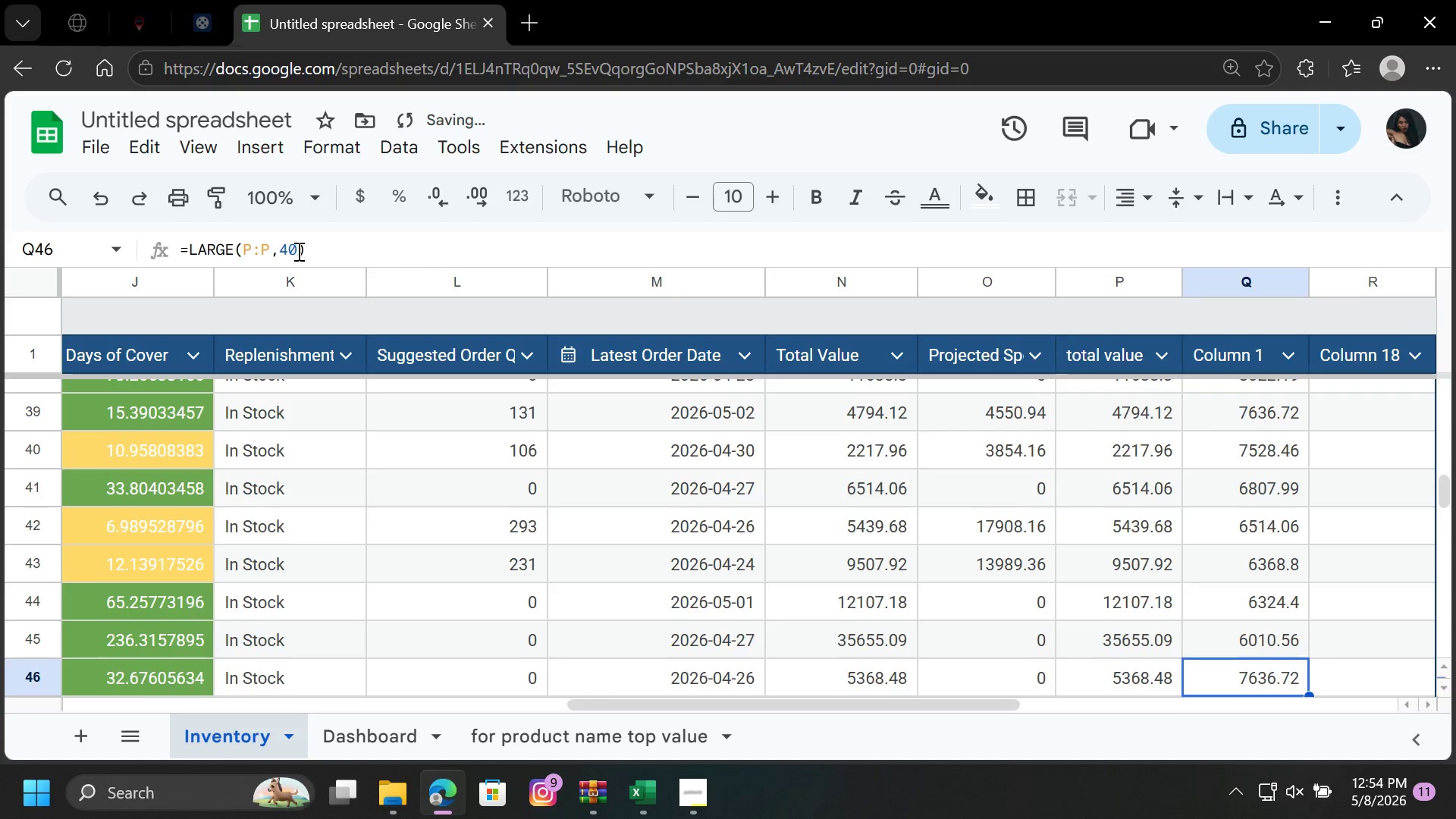 
left_click([297, 251])
 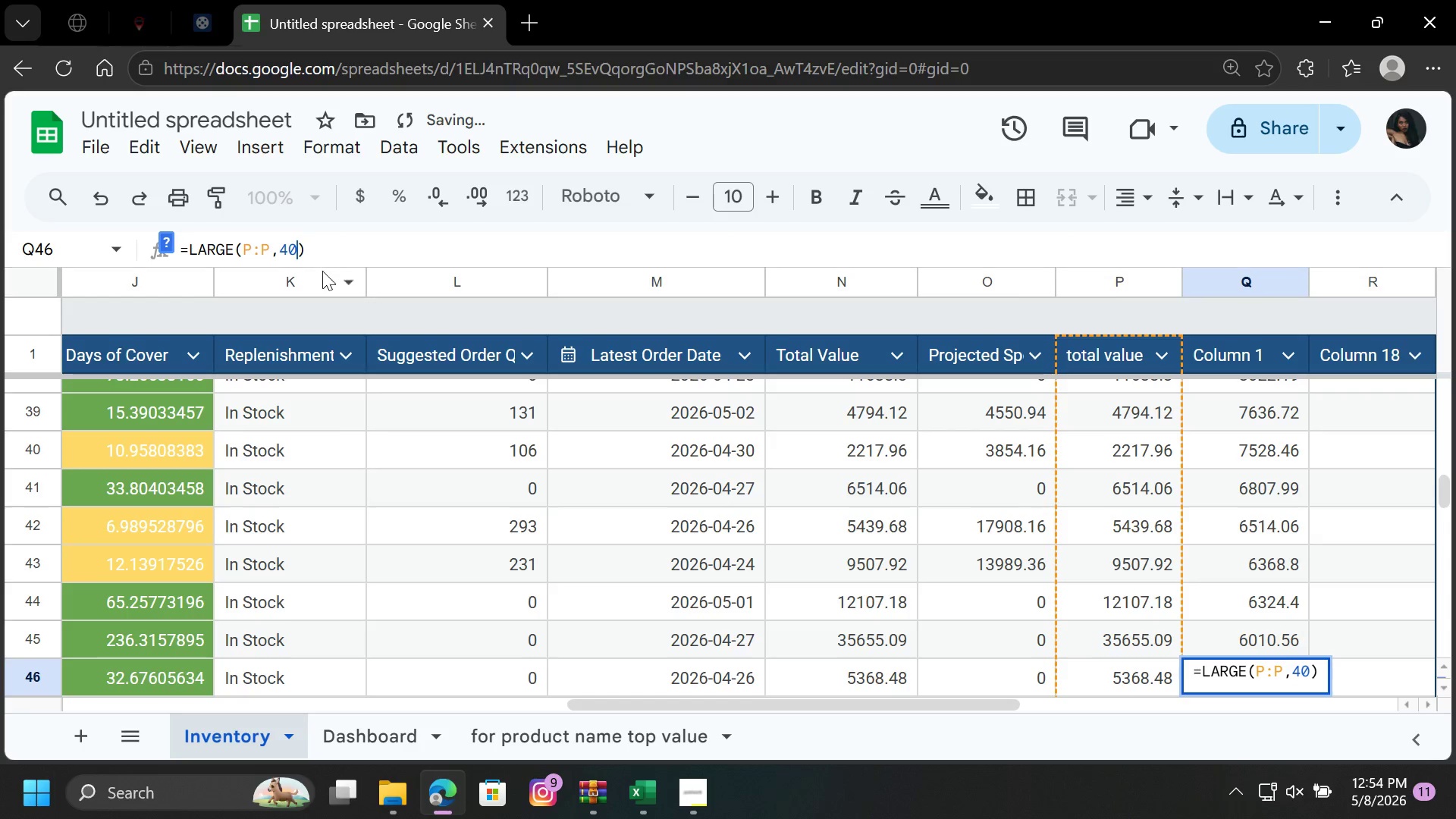 
key(Backspace)
 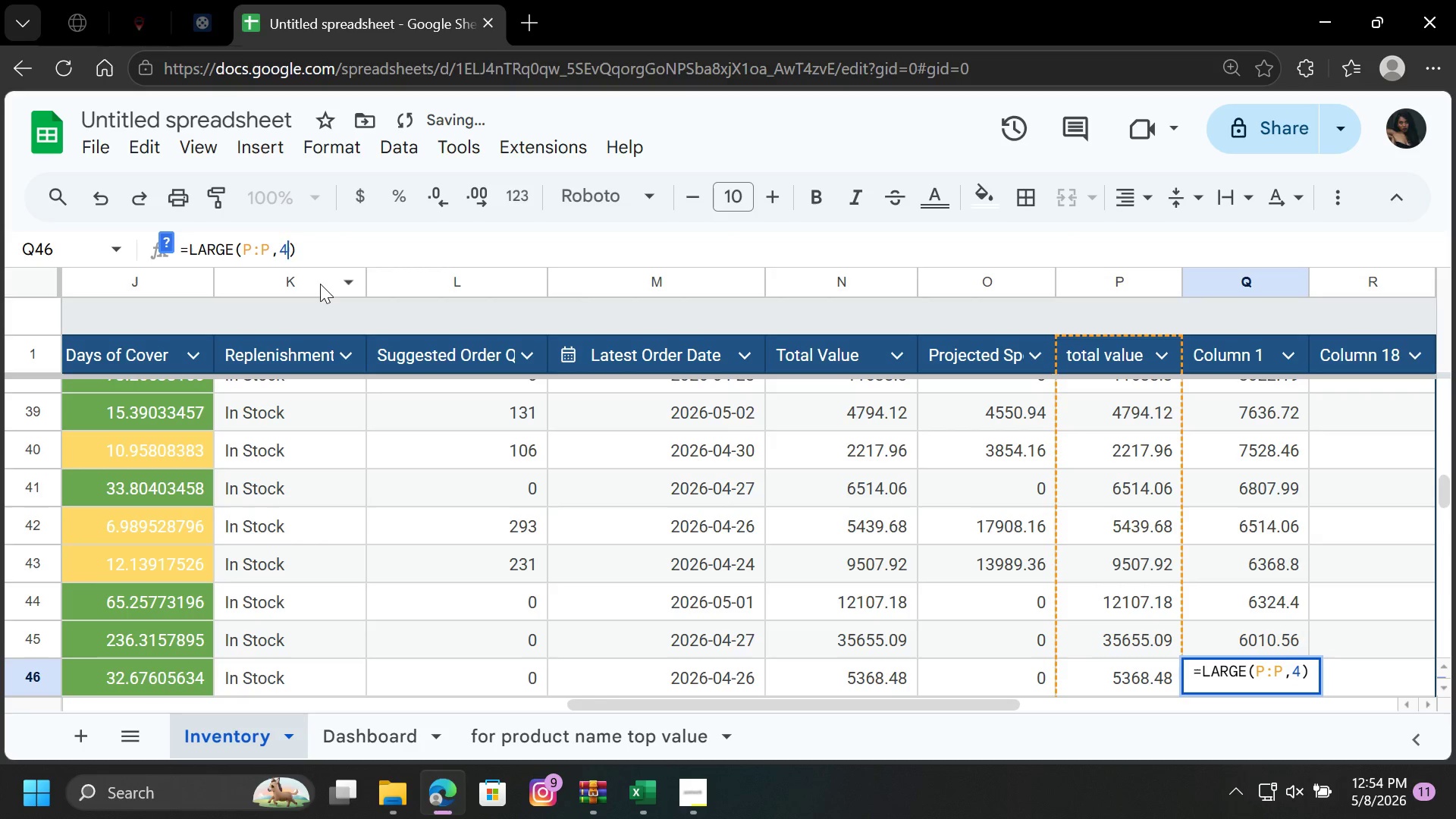 
key(7)
 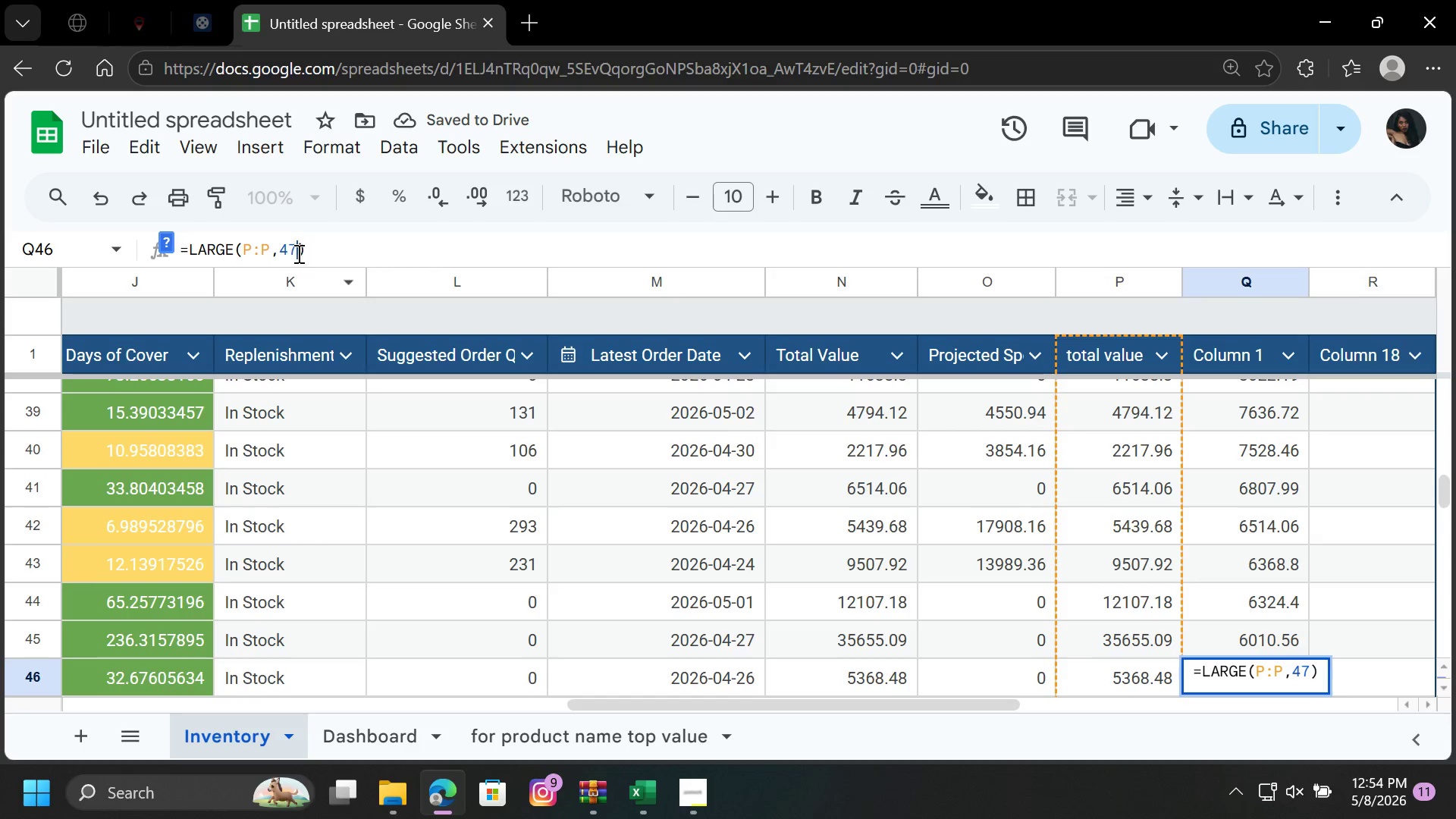 
key(Enter)
 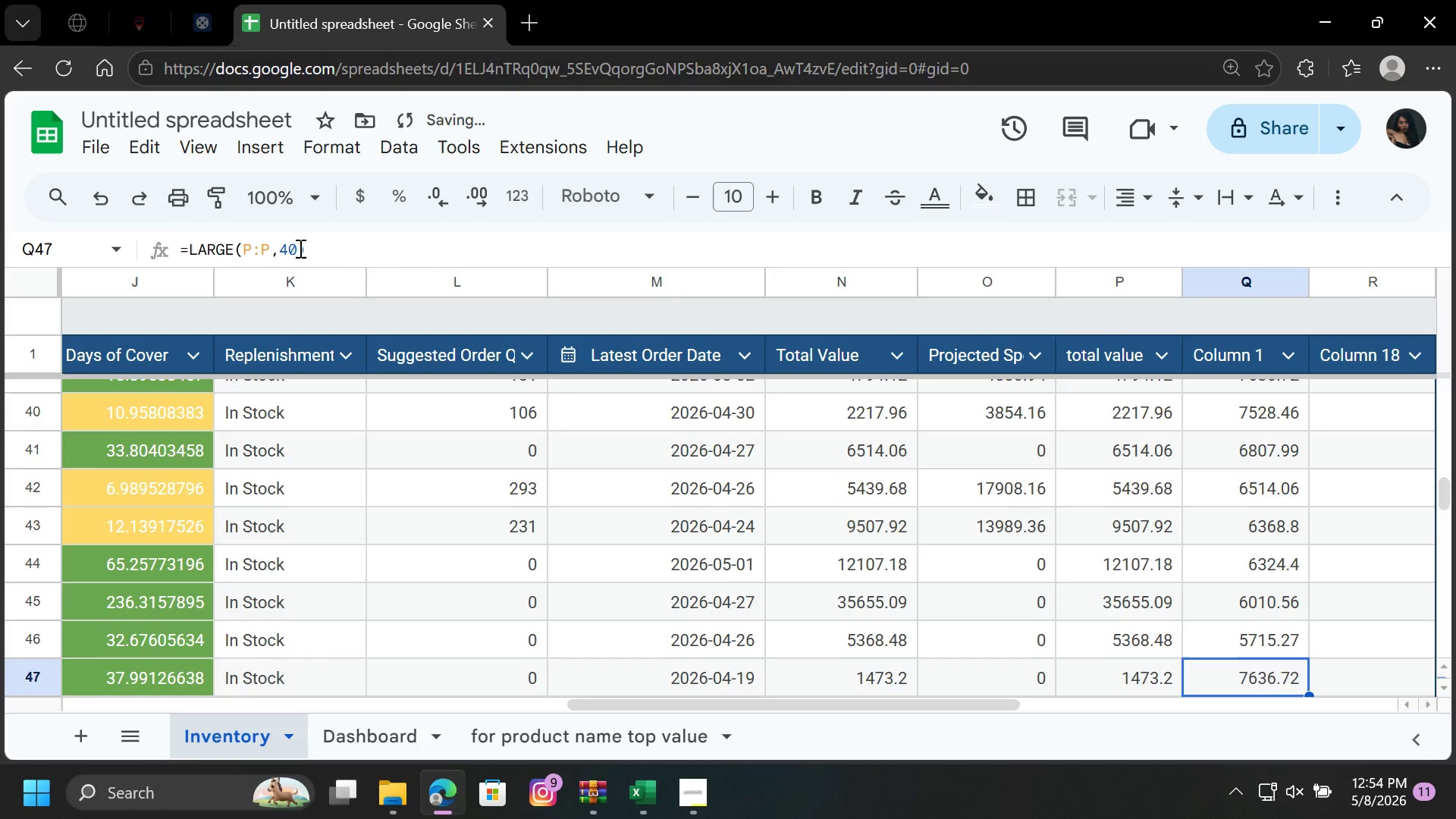 
left_click([299, 248])
 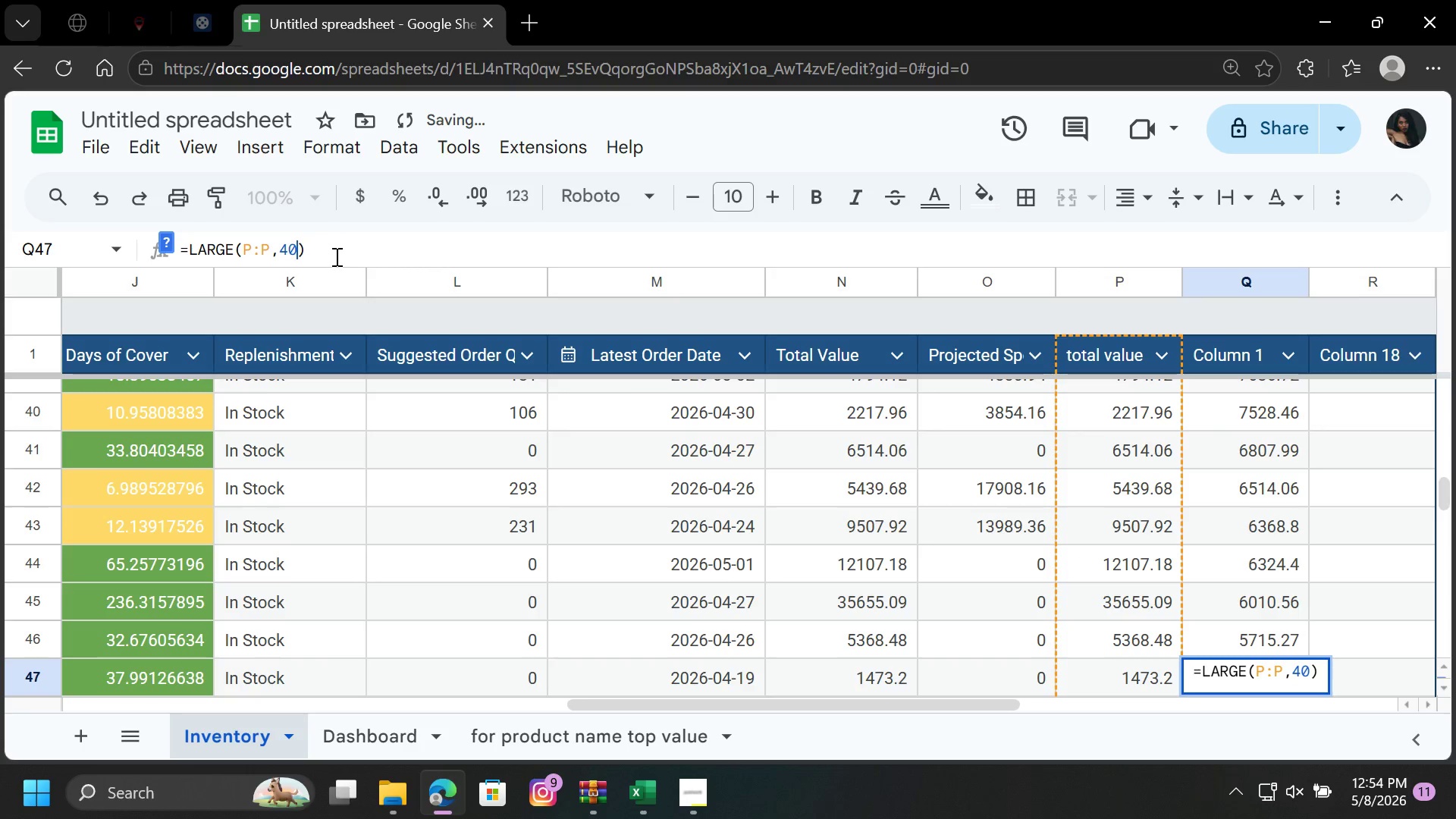 
key(Backspace)
 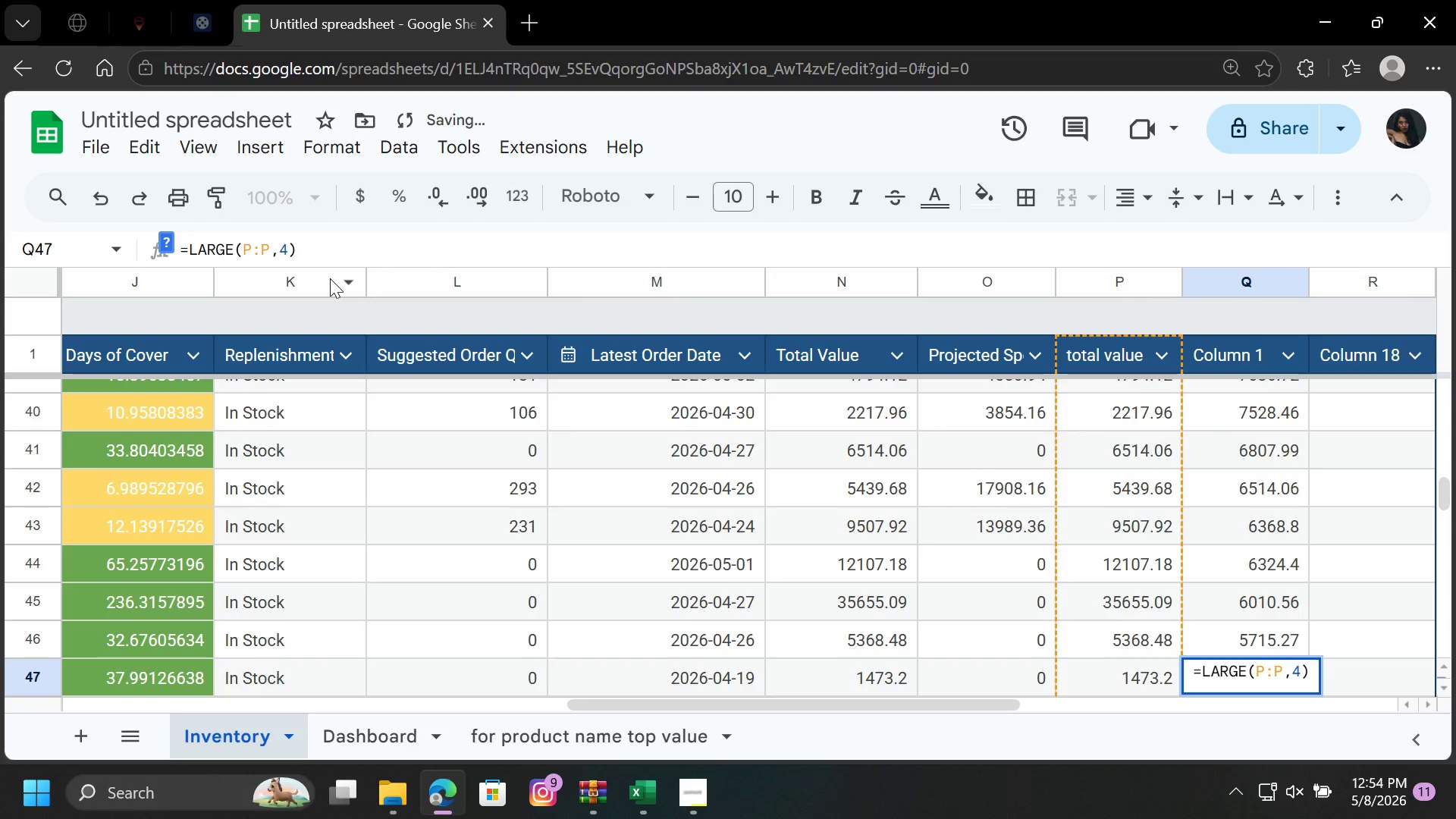 
key(8)
 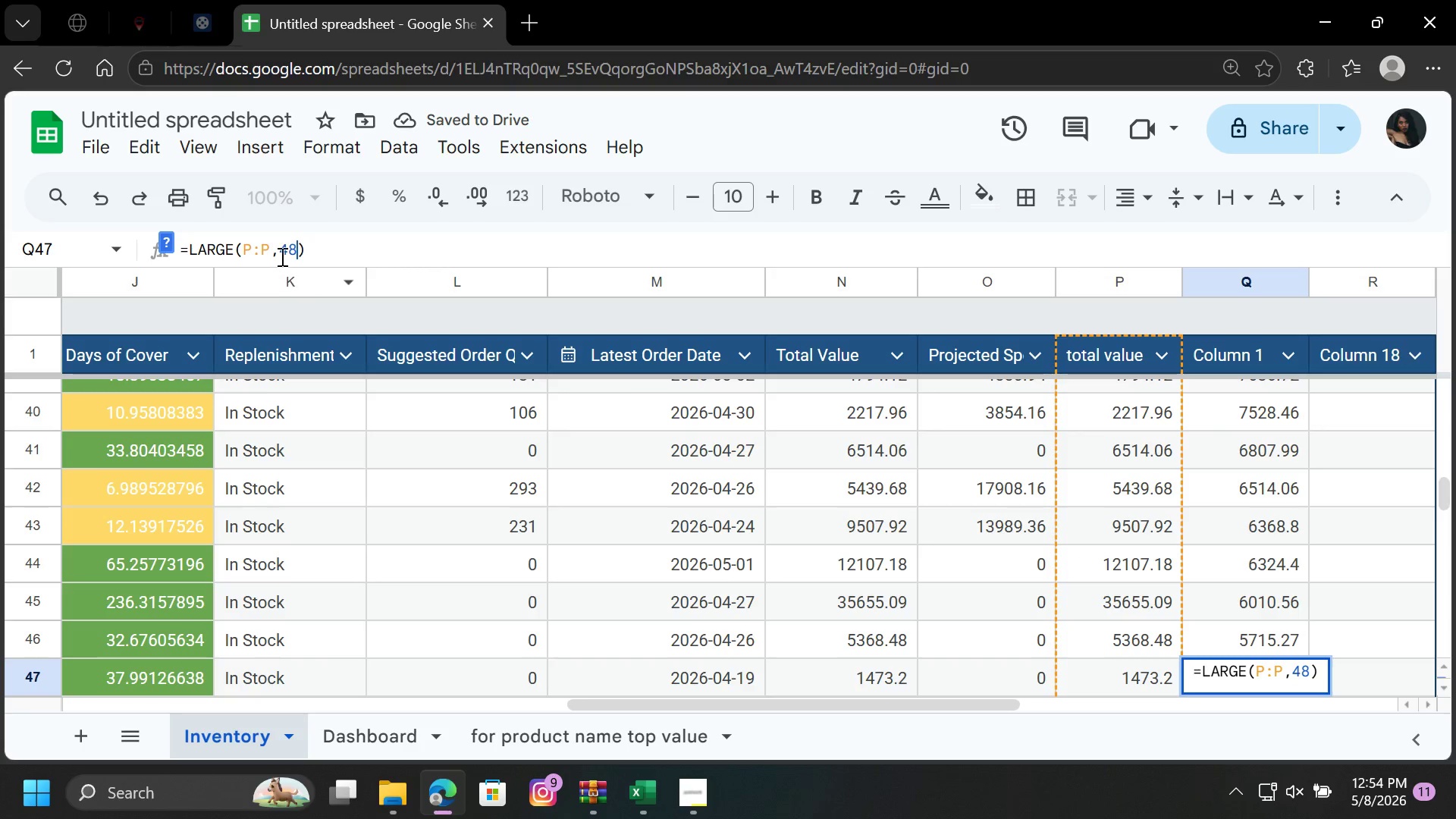 
key(Enter)
 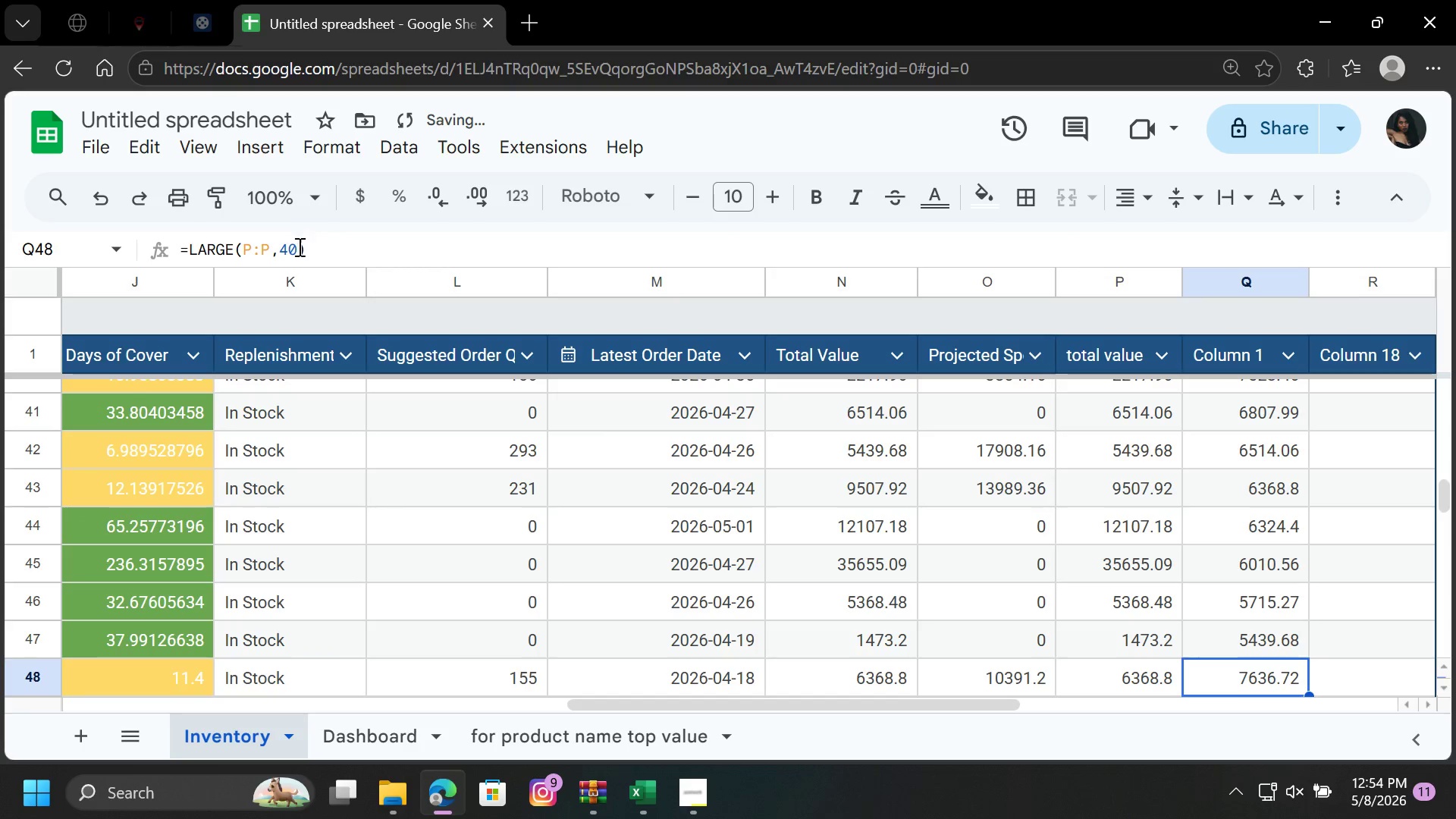 
left_click([297, 246])
 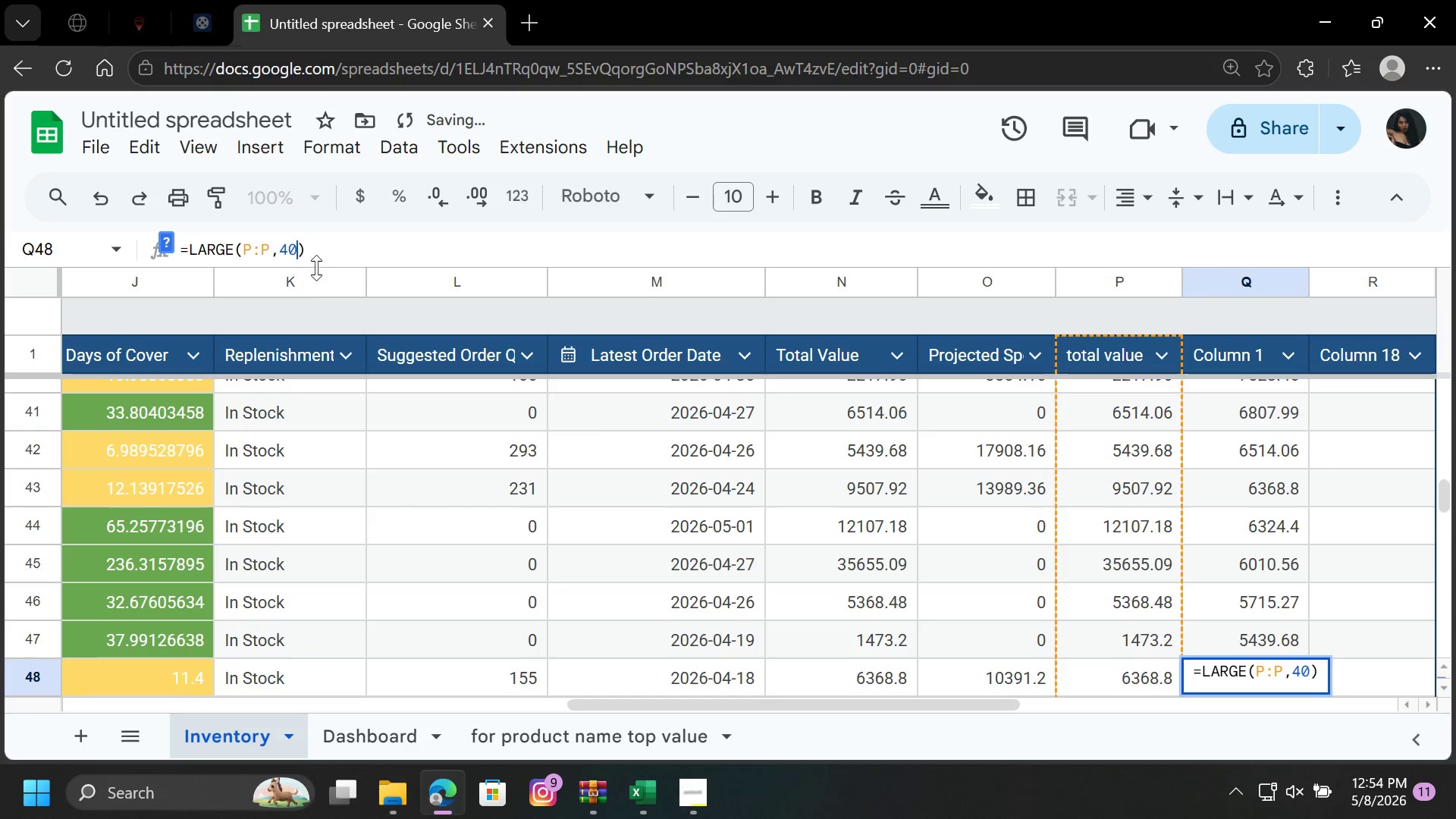 
key(Backspace)
 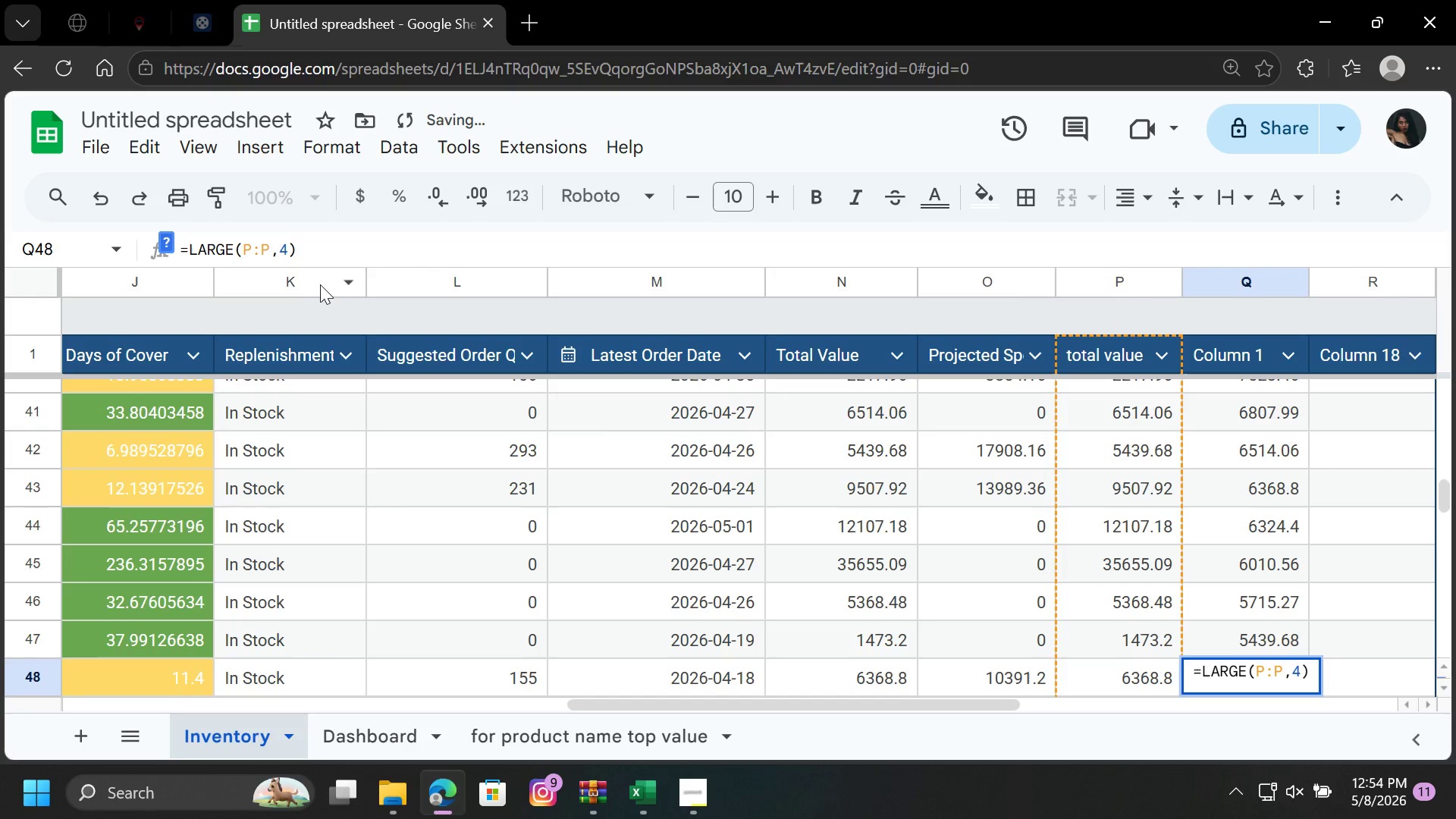 
key(9)
 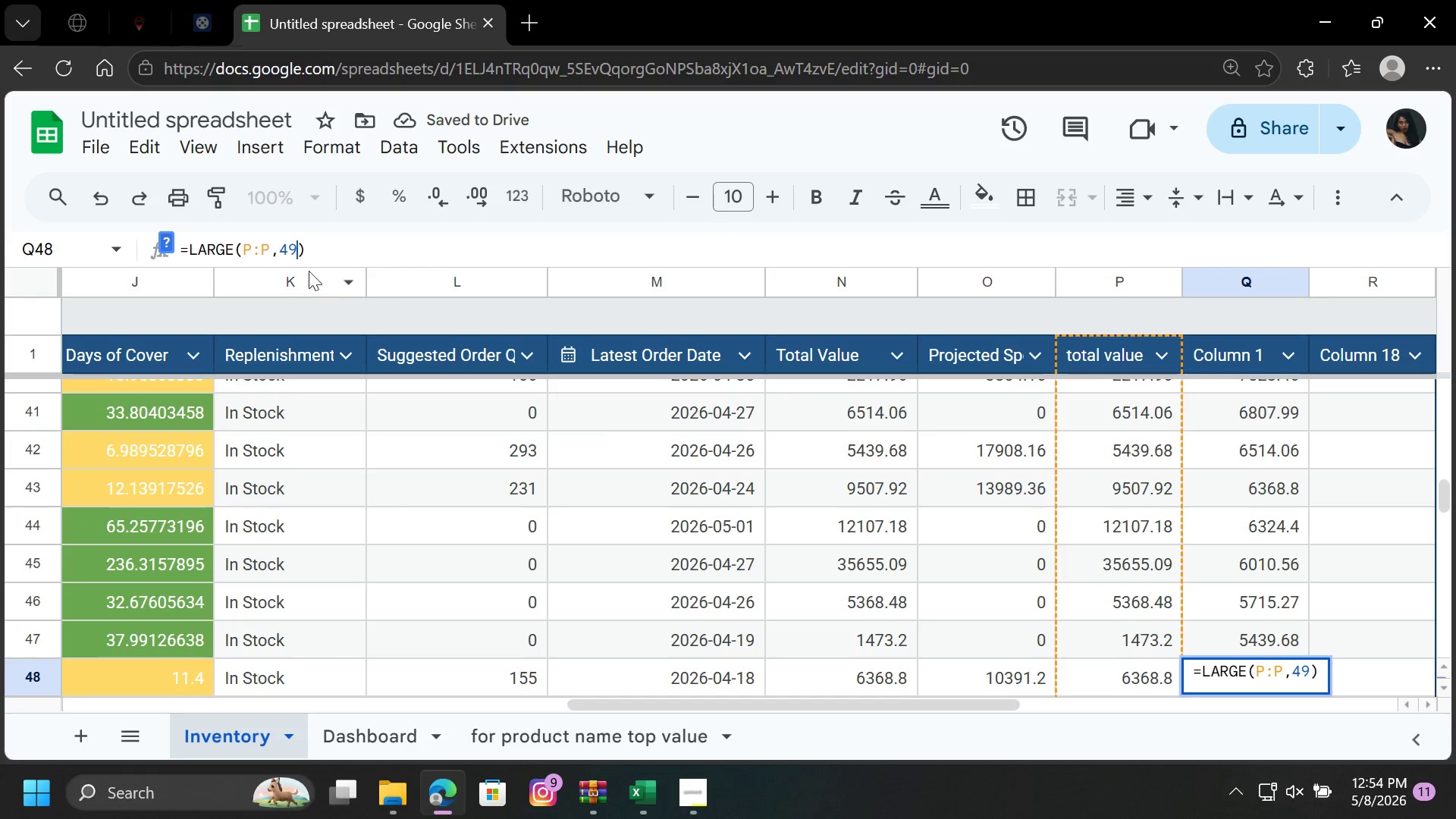 
key(Enter)
 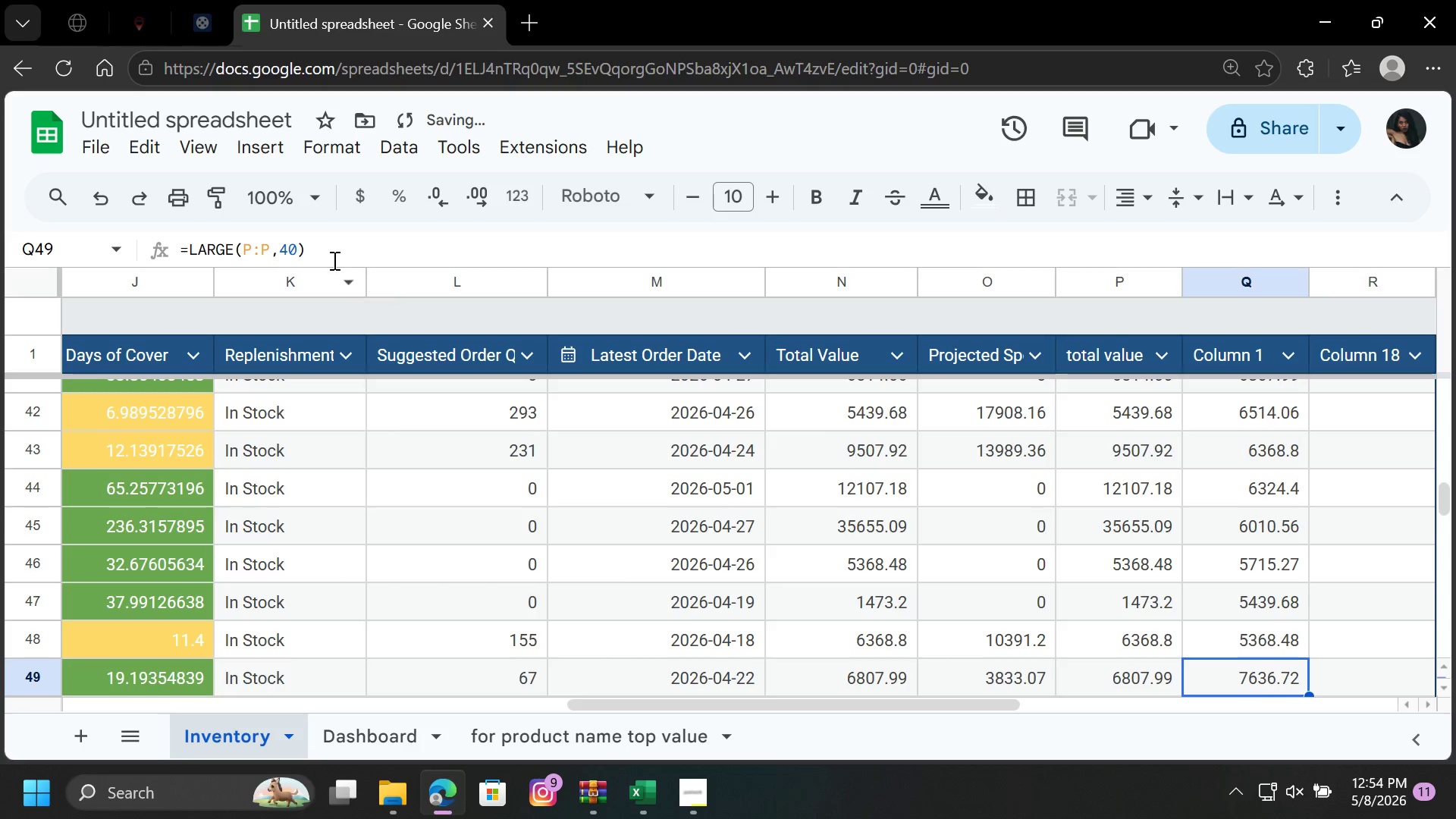 
left_click([289, 249])
 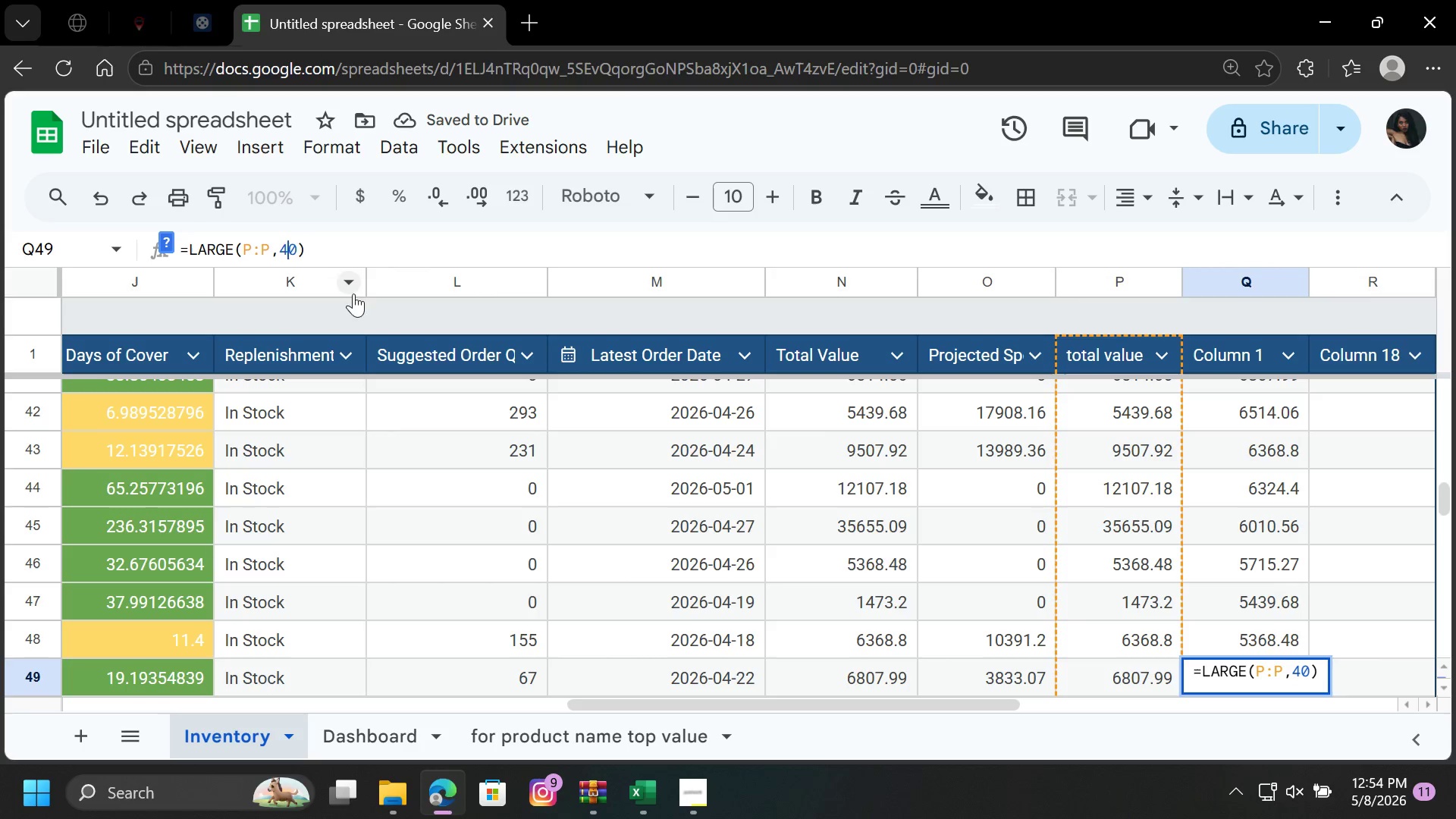 
key(Backspace)
 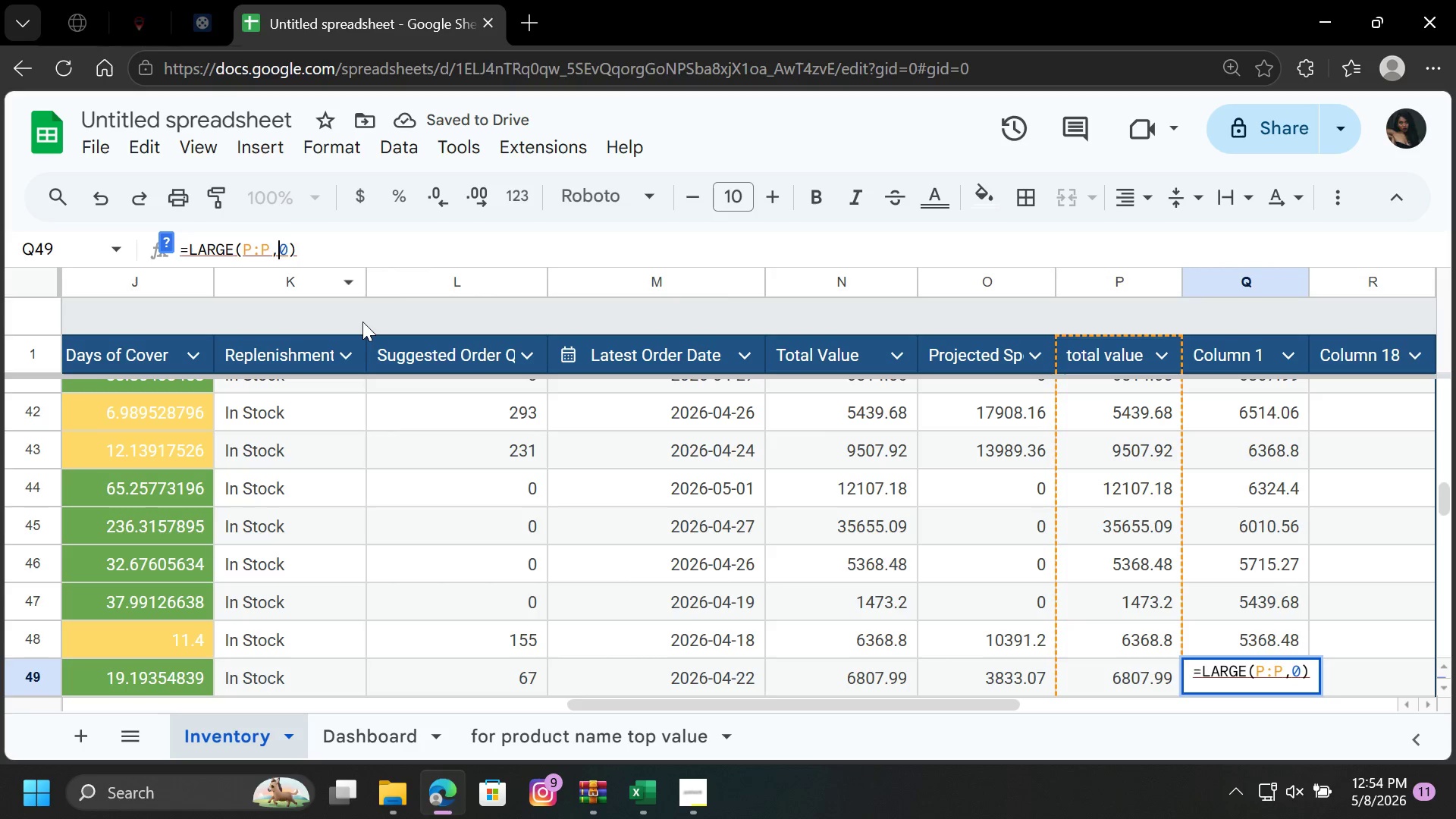 
key(5)
 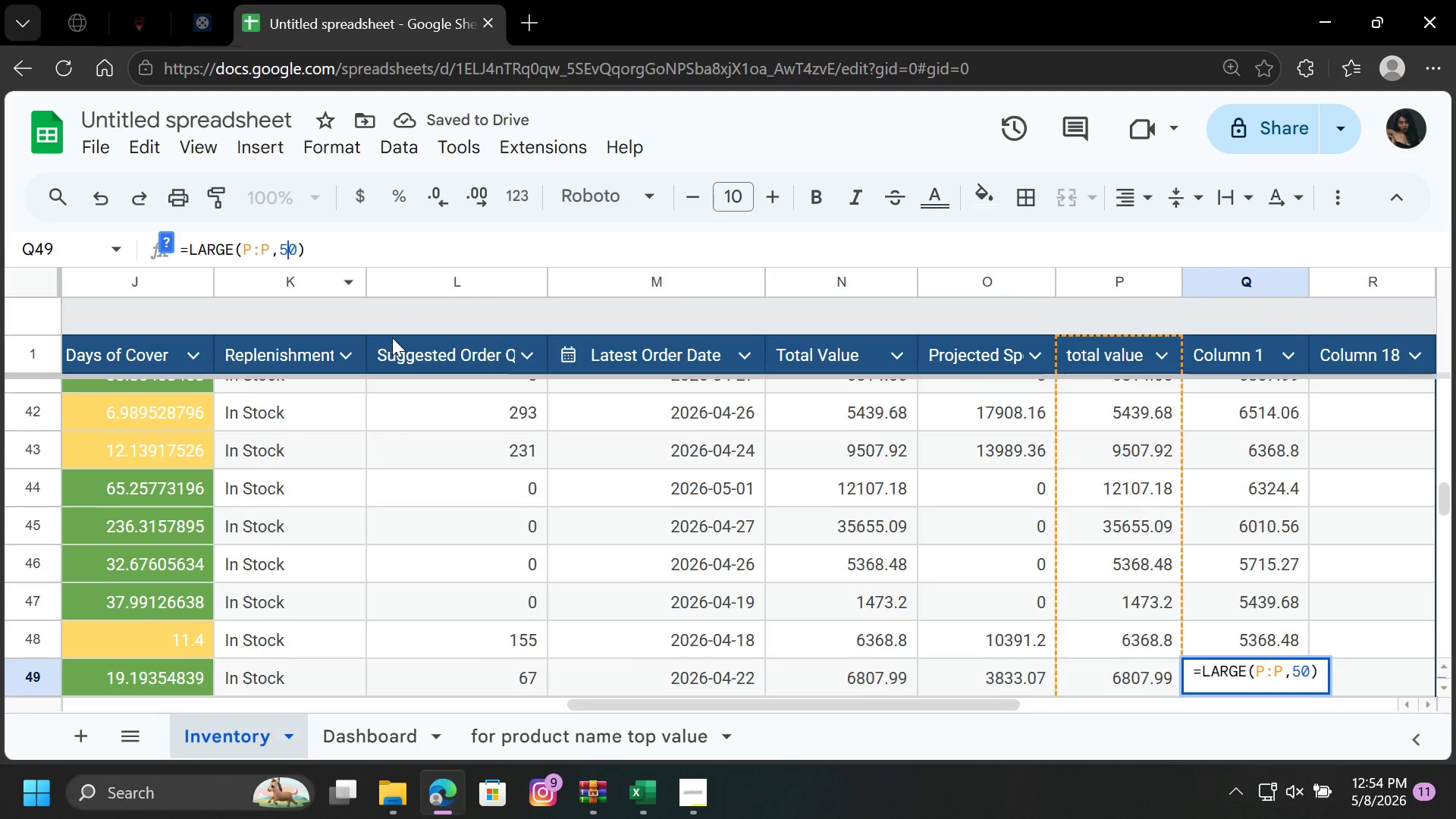 
key(Enter)
 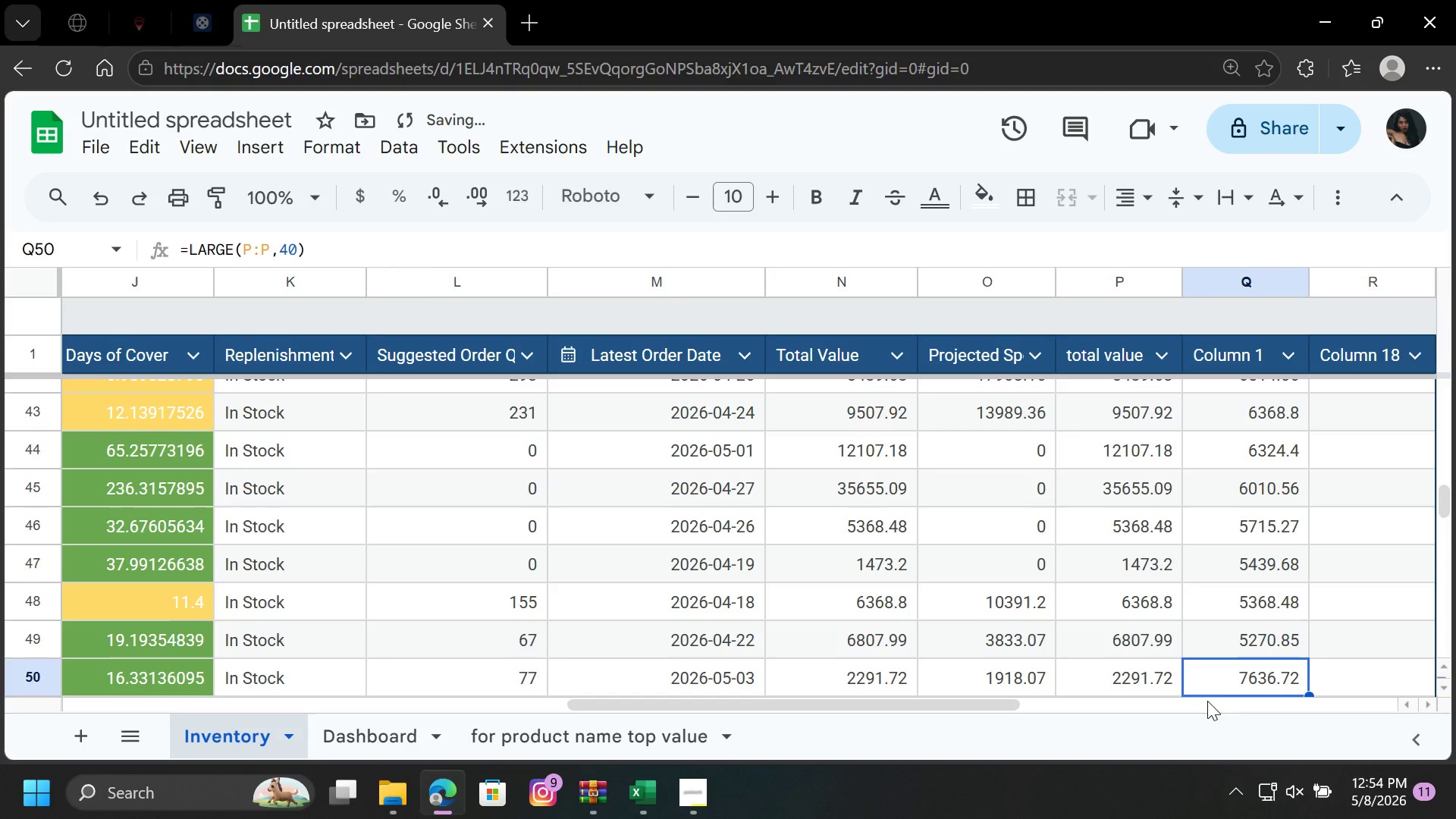 
left_click([1213, 674])
 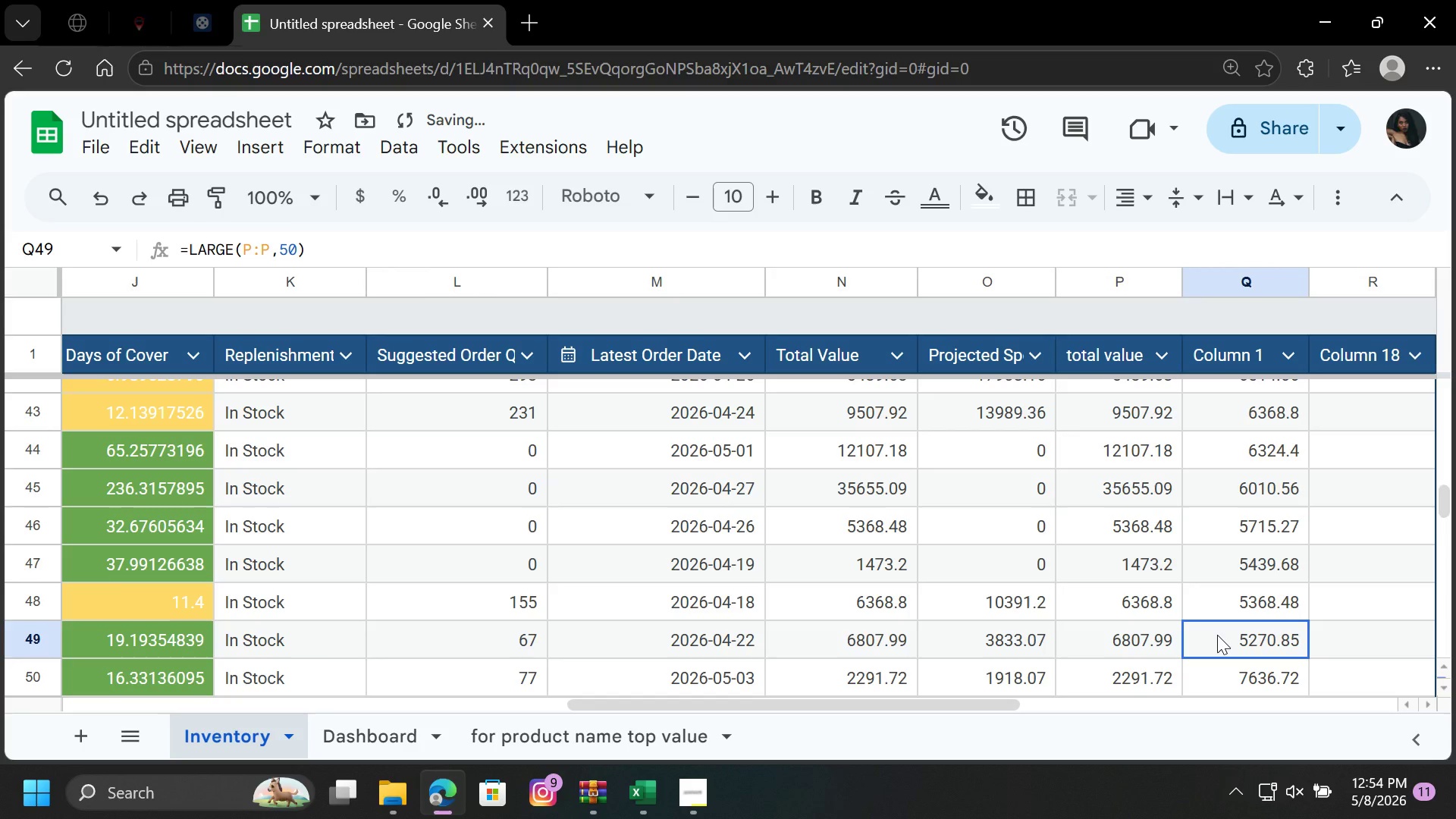 
left_click([1217, 635])
 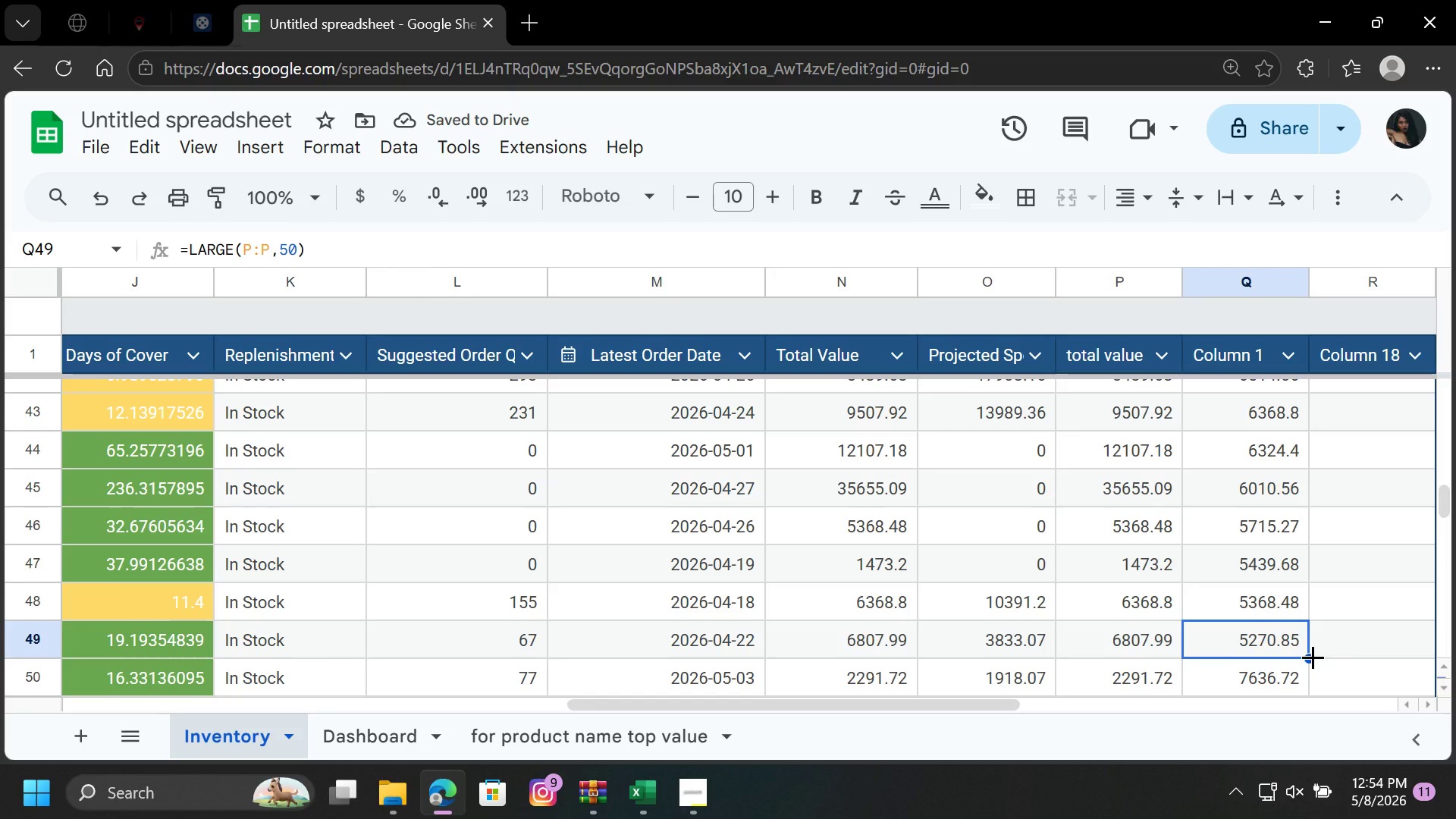 
left_click_drag(start_coordinate=[1313, 657], to_coordinate=[1311, 747])
 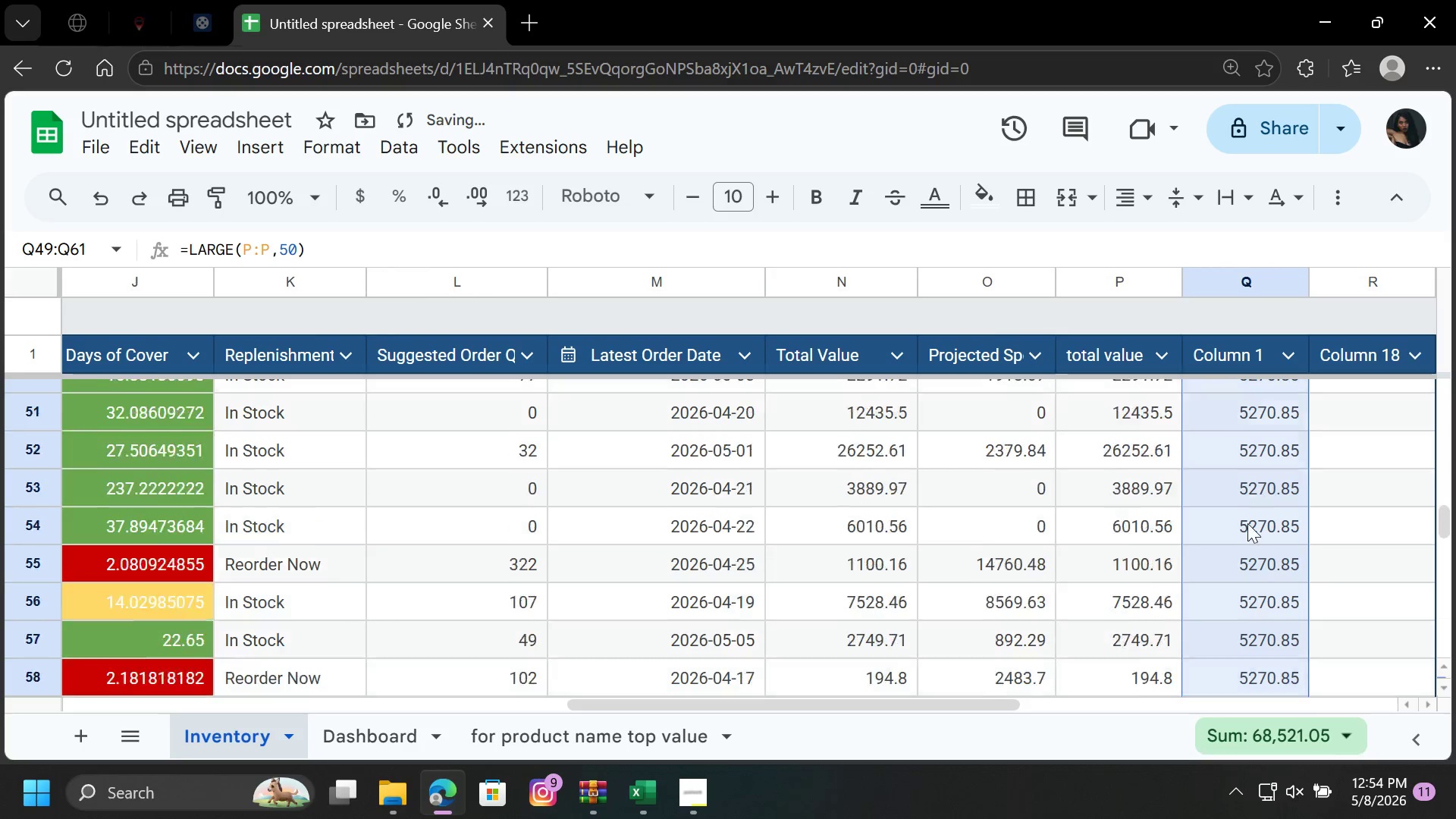 
scroll: coordinate [1247, 523], scroll_direction: up, amount: 2.0
 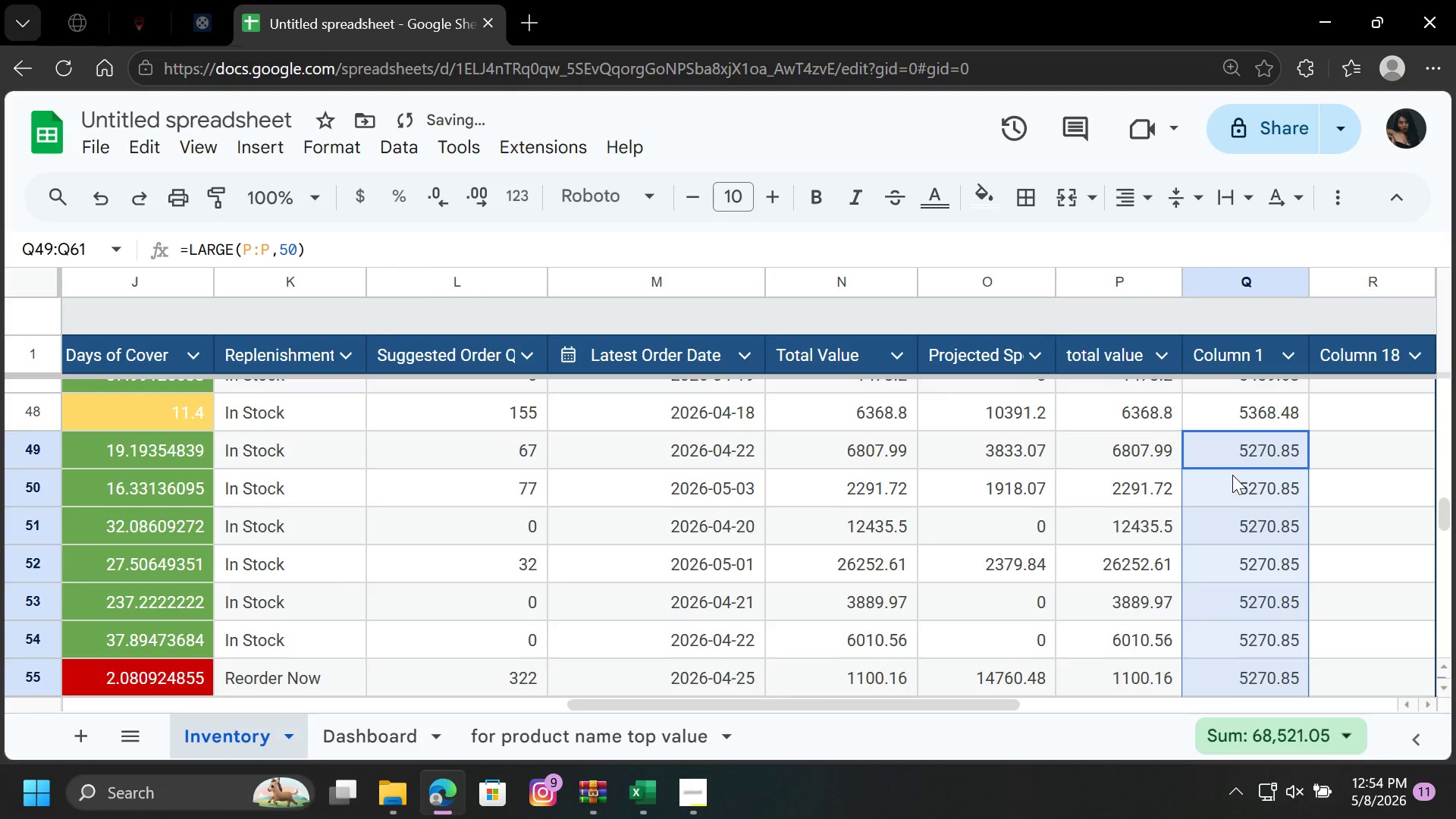 
left_click([1224, 487])
 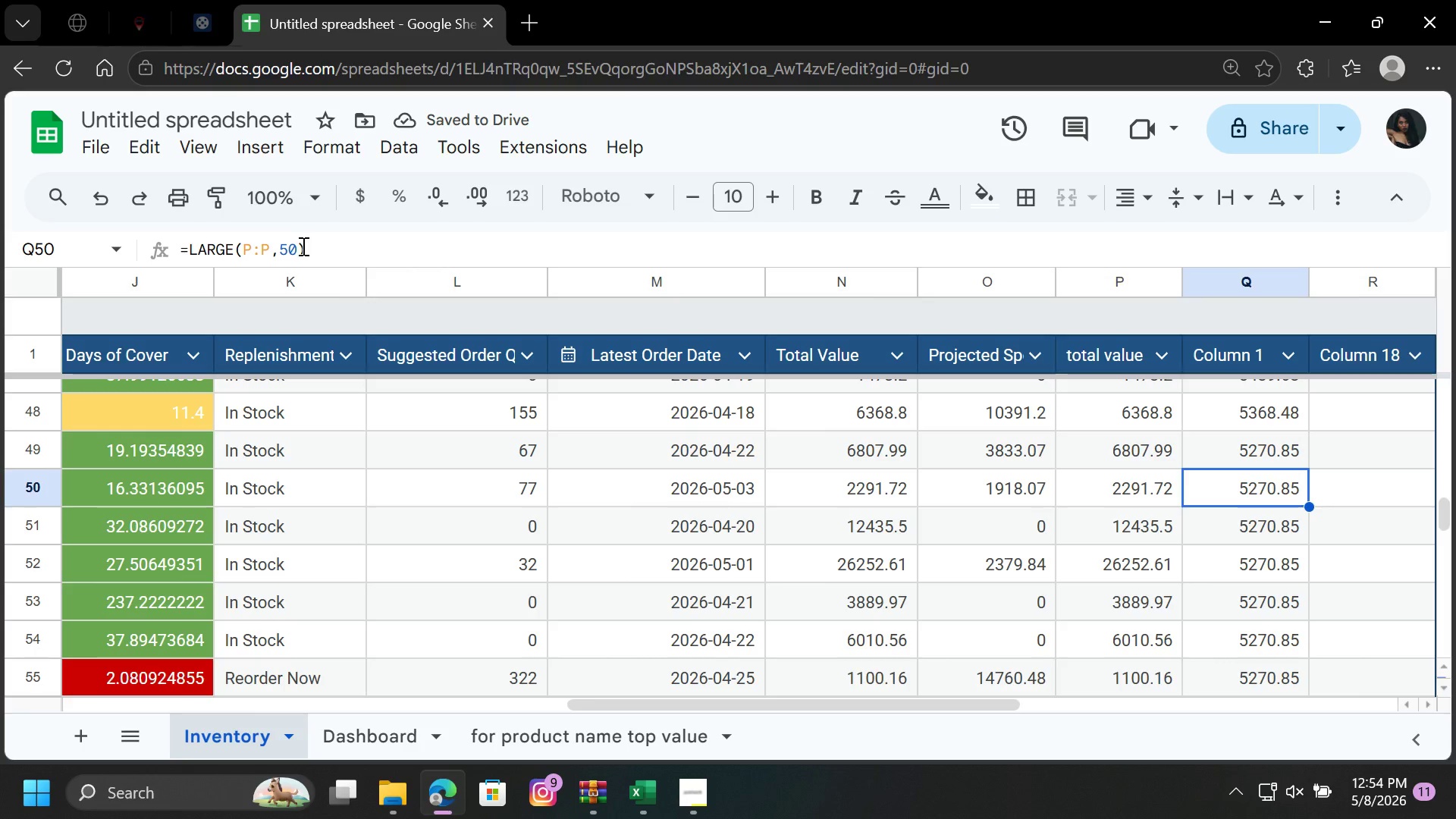 
left_click([296, 248])
 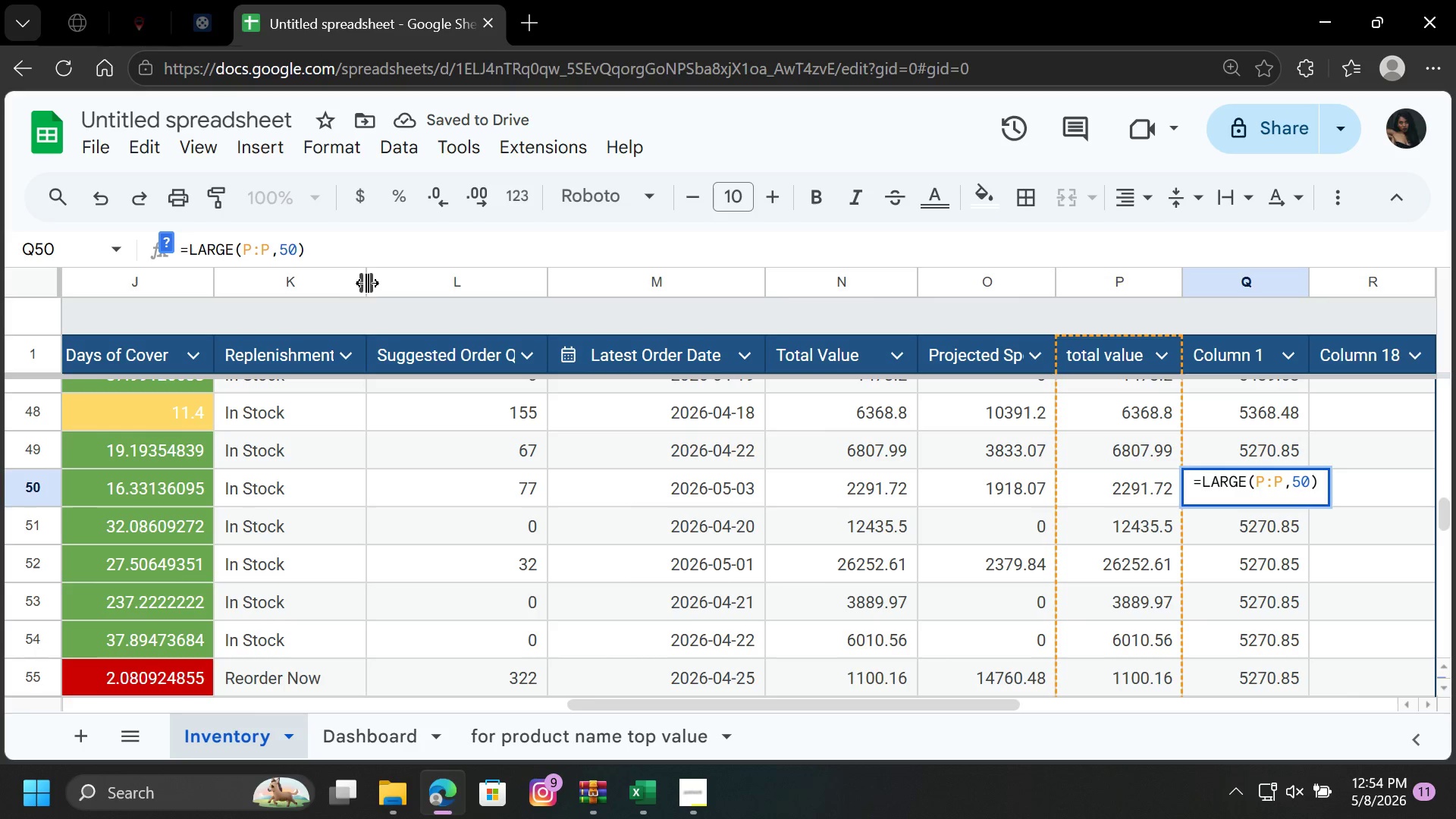 
key(Backspace)
 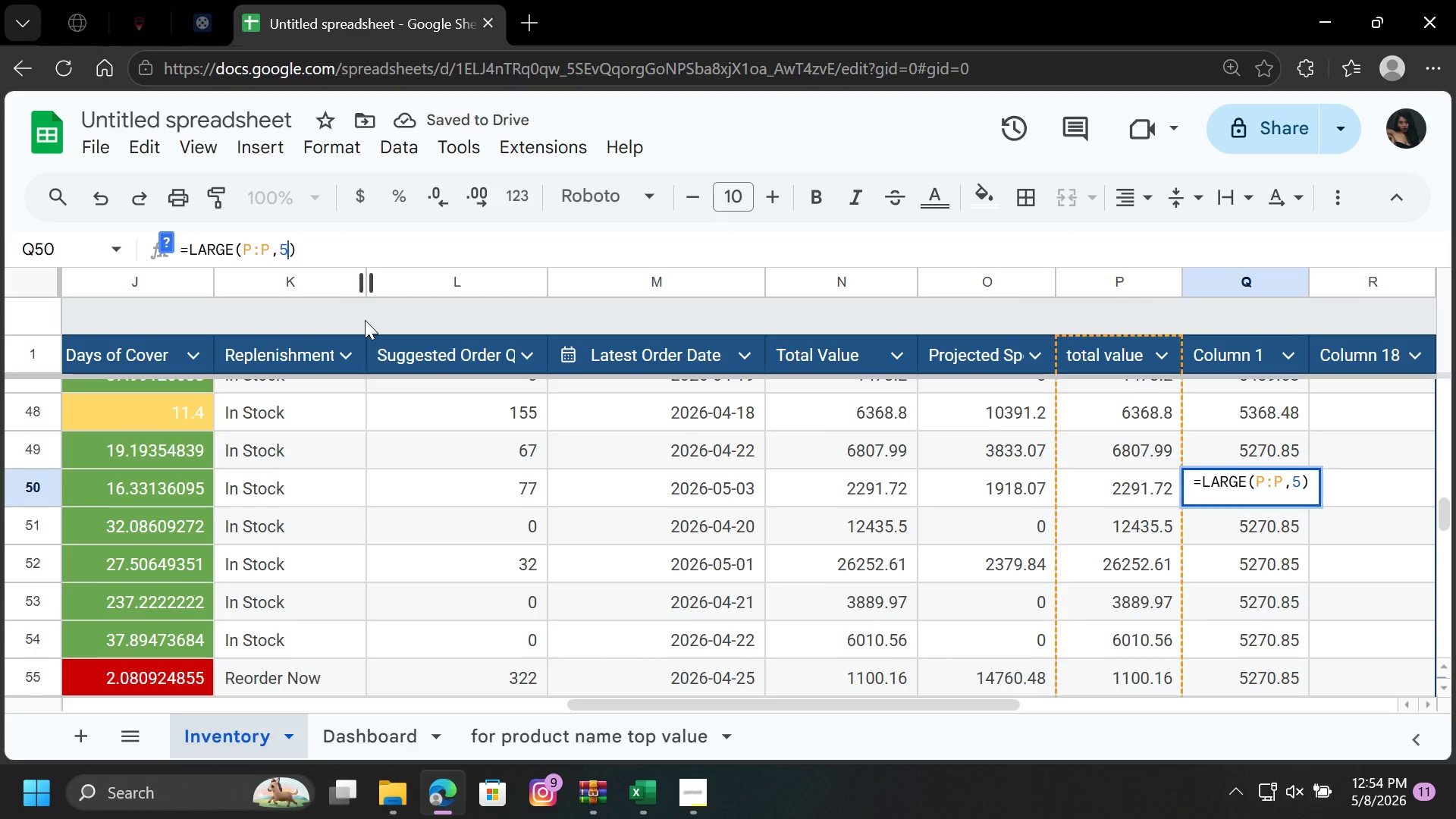 
key(Enter)
 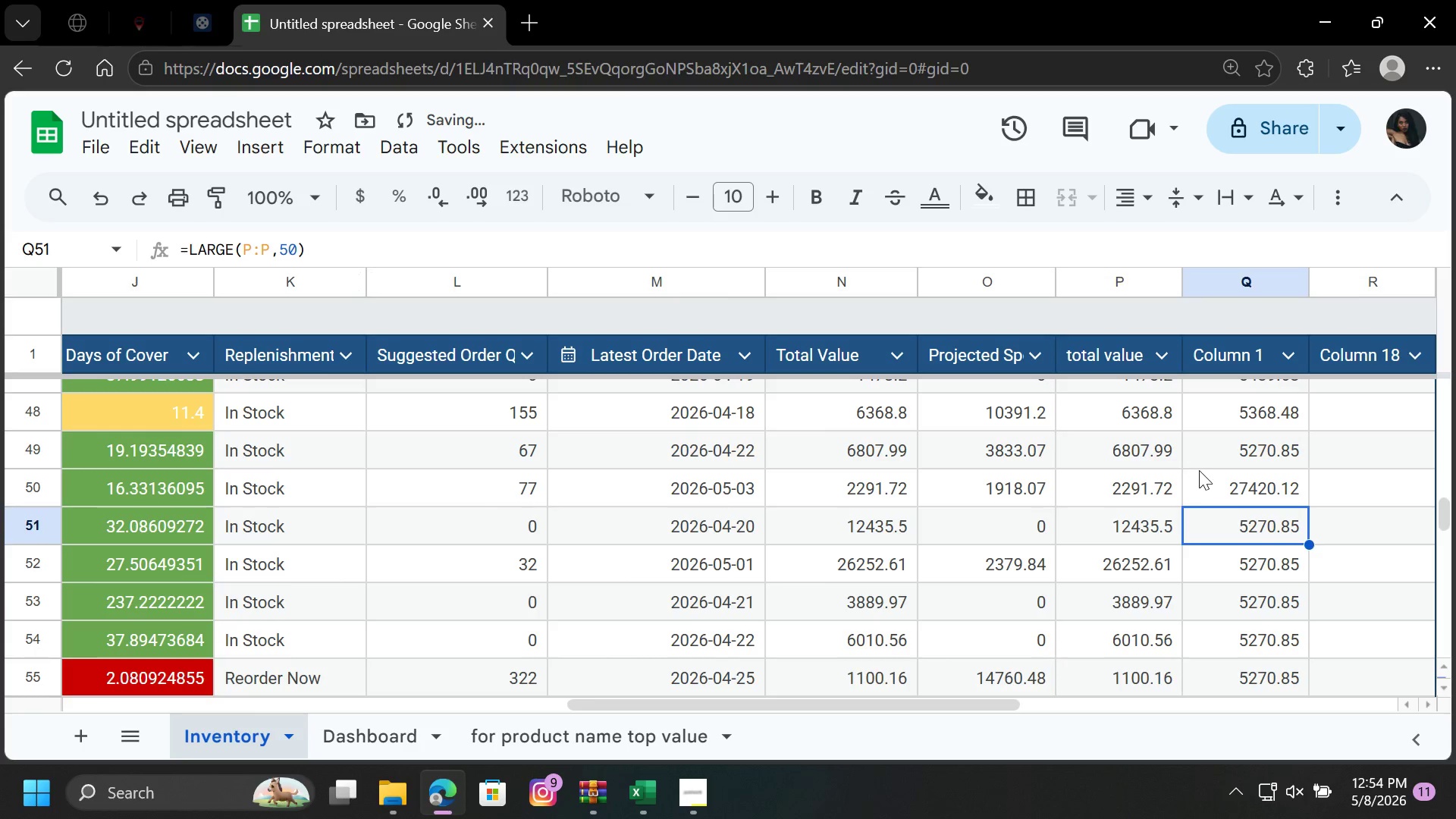 
left_click([1219, 488])
 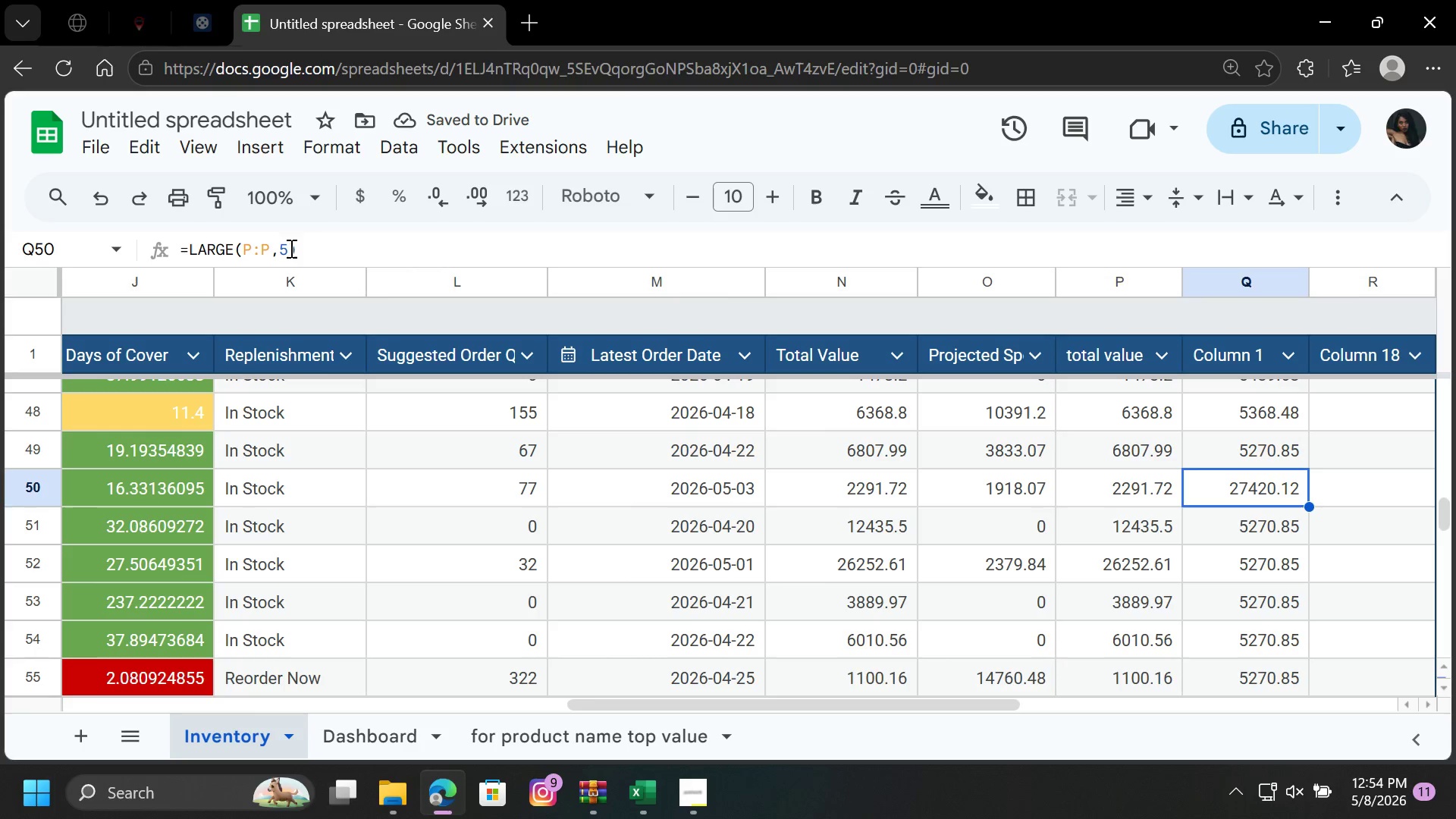 
left_click([285, 251])
 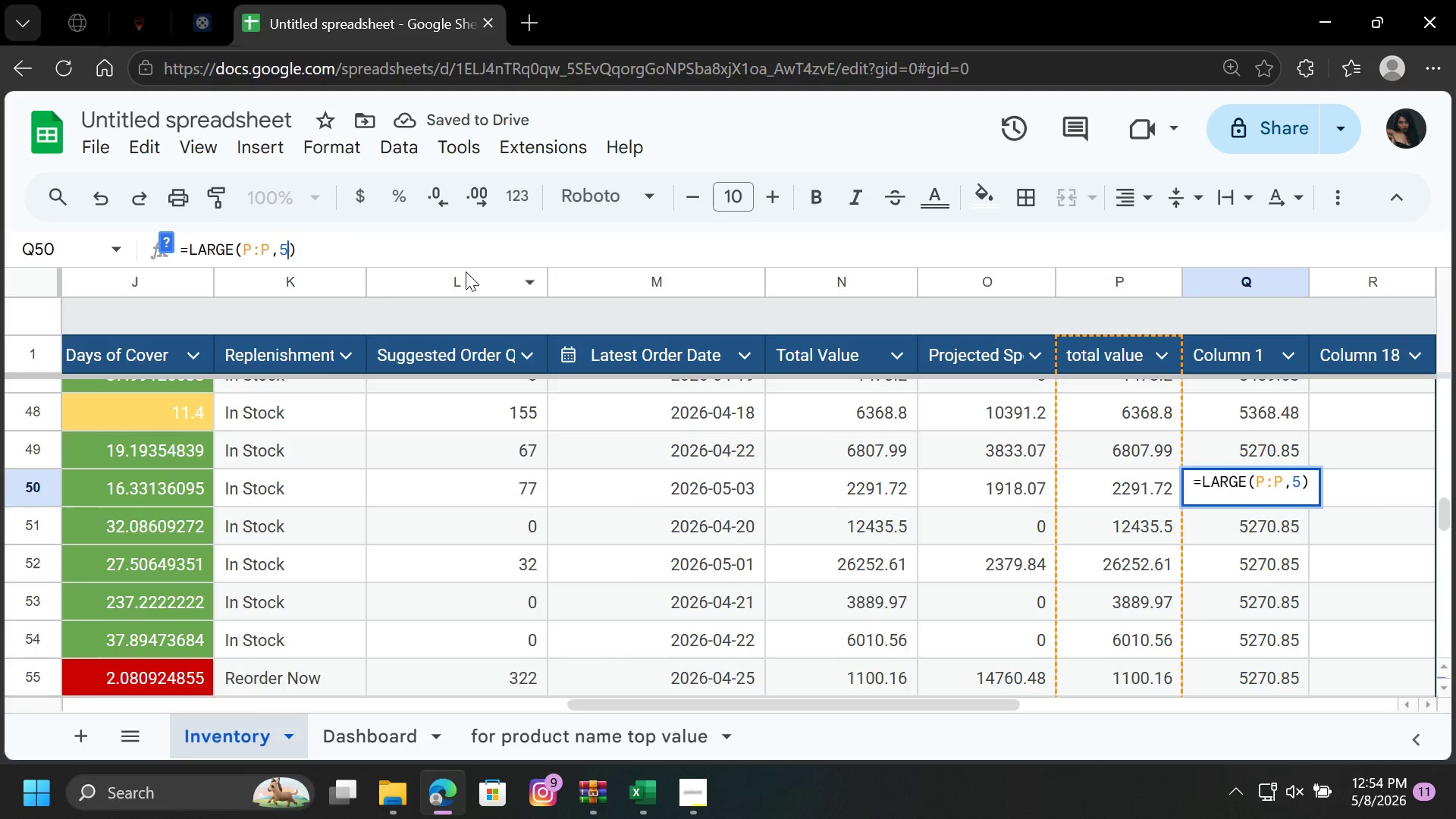 
key(1)
 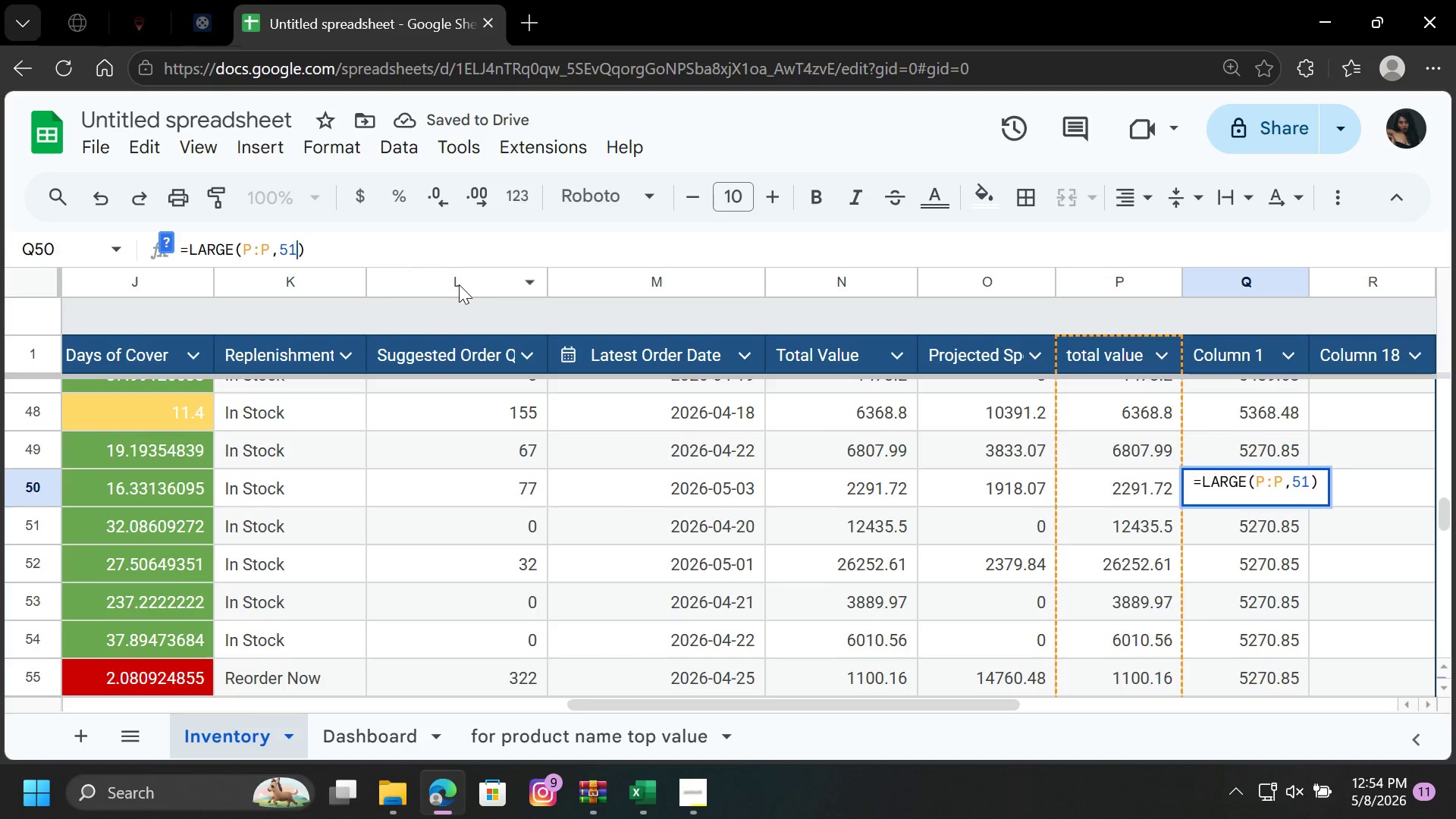 
key(Enter)
 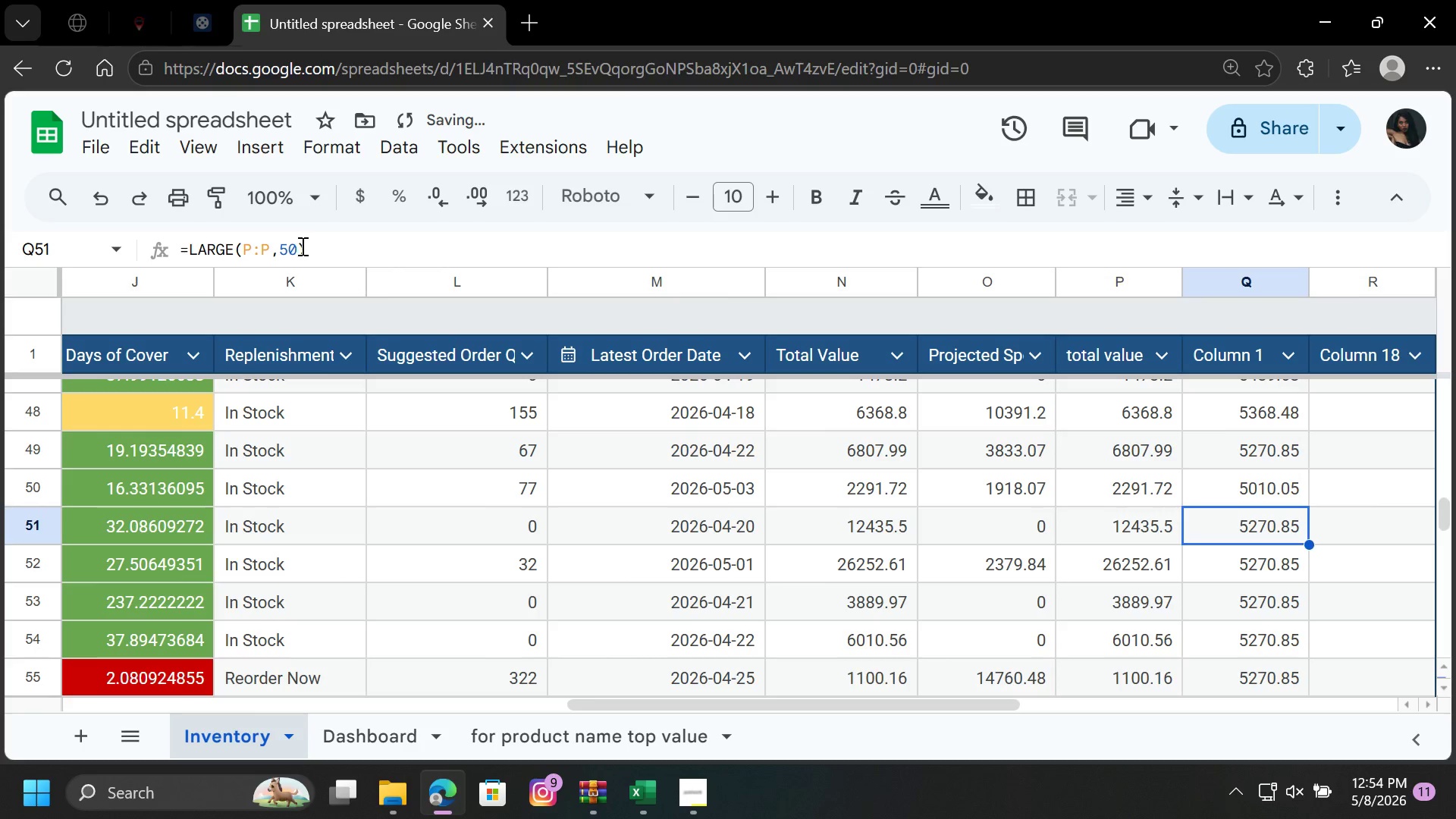 
left_click([295, 249])
 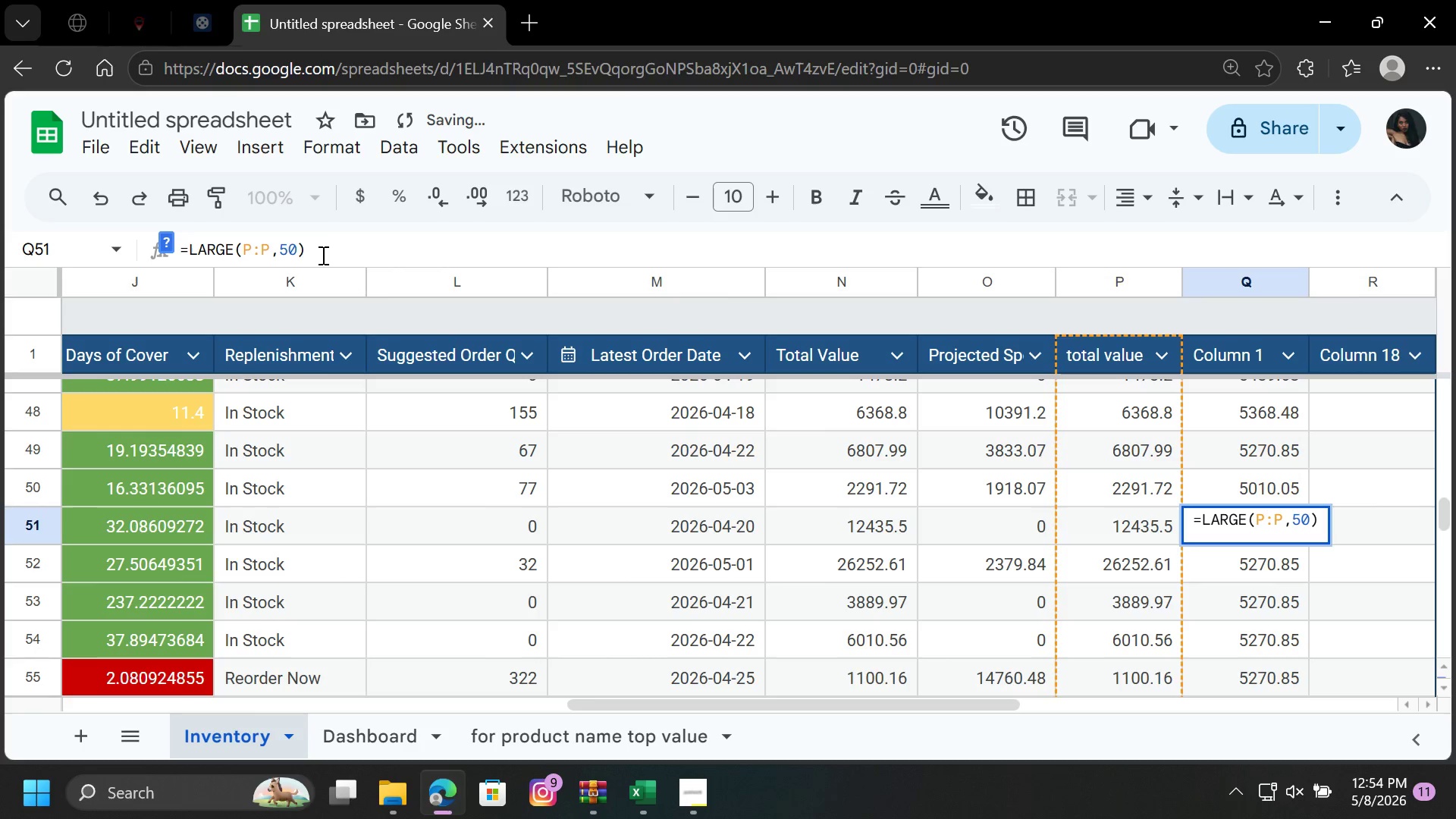 
key(Backspace)
 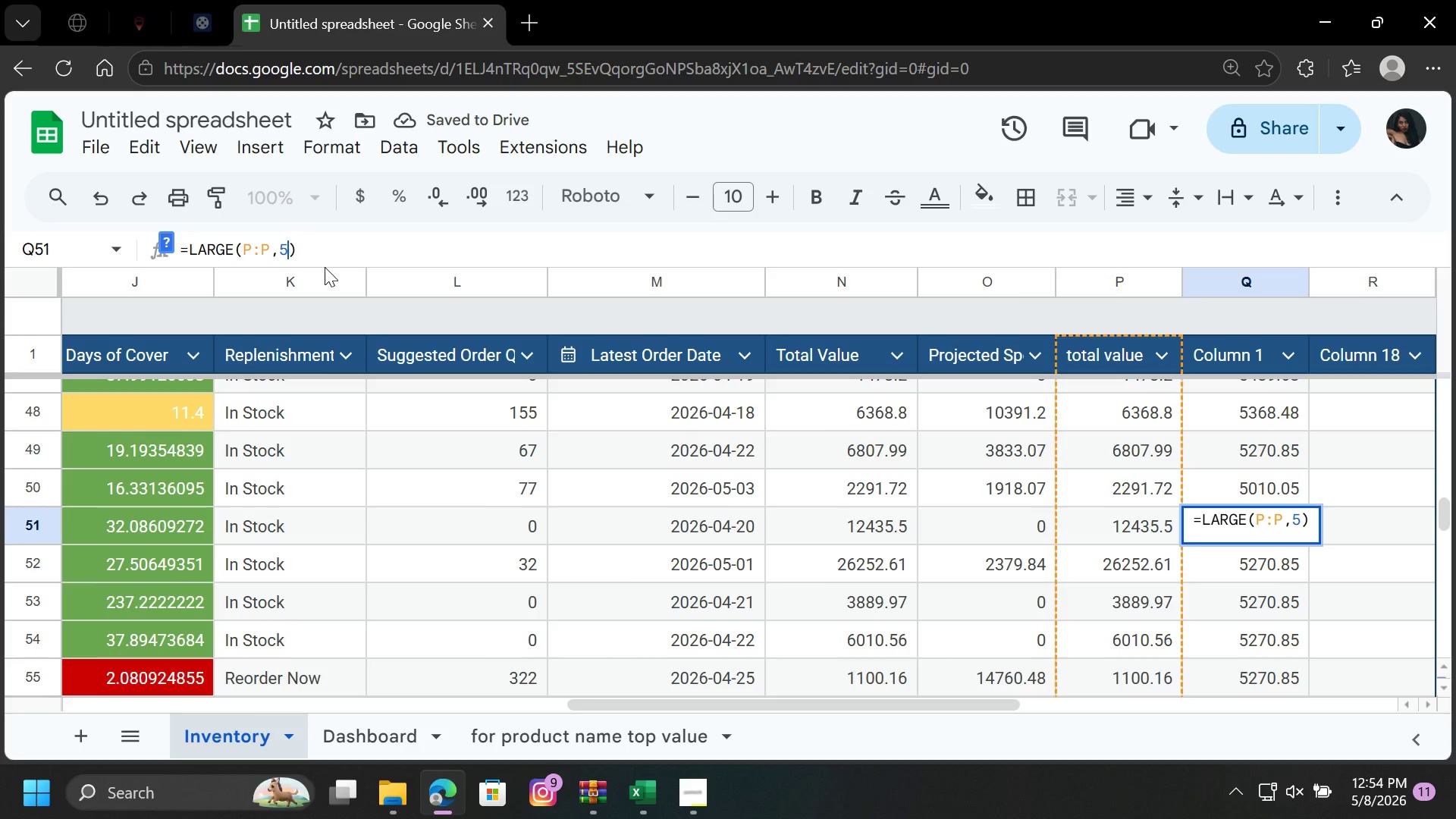 
key(2)
 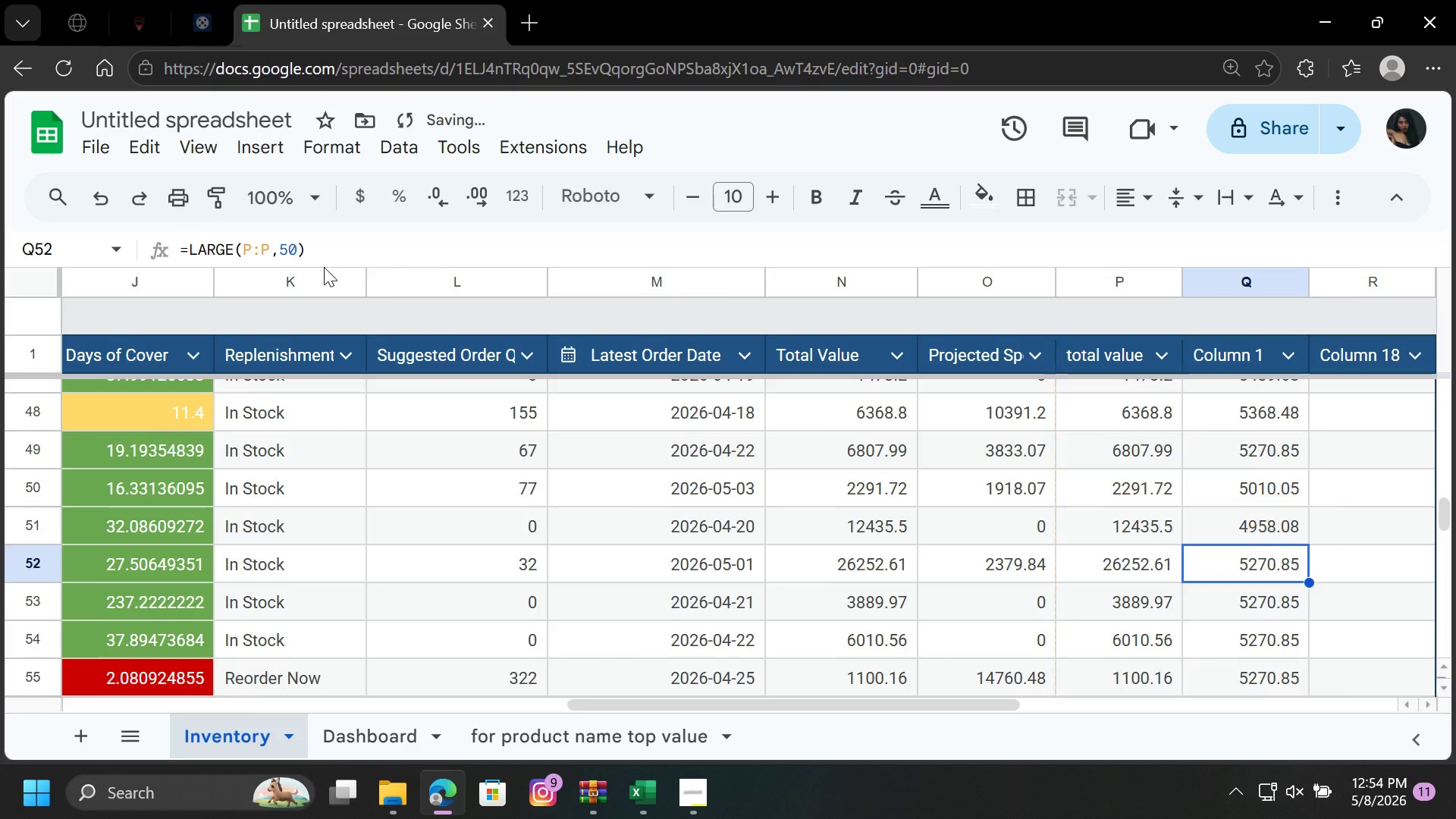 
key(Enter)
 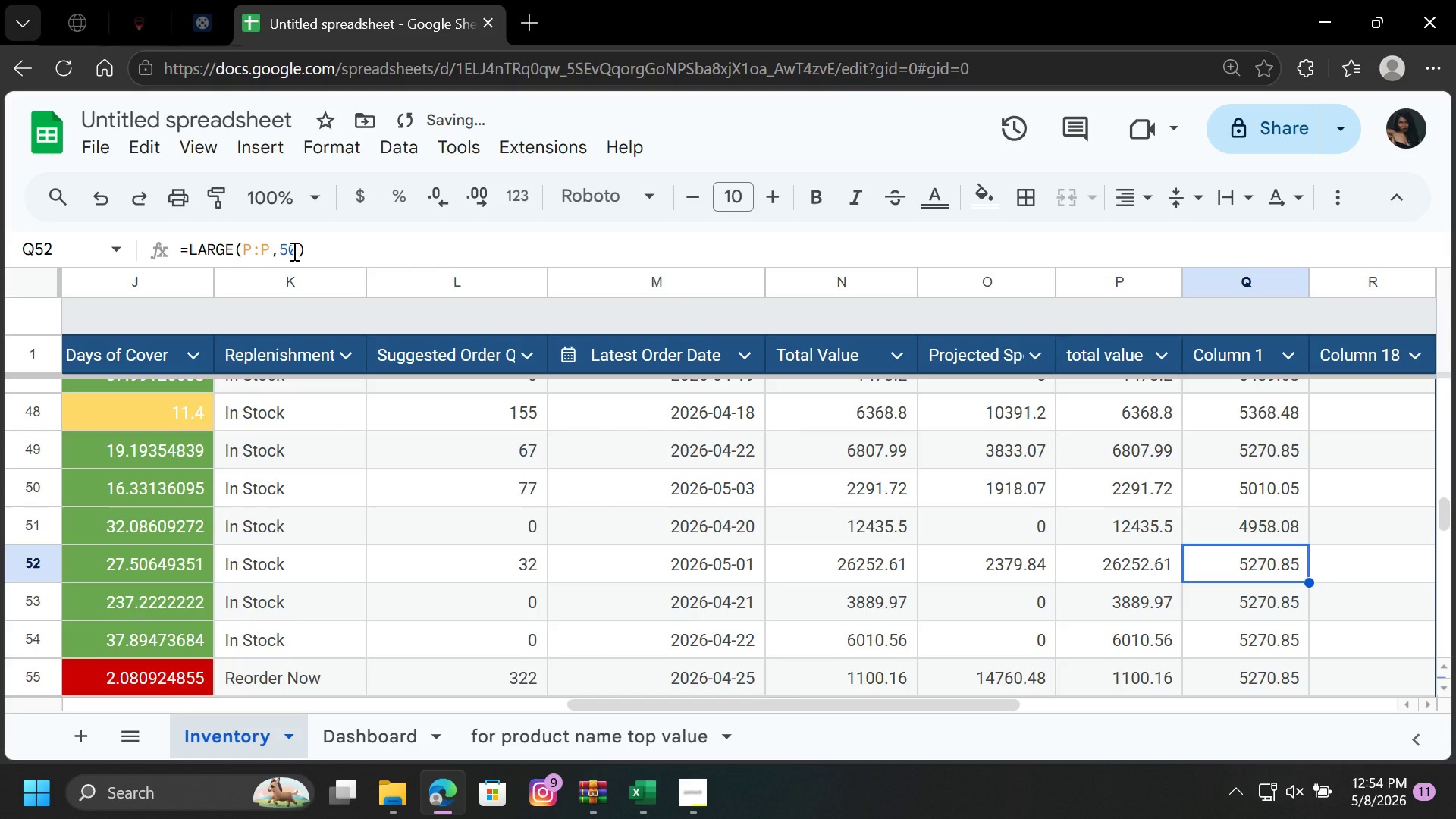 
left_click([293, 251])
 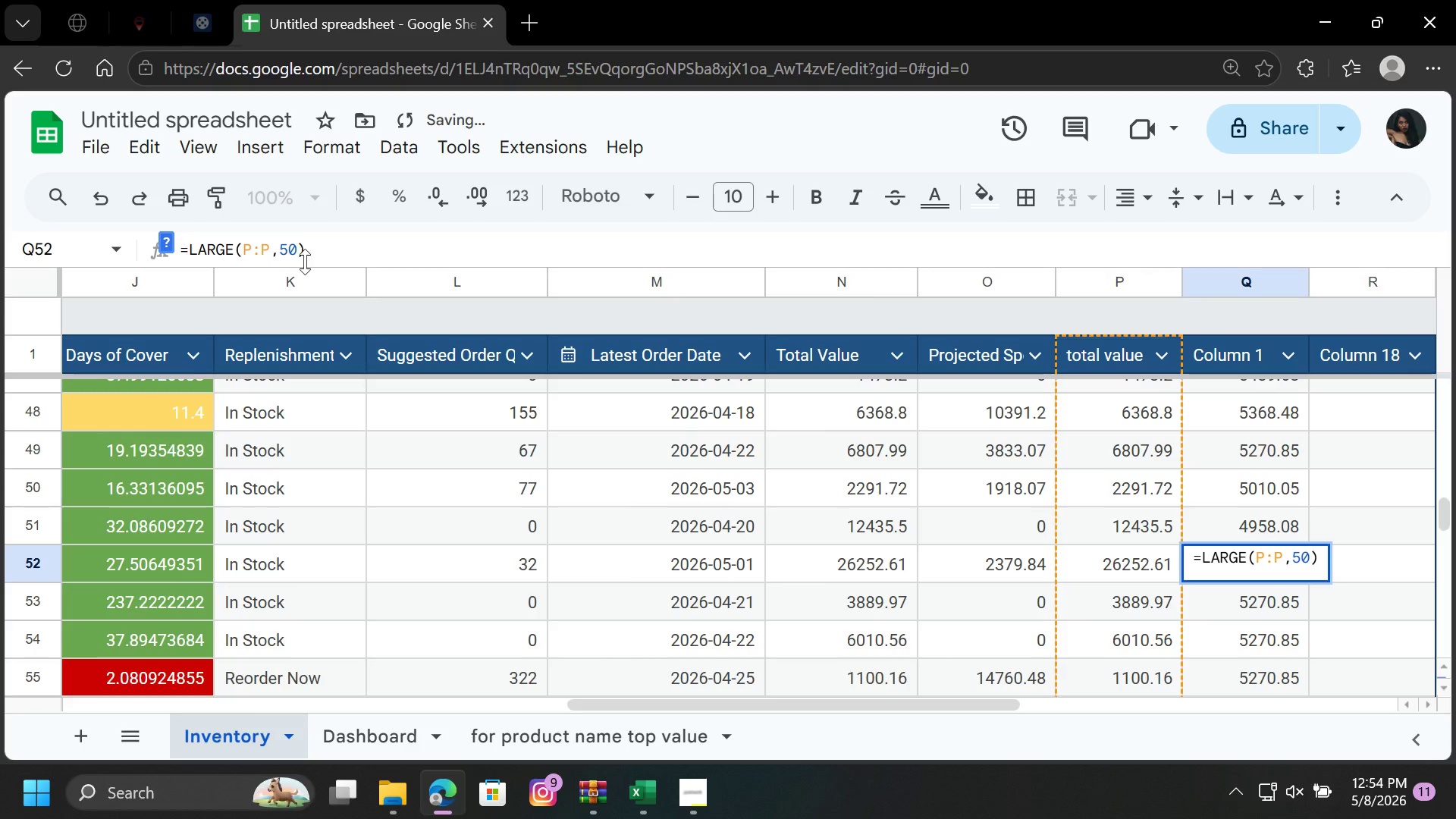 
key(Backspace)
 